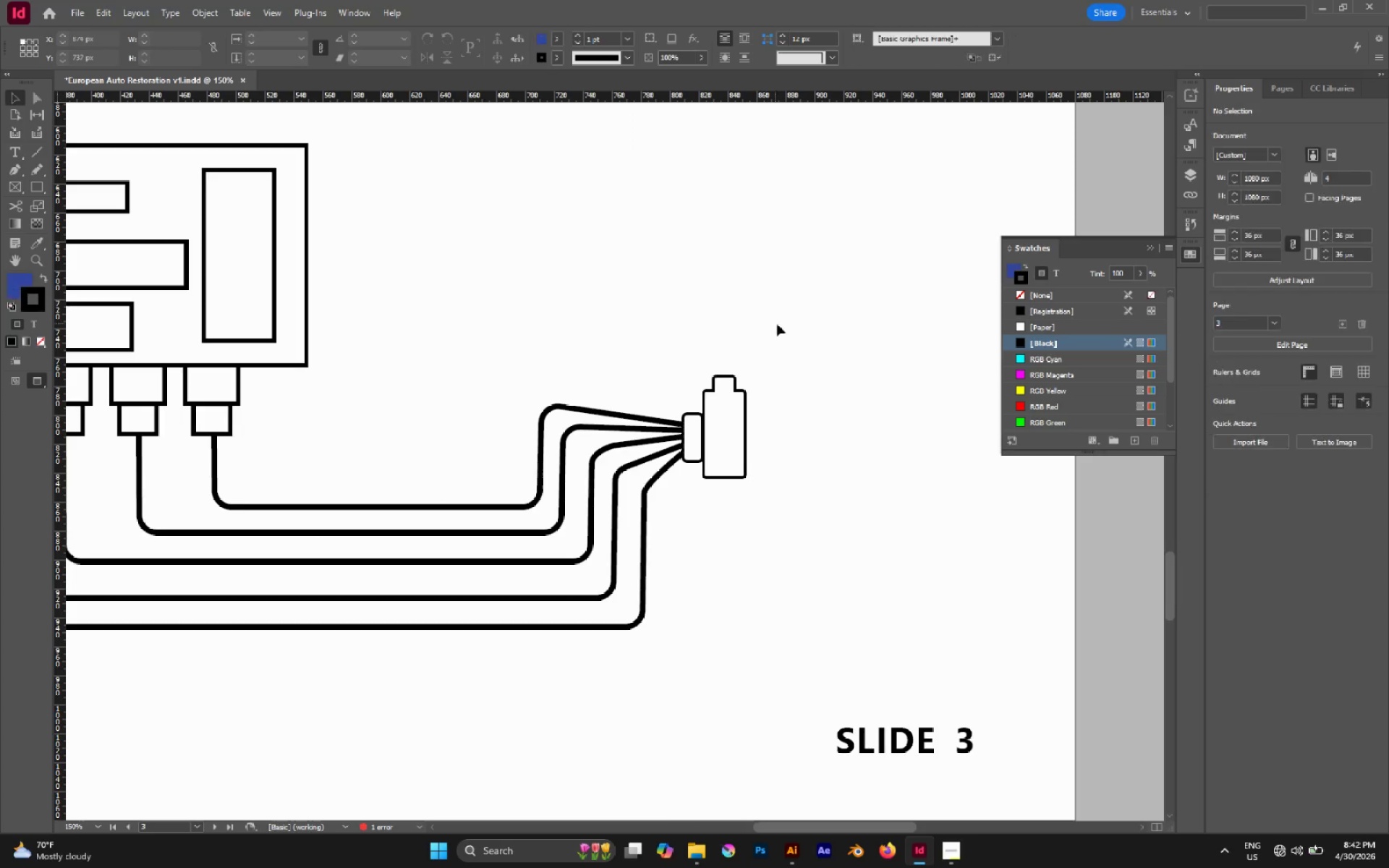 
scroll: coordinate [712, 417], scroll_direction: down, amount: 7.0
 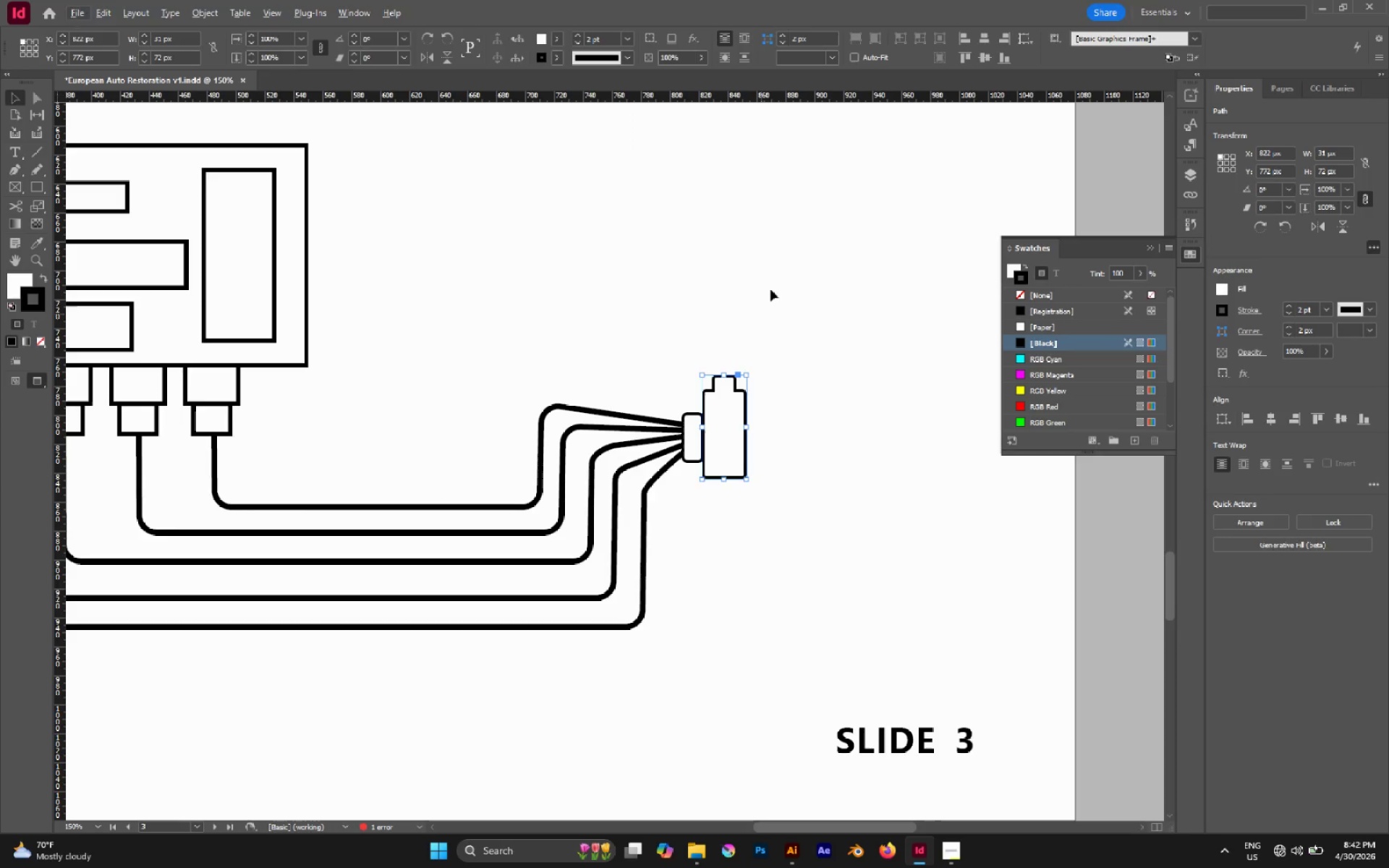 
left_click_drag(start_coordinate=[777, 324], to_coordinate=[713, 417])
 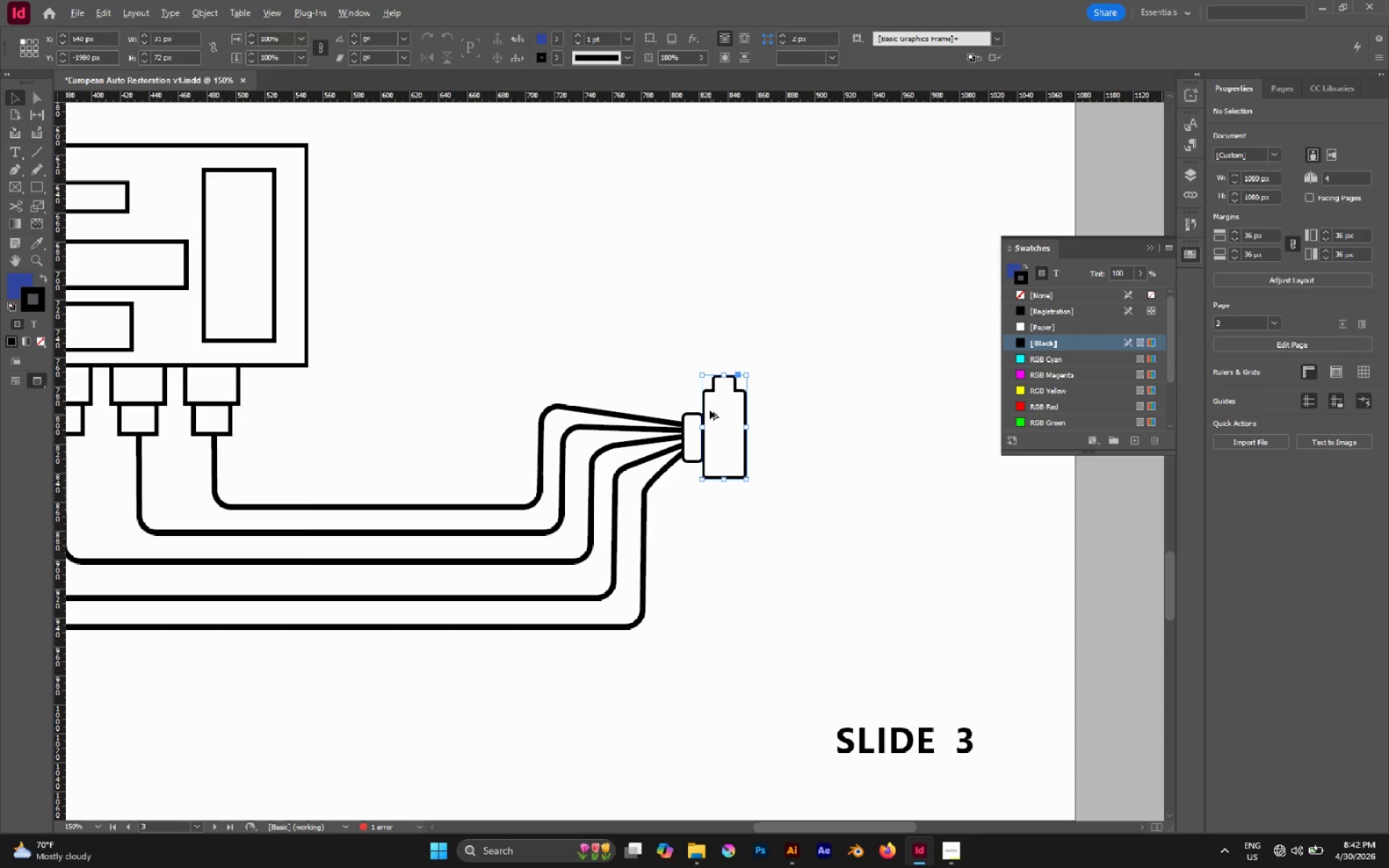 
hold_key(key=AltLeft, duration=0.58)
scroll: coordinate [709, 408], scroll_direction: up, amount: 3.0
 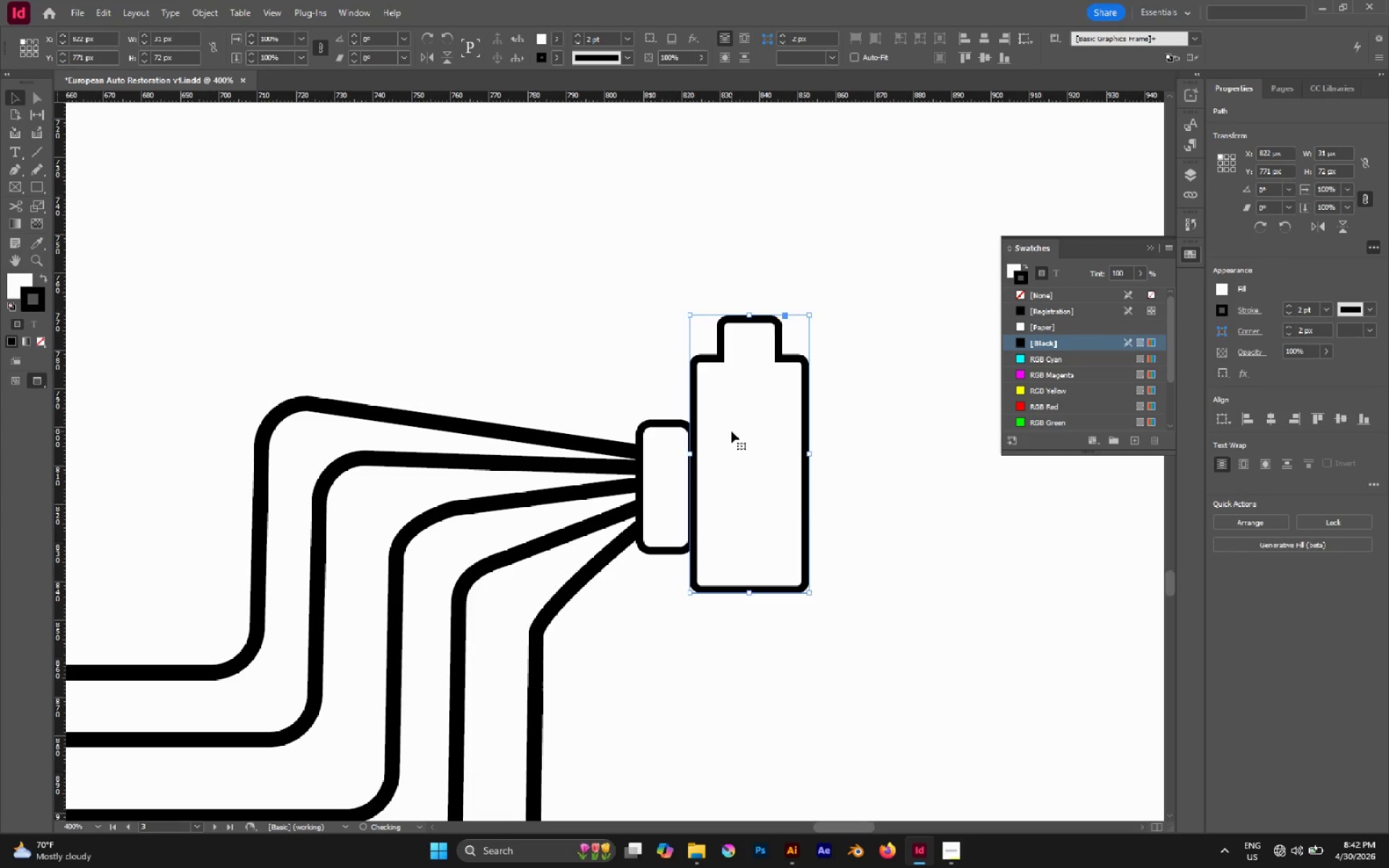 
left_click([757, 190])
 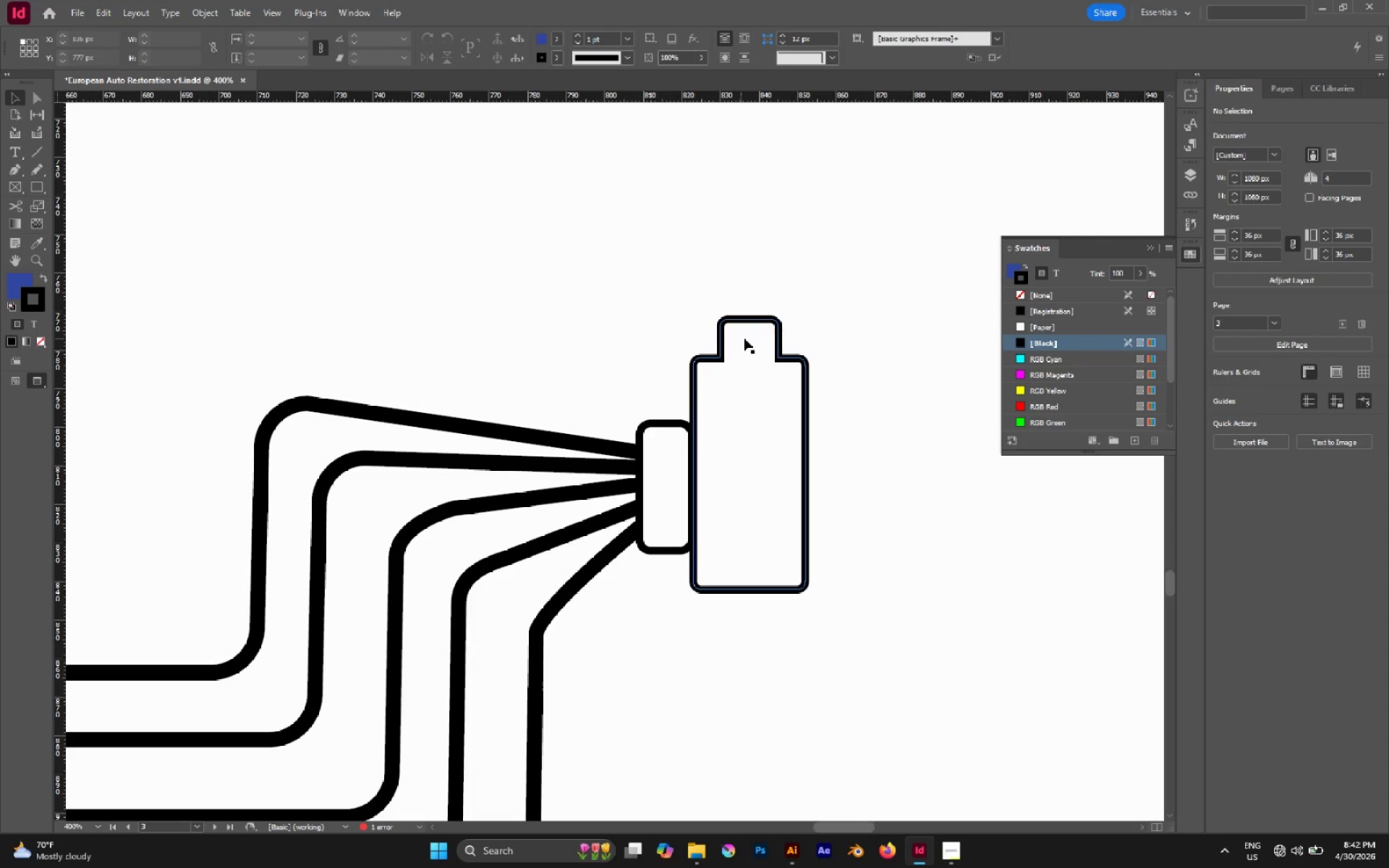 
hold_key(key=AltLeft, duration=0.73)
scroll: coordinate [745, 342], scroll_direction: down, amount: 8.0
 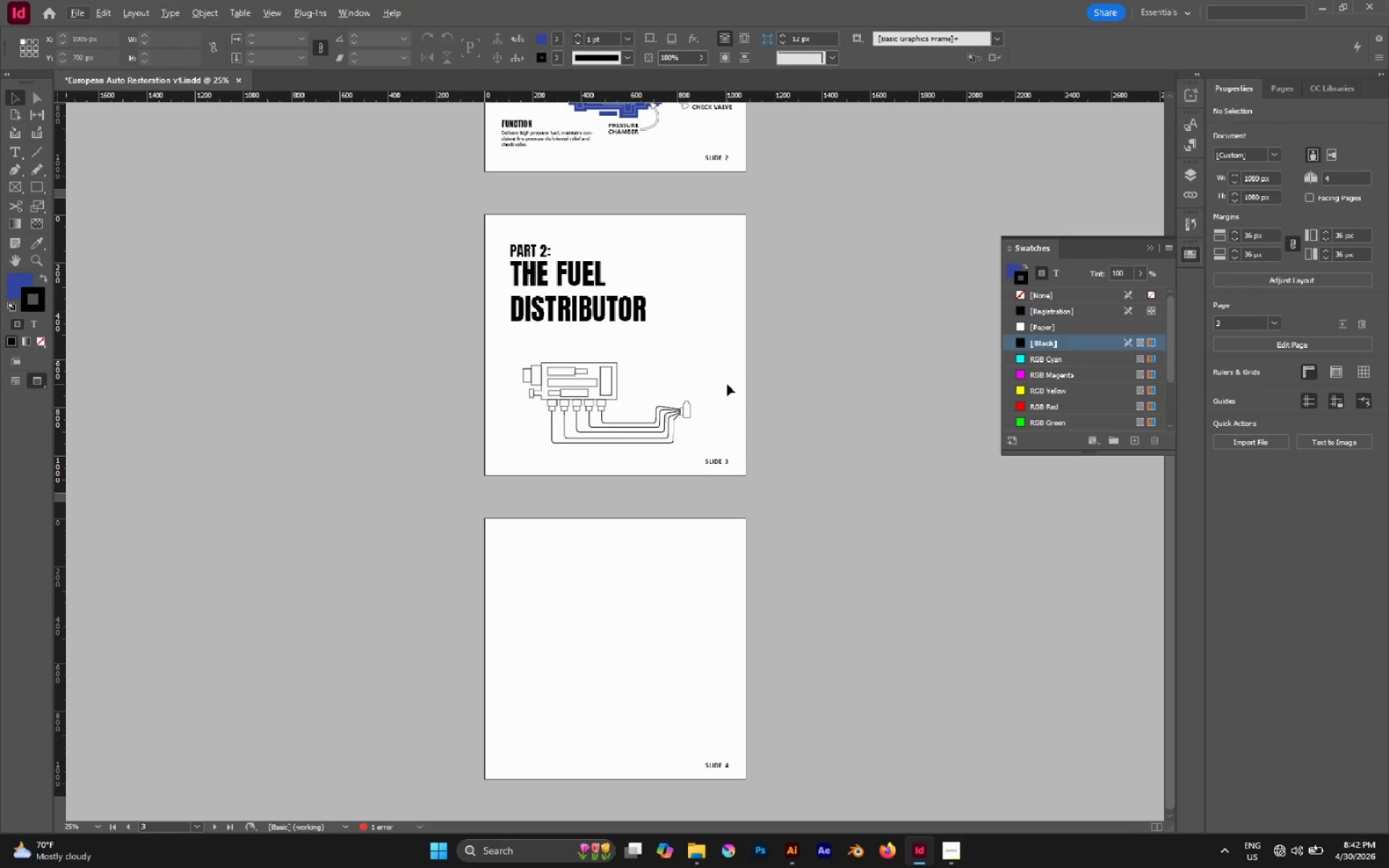 
hold_key(key=AltLeft, duration=0.75)
scroll: coordinate [681, 400], scroll_direction: up, amount: 3.0
 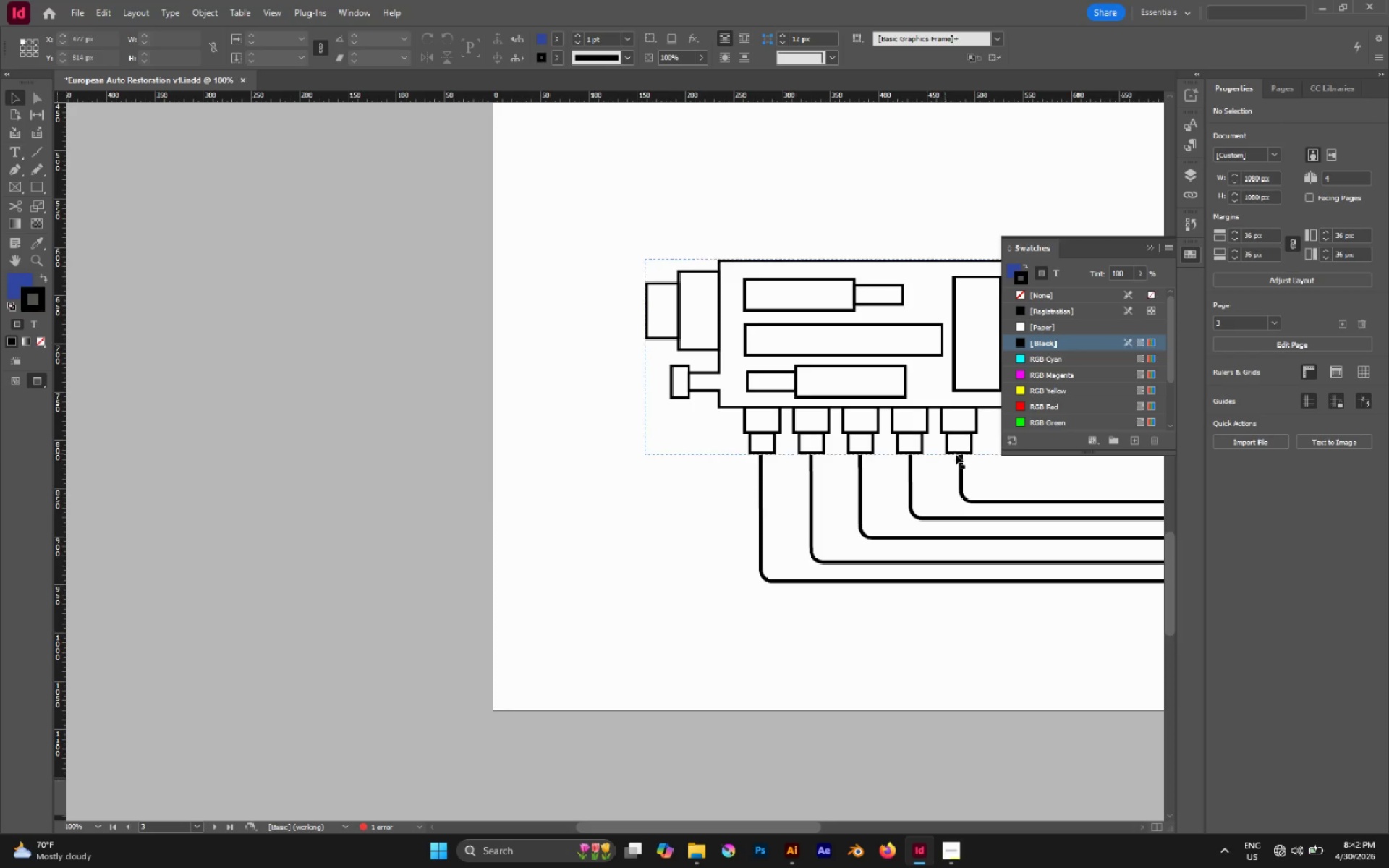 
hold_key(key=Space, duration=0.55)
 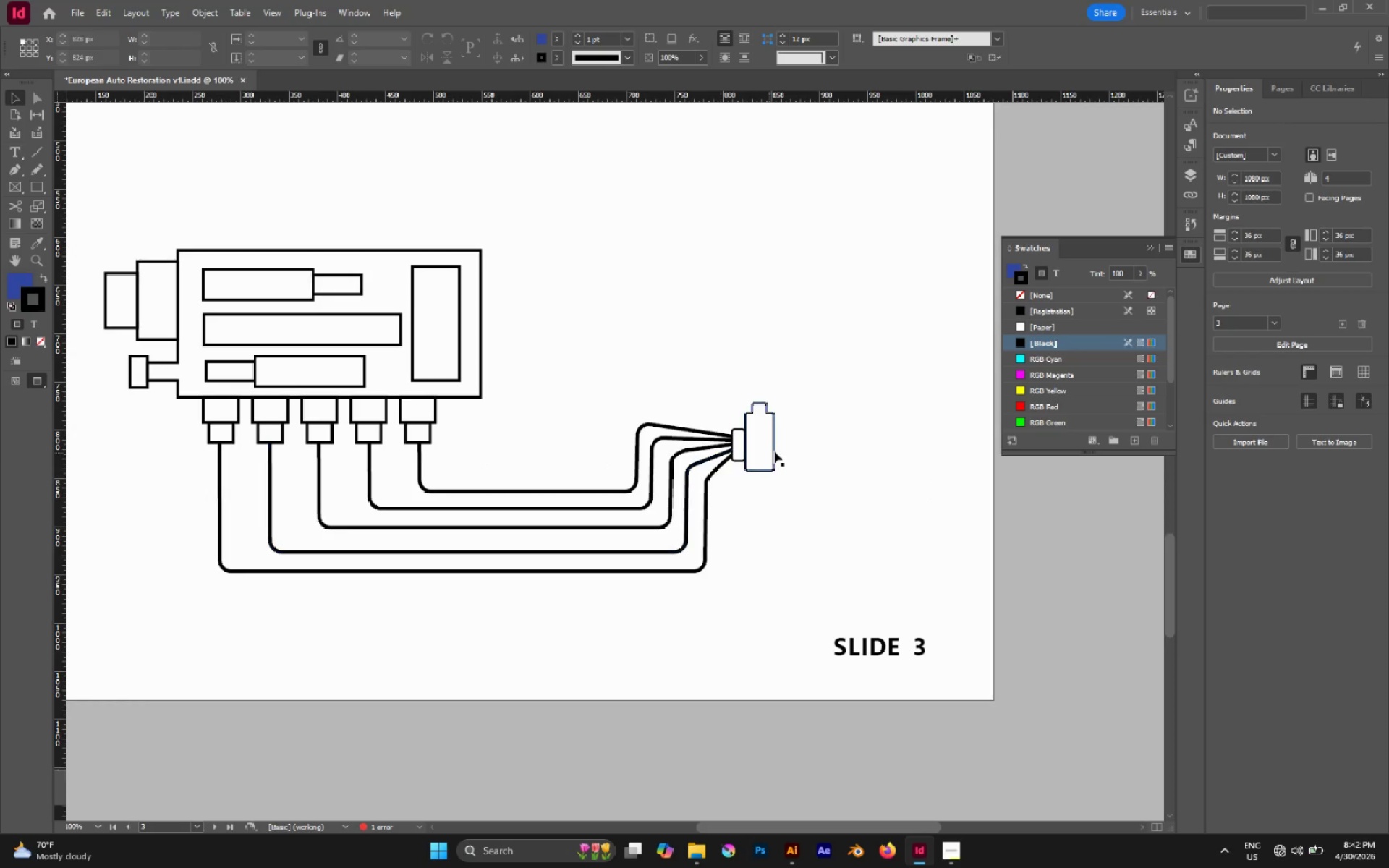 
left_click_drag(start_coordinate=[1028, 472], to_coordinate=[487, 461])
 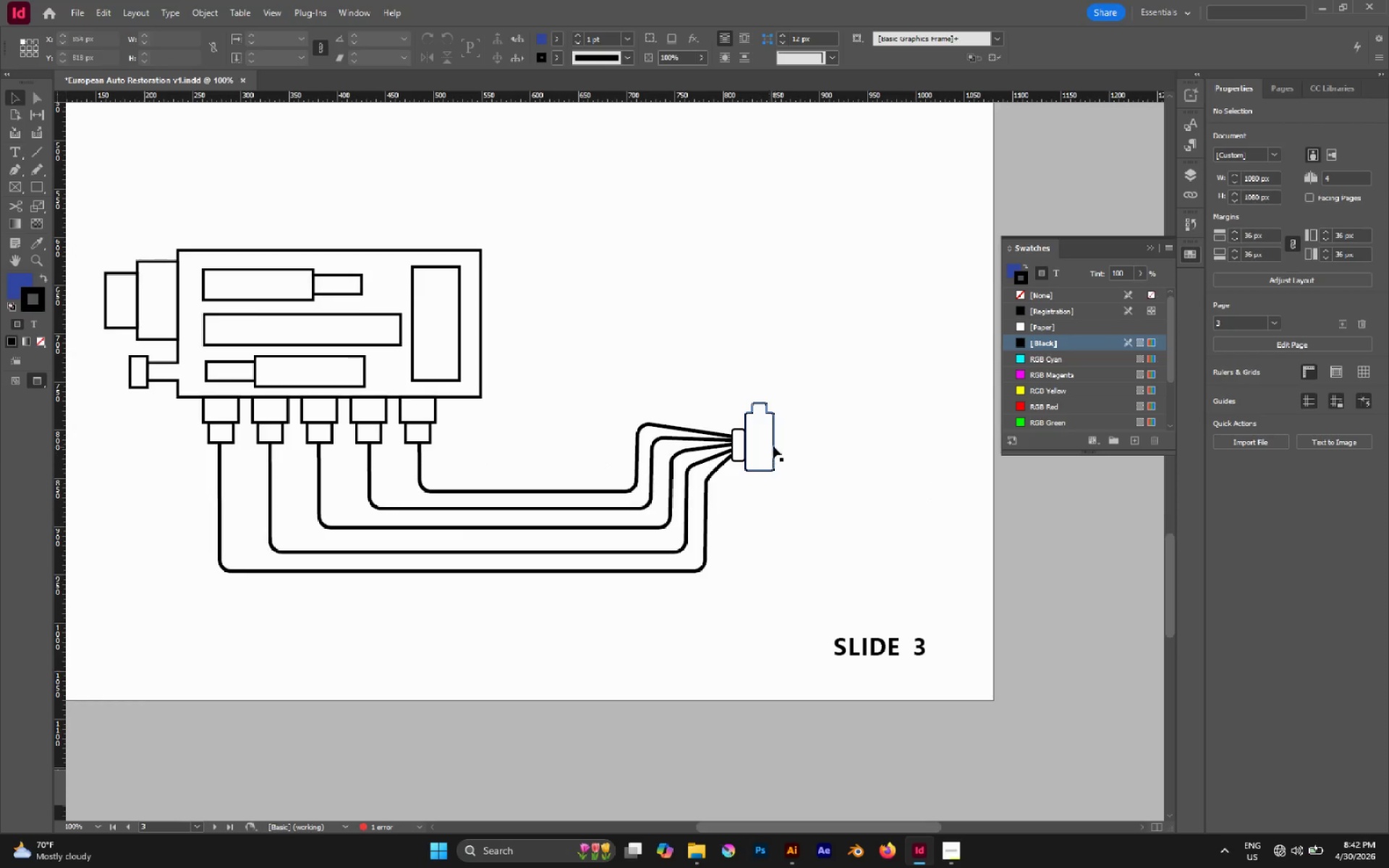 
left_click([760, 437])
 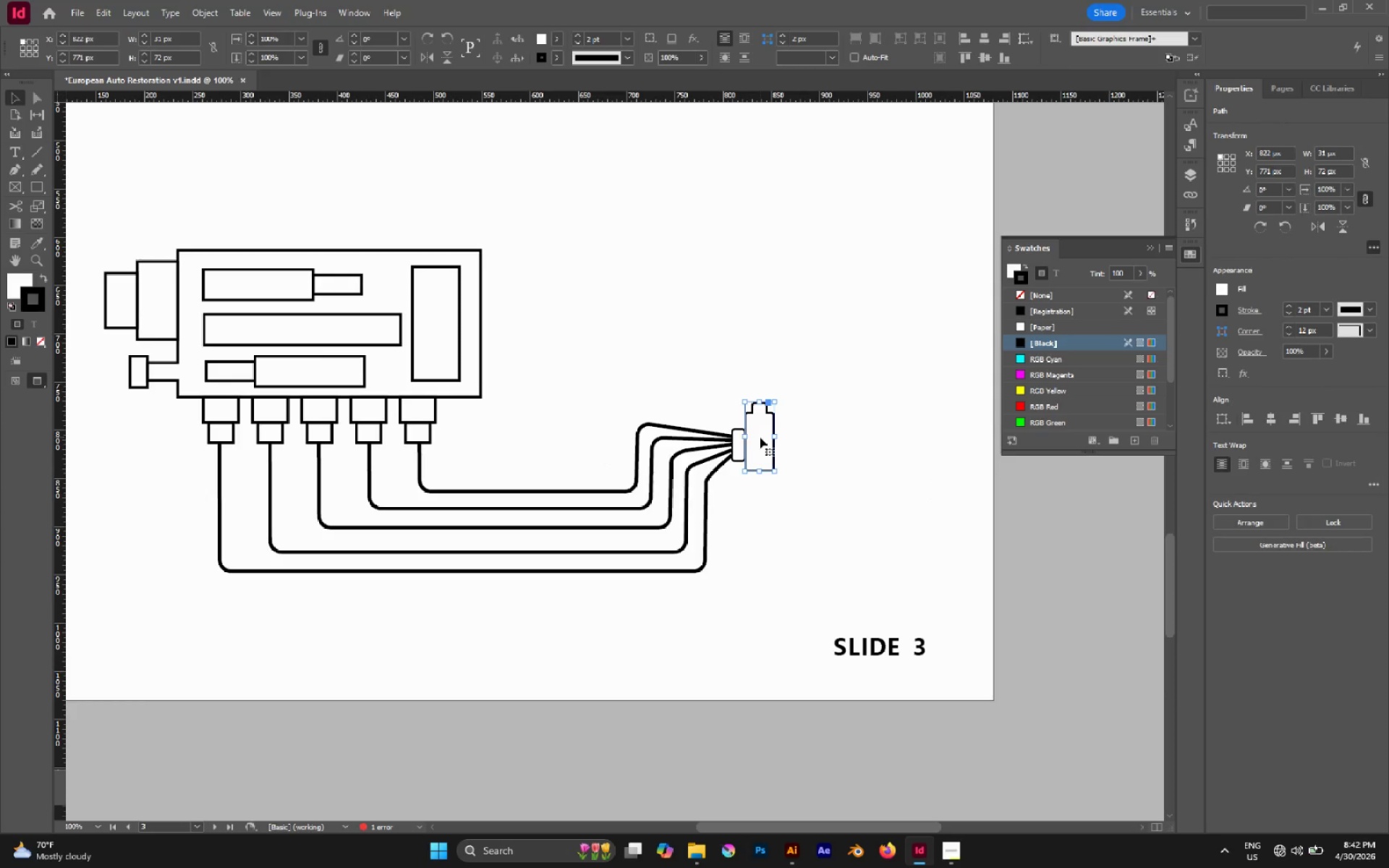 
key(X)
 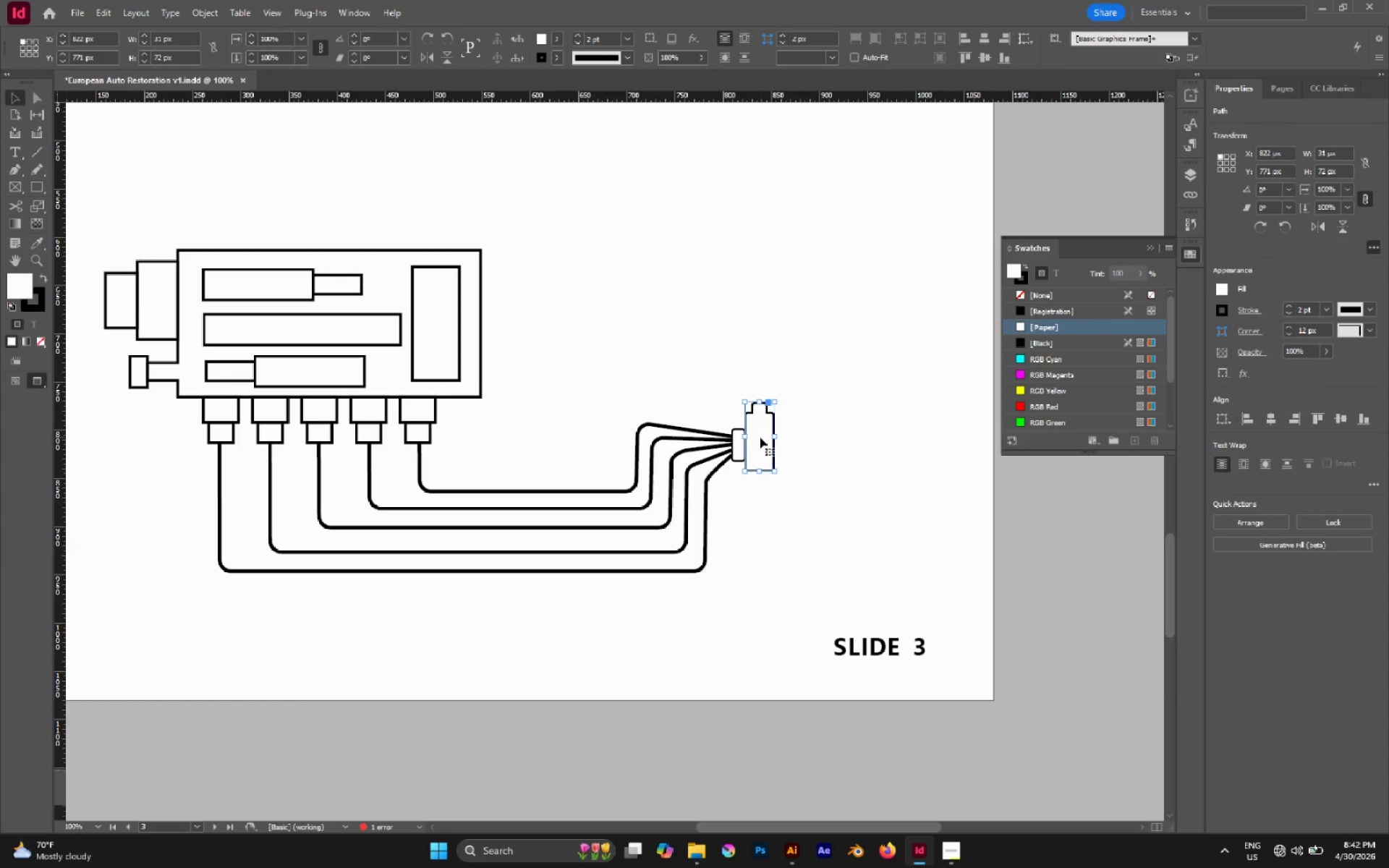 
key(Slash)
 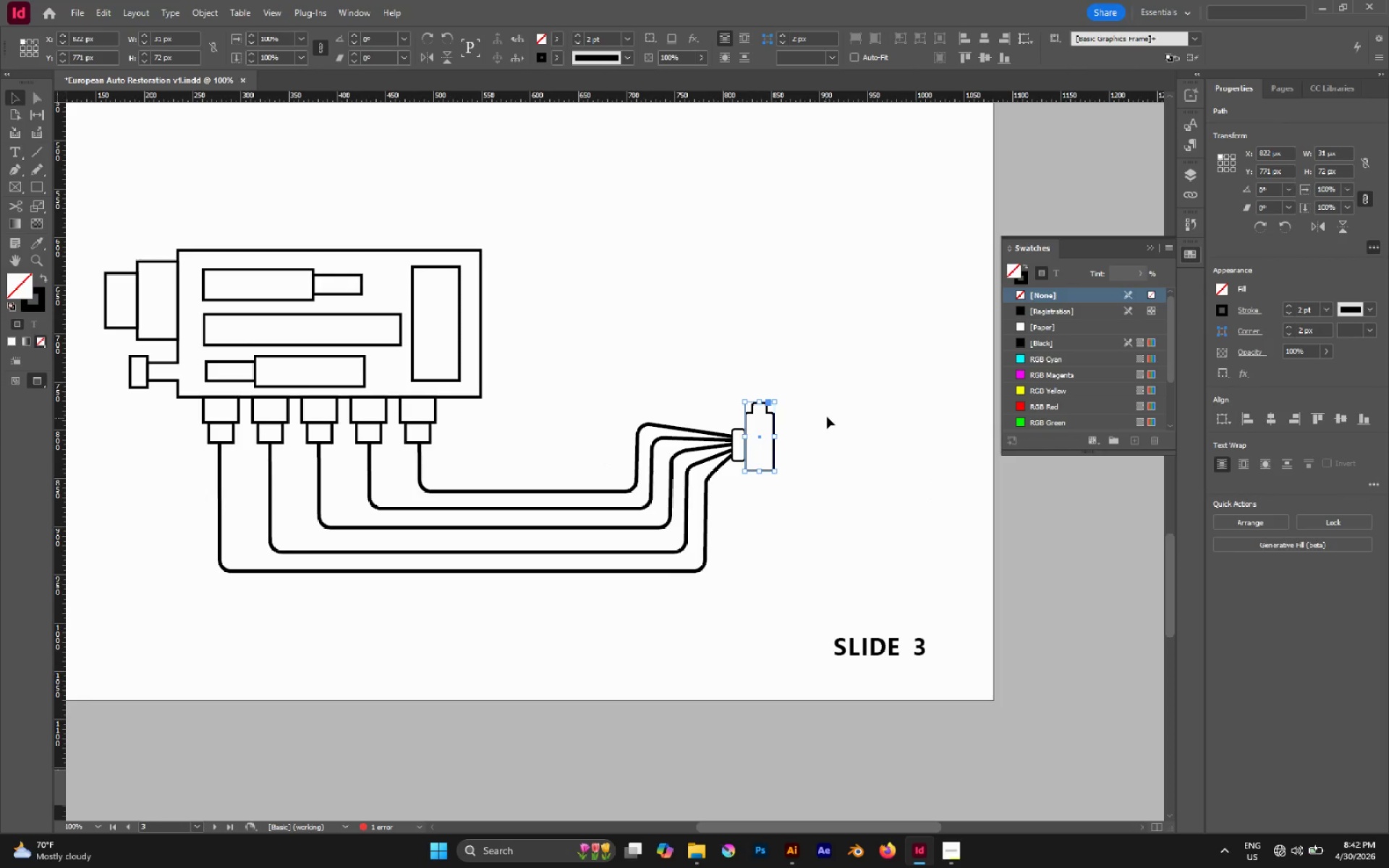 
left_click([827, 417])
 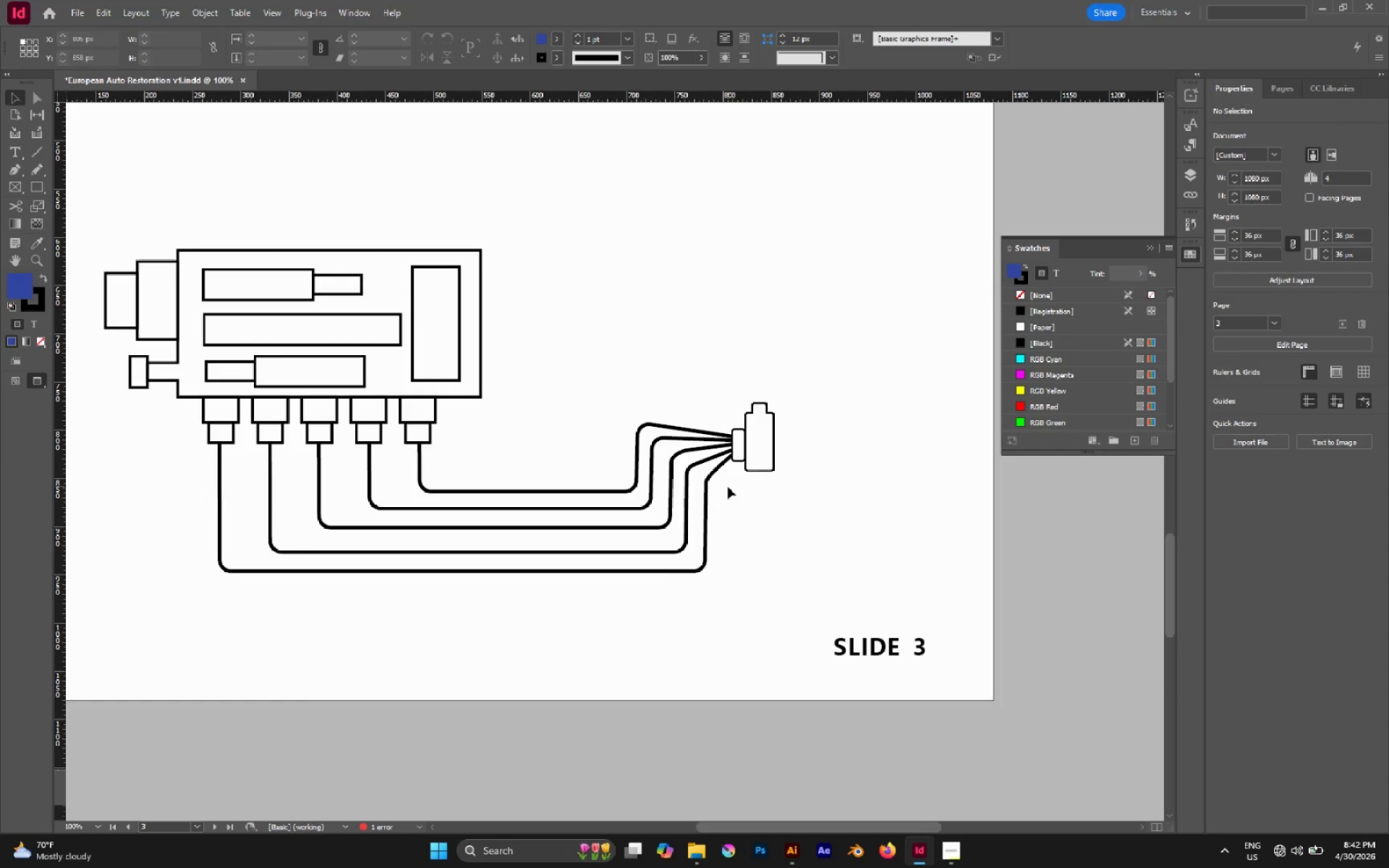 
hold_key(key=AltLeft, duration=0.58)
scroll: coordinate [778, 427], scroll_direction: up, amount: 3.0
 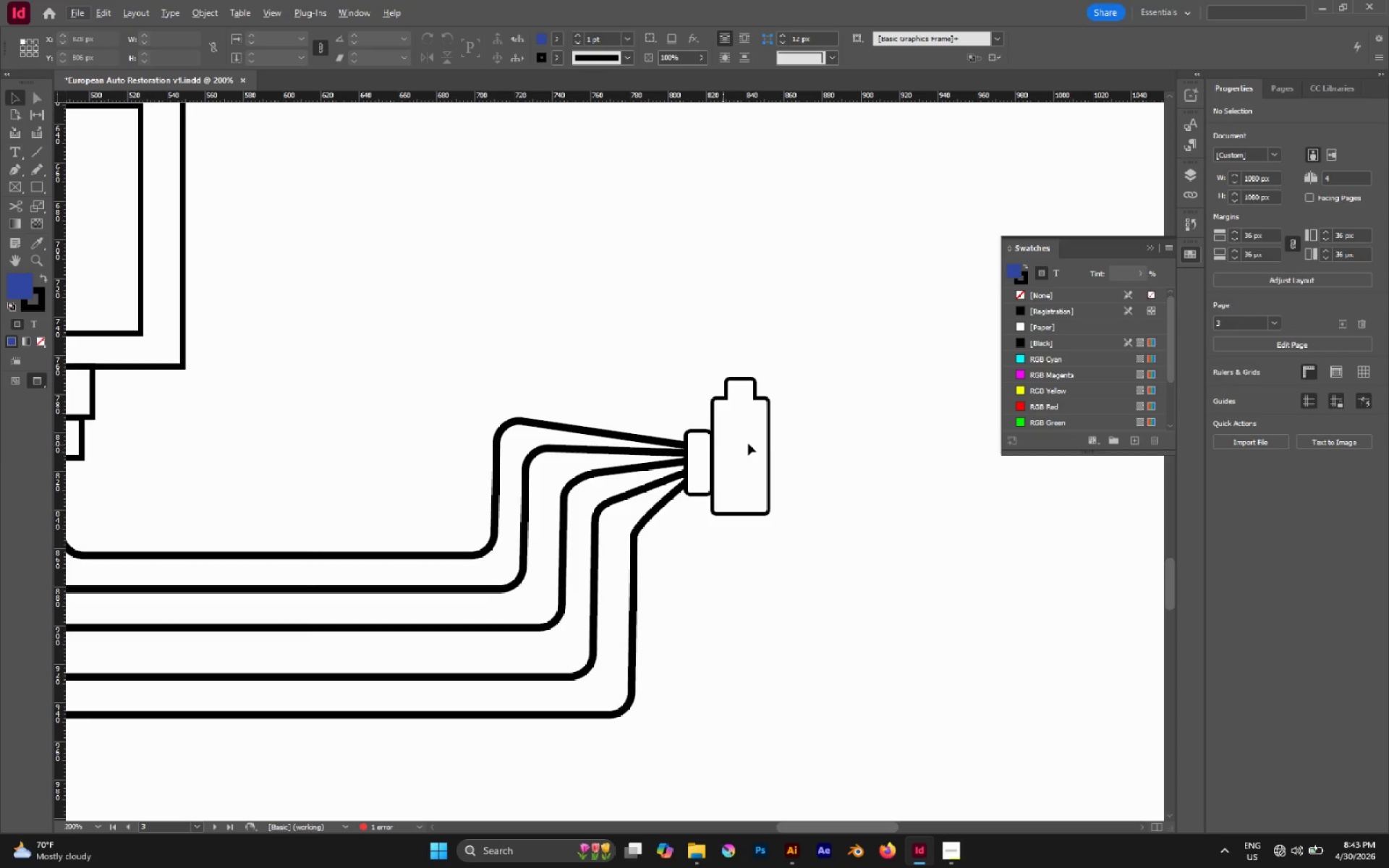 
left_click([757, 443])
 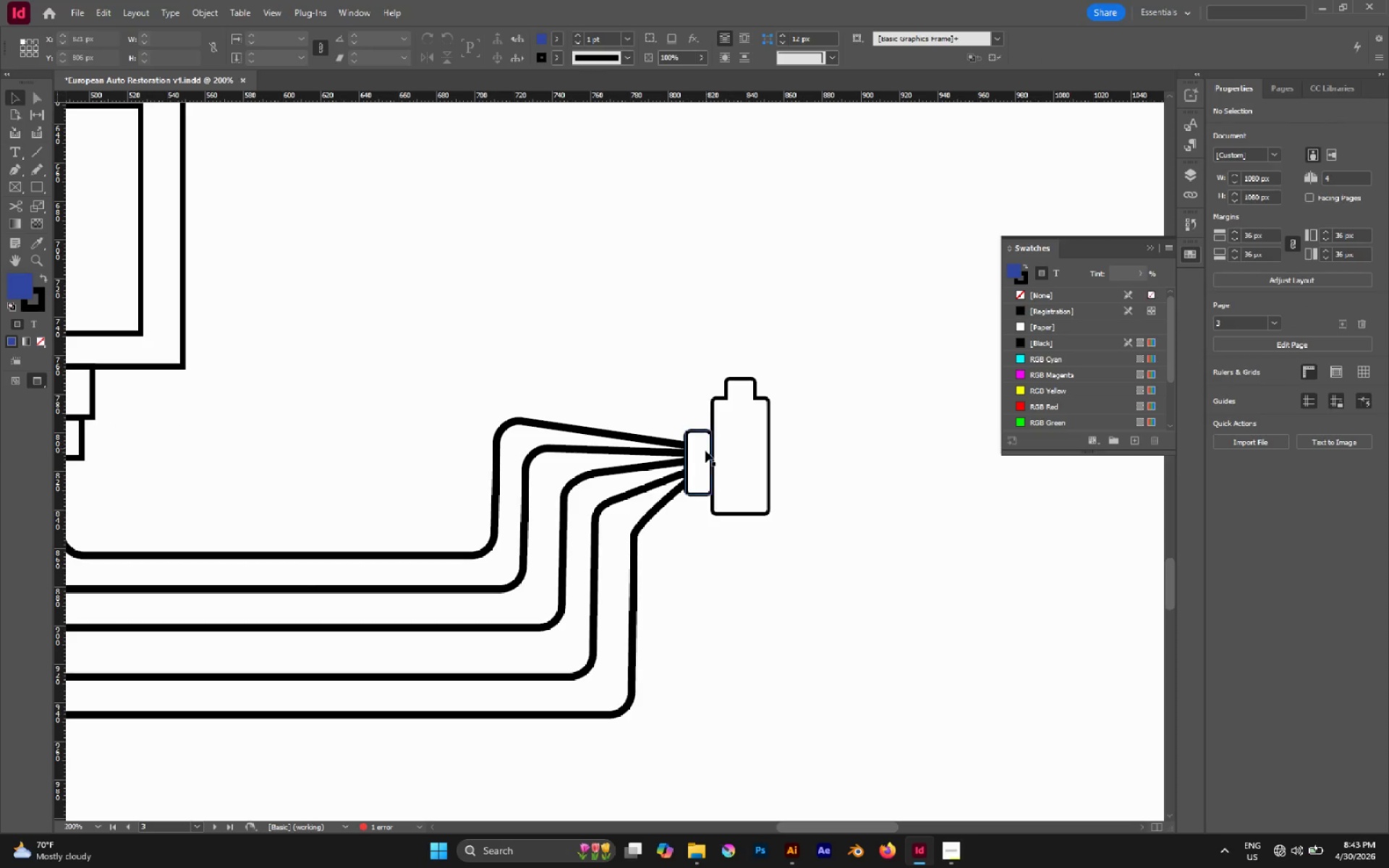 
hold_key(key=ShiftLeft, duration=2.84)
double_click([745, 433])
 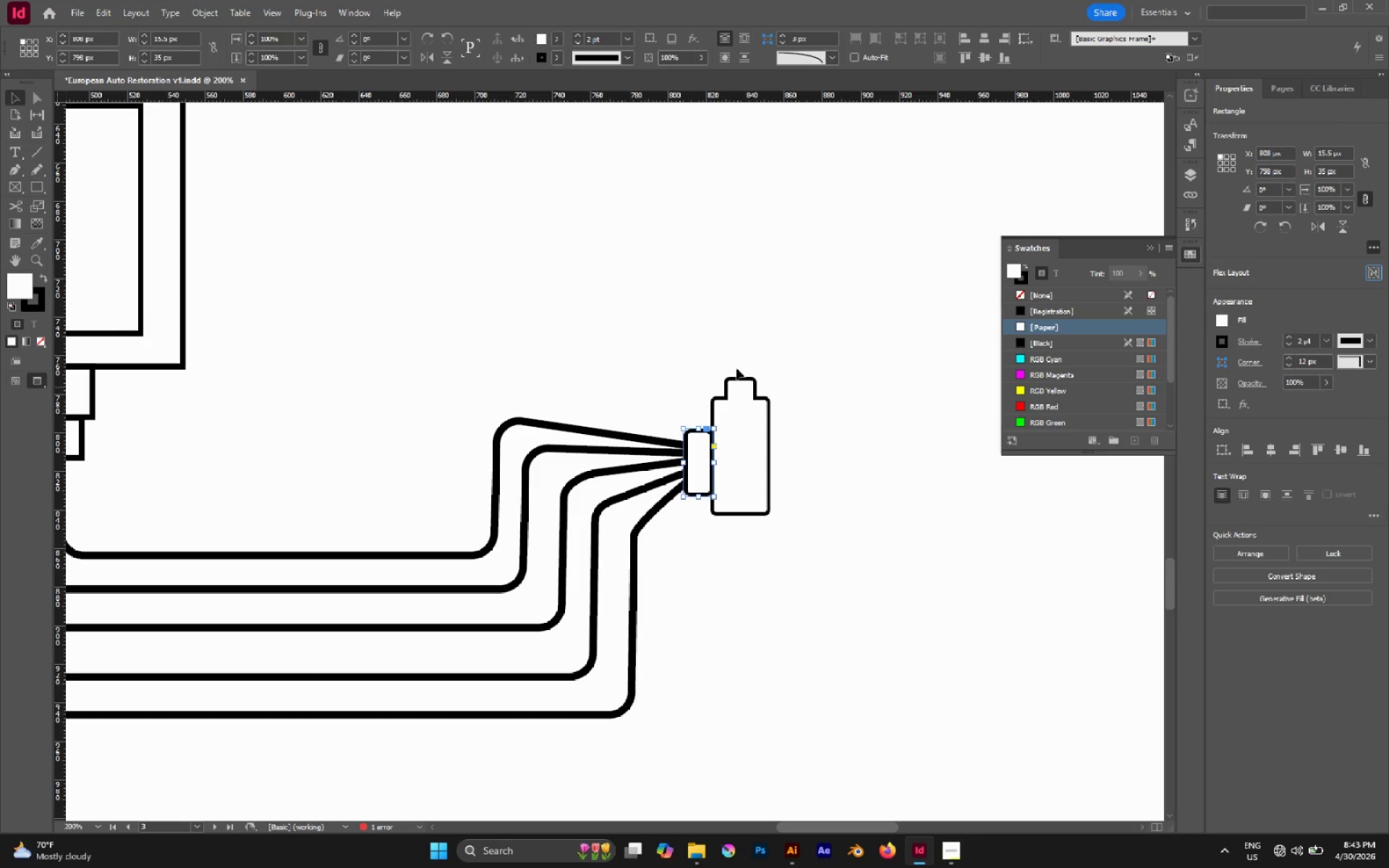 
left_click_drag(start_coordinate=[681, 332], to_coordinate=[747, 421])
 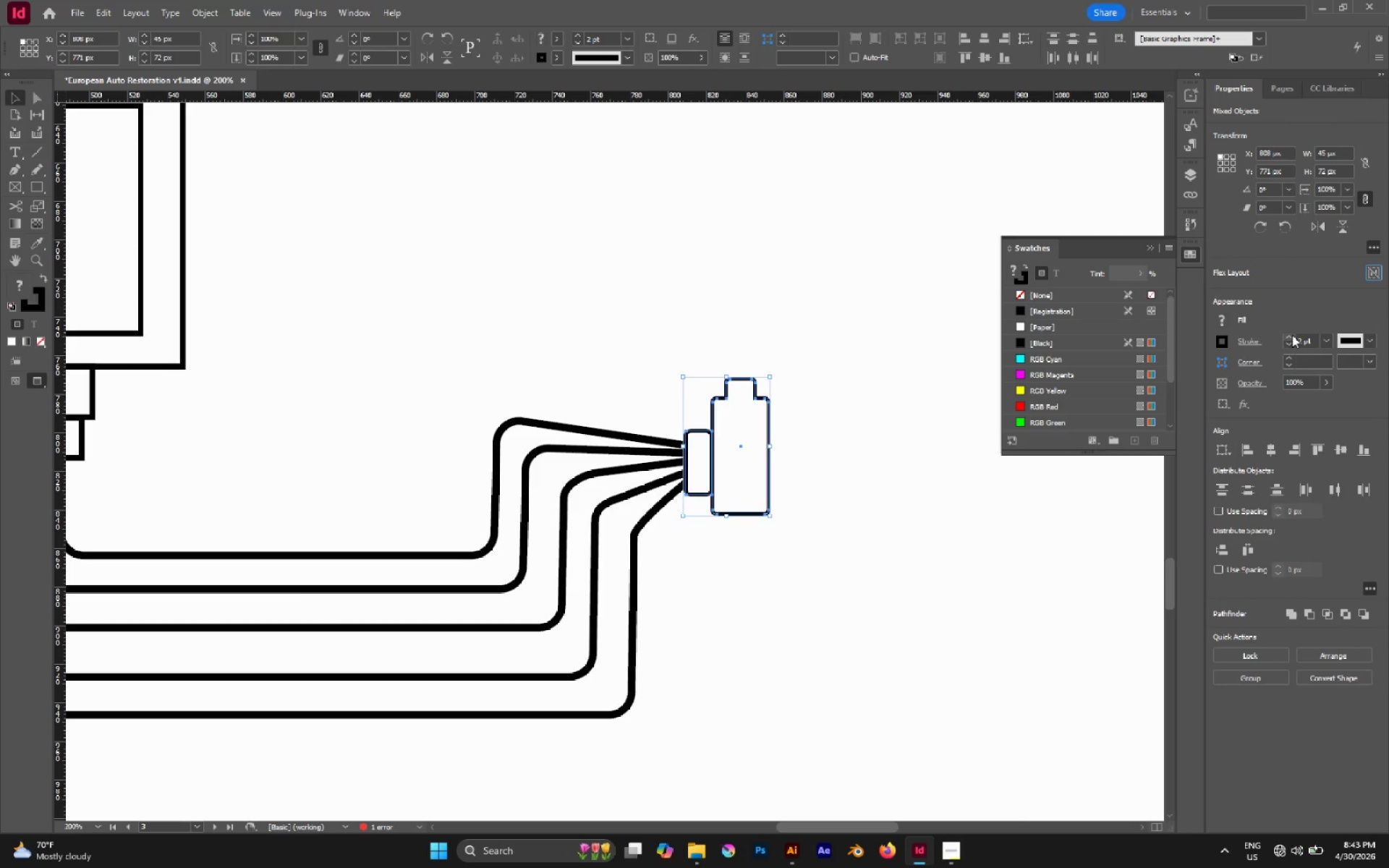 
left_click([1292, 338])
 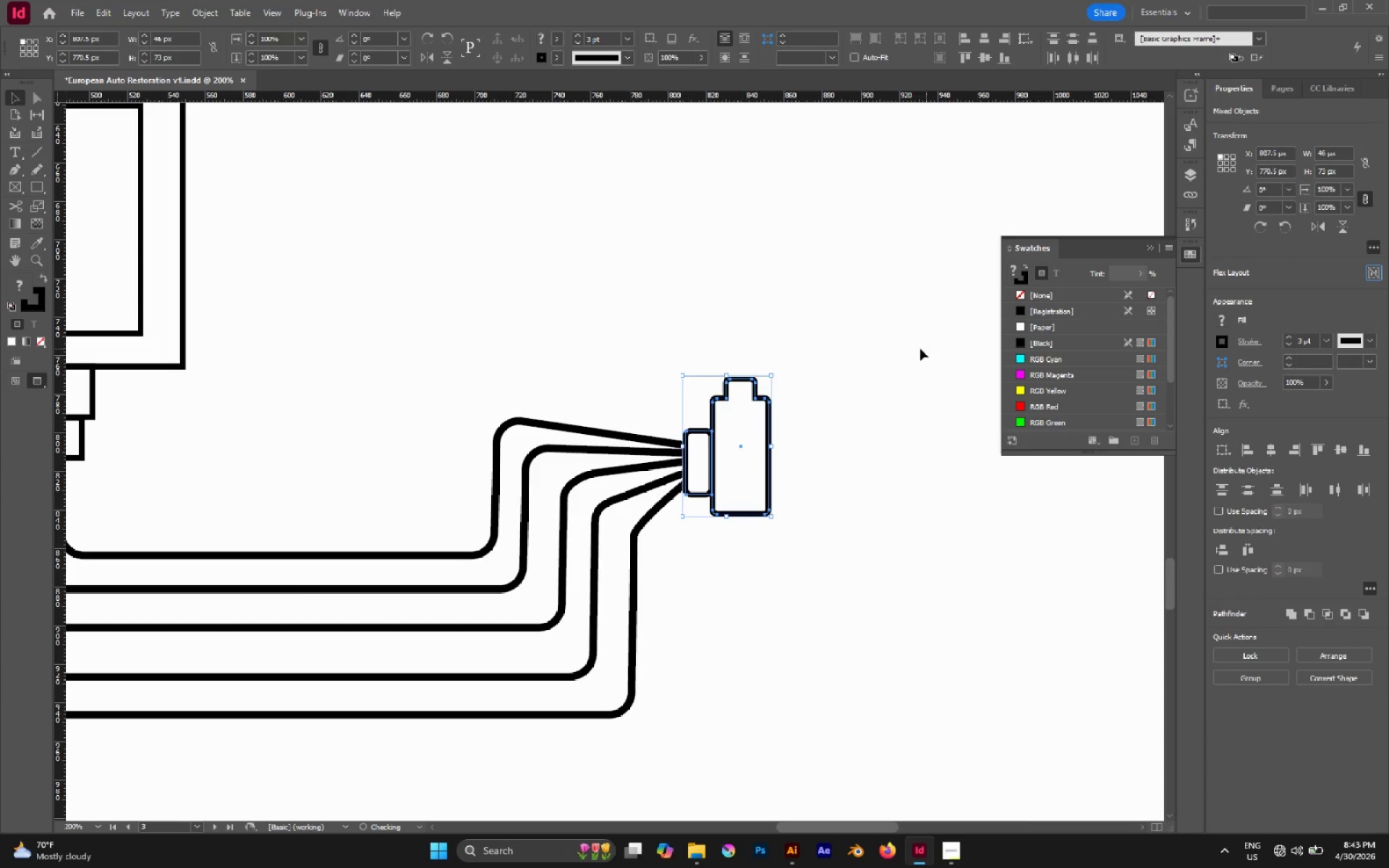 
left_click([862, 345])
 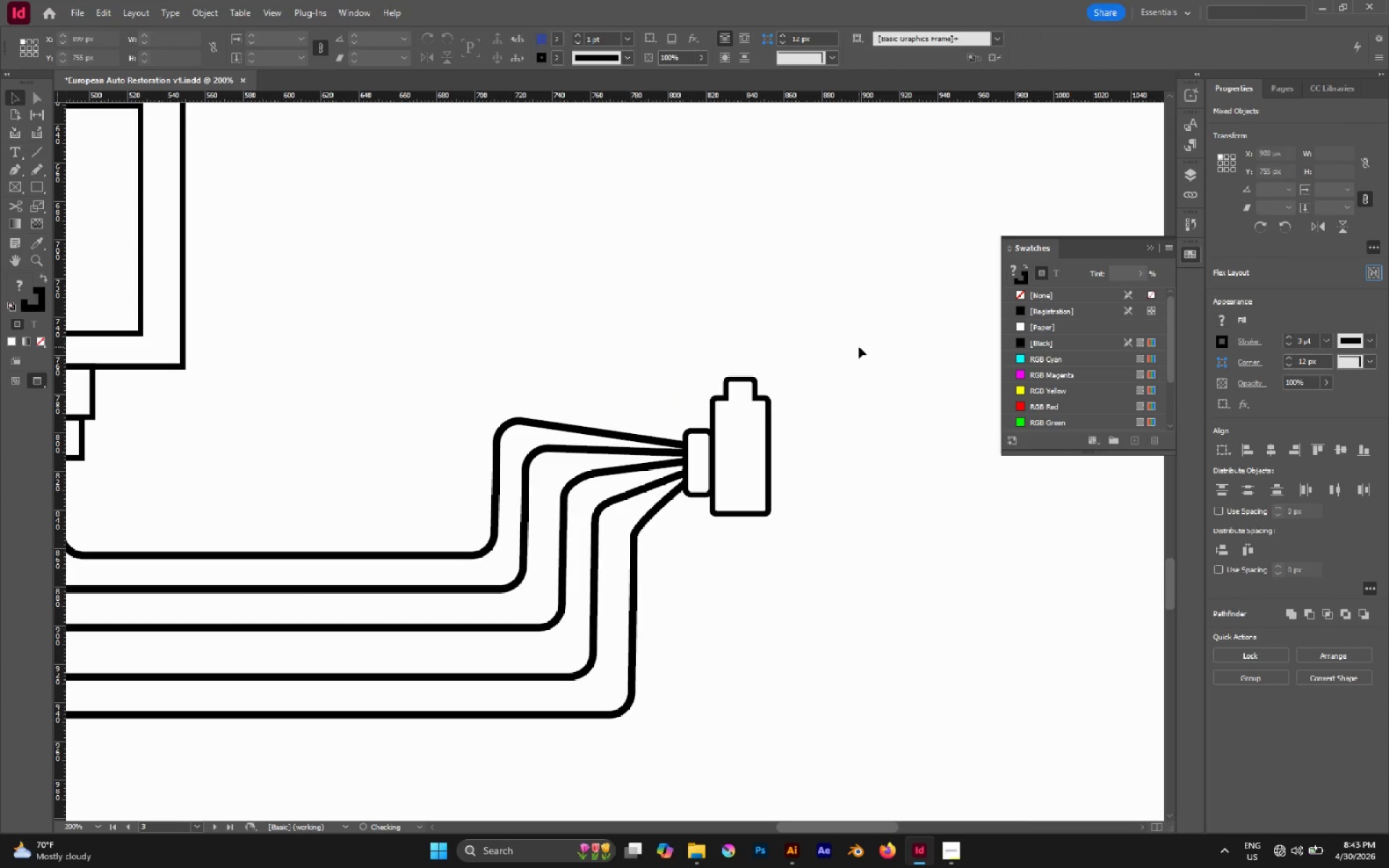 
hold_key(key=AltLeft, duration=0.8)
scroll: coordinate [858, 349], scroll_direction: down, amount: 6.0
 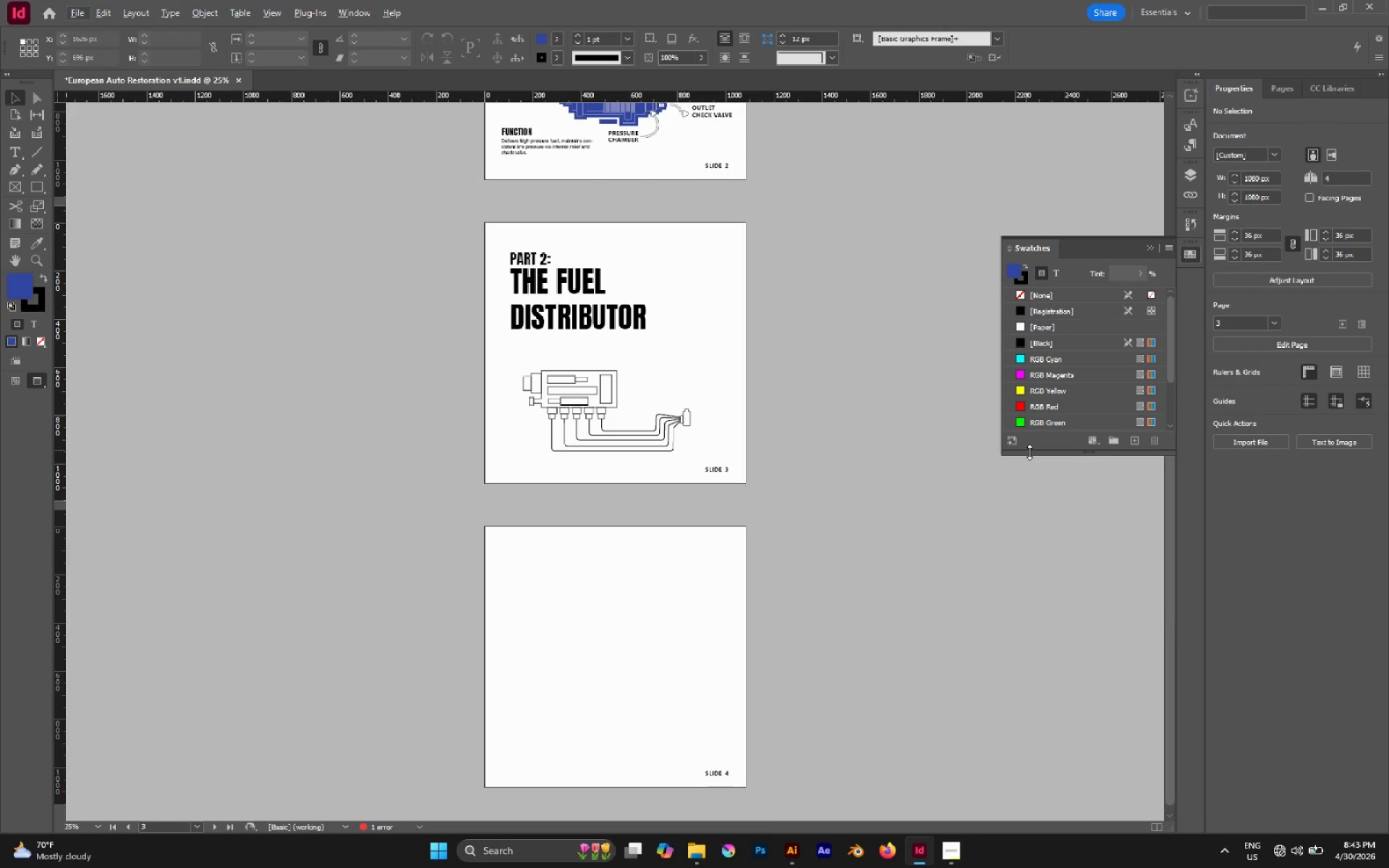 
wait(6.37)
 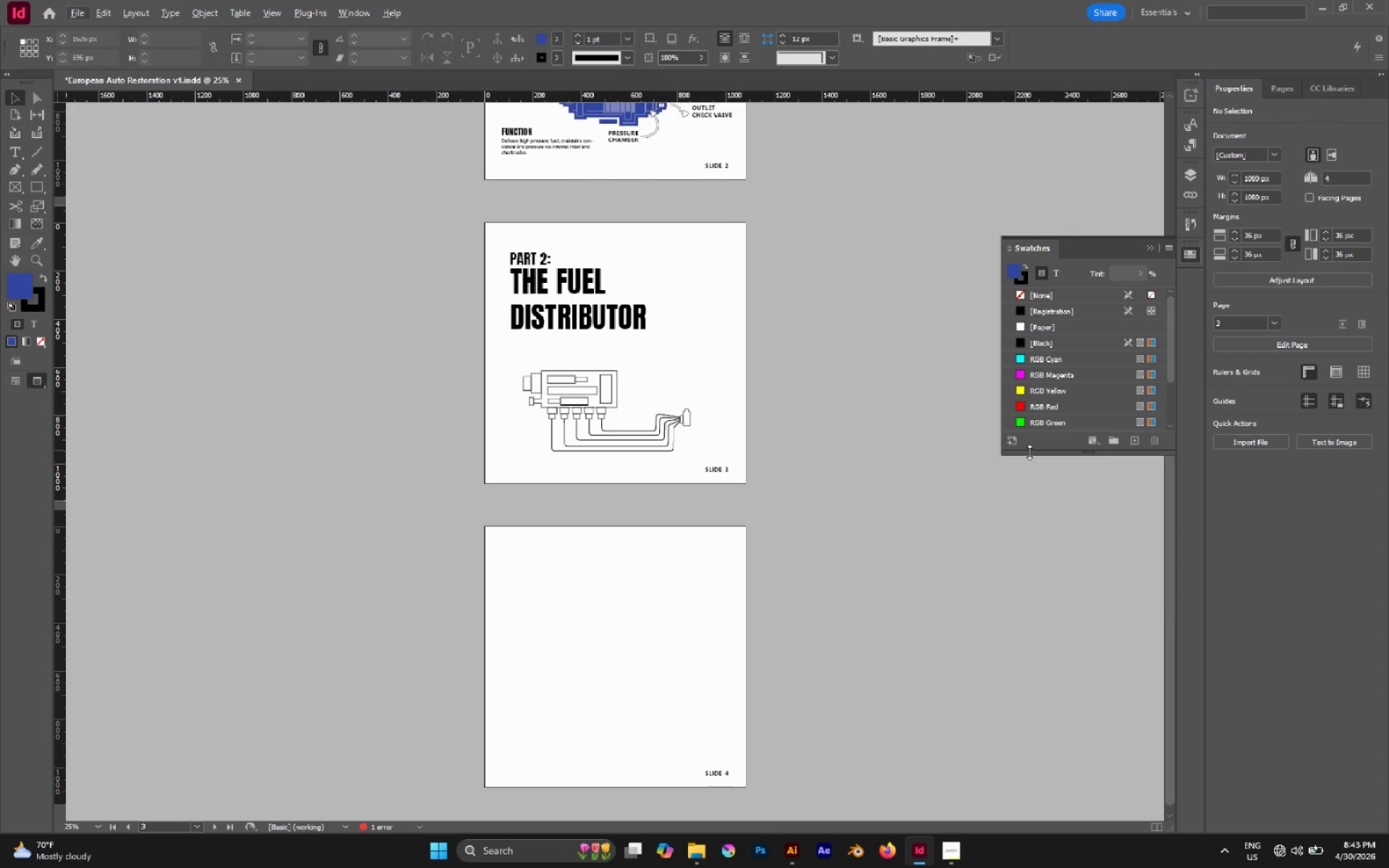 
hold_key(key=AltLeft, duration=0.62)
scroll: coordinate [666, 416], scroll_direction: up, amount: 1.0
 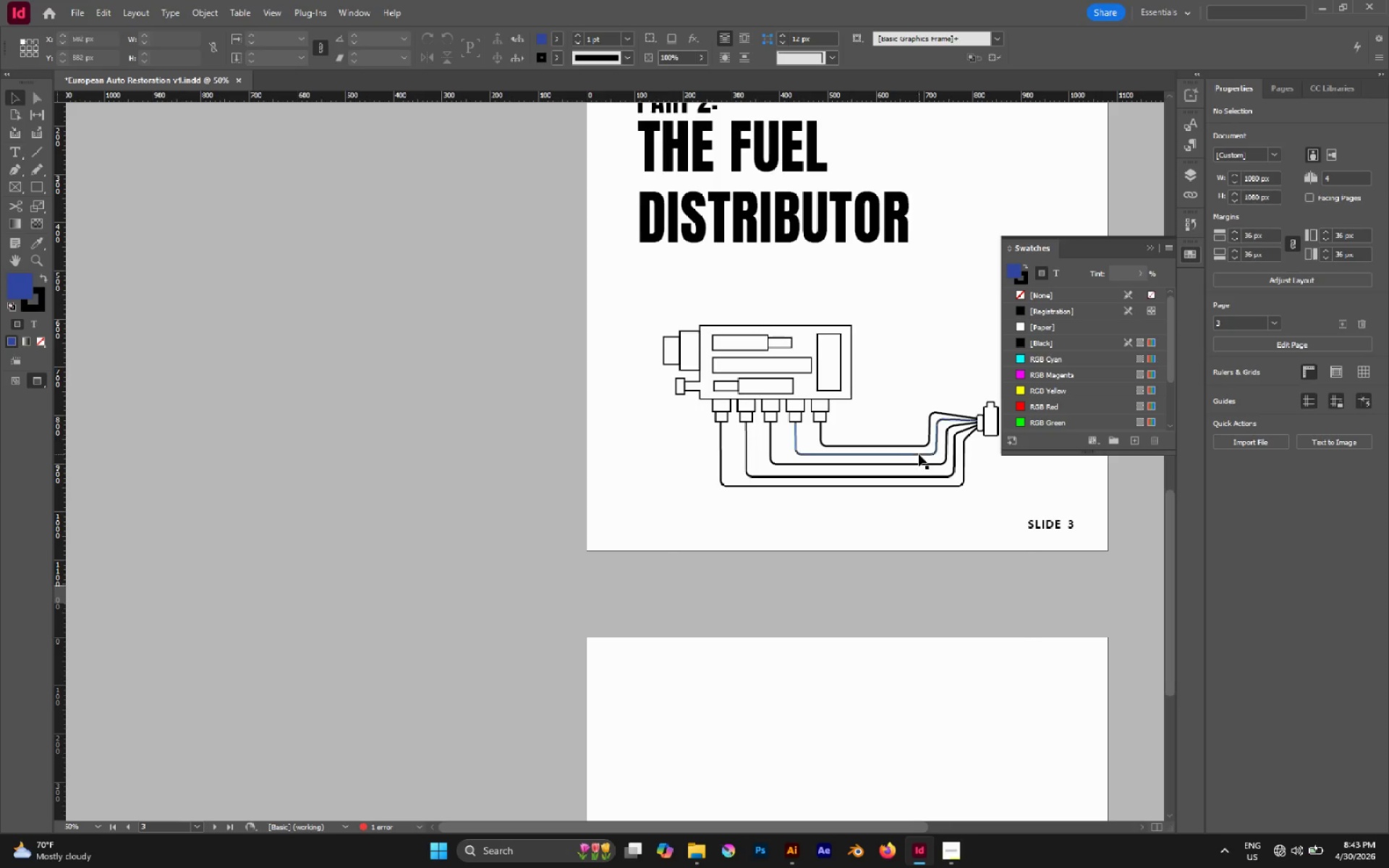 
hold_key(key=Space, duration=1.09)
 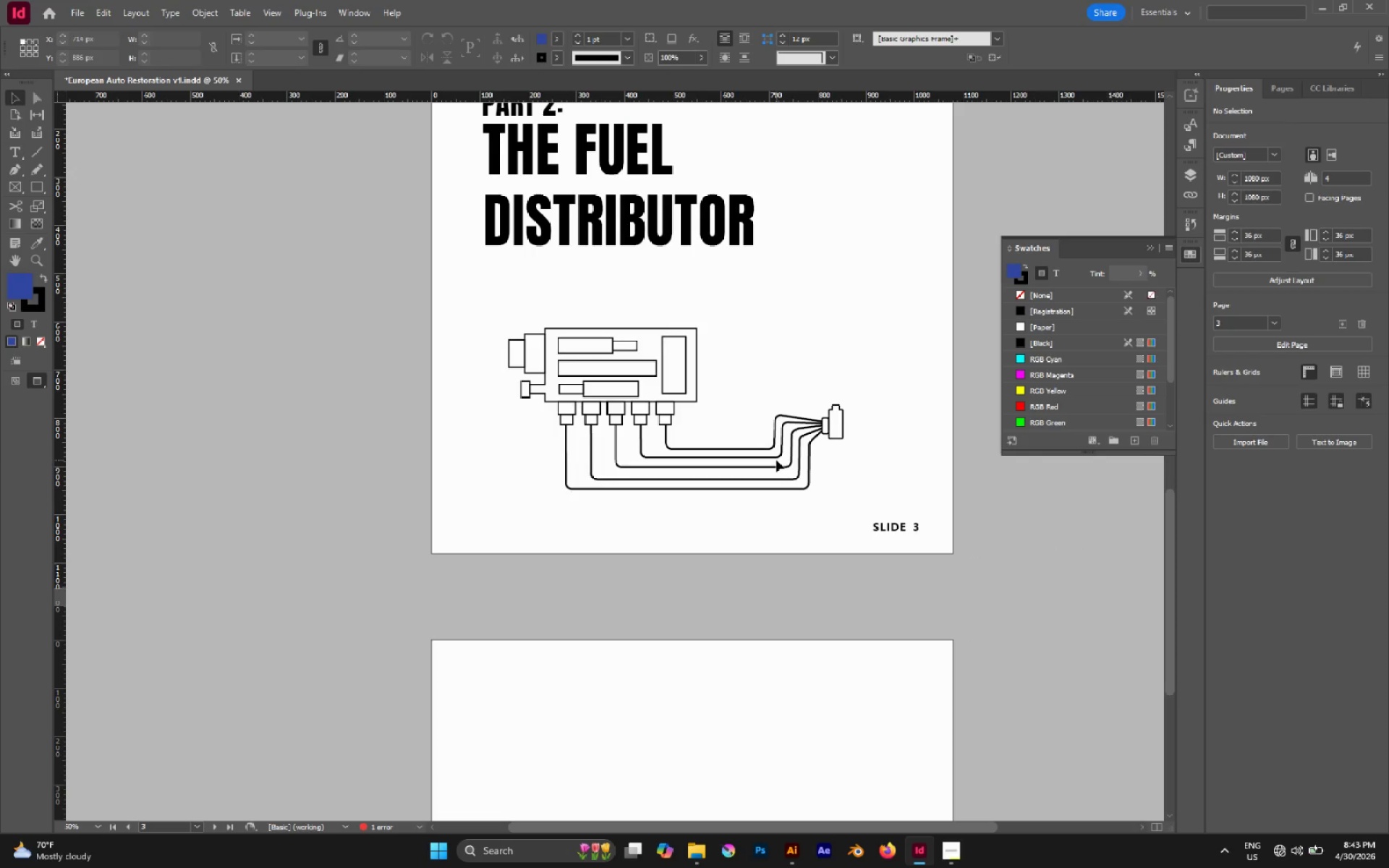 
left_click_drag(start_coordinate=[926, 458], to_coordinate=[771, 461])
 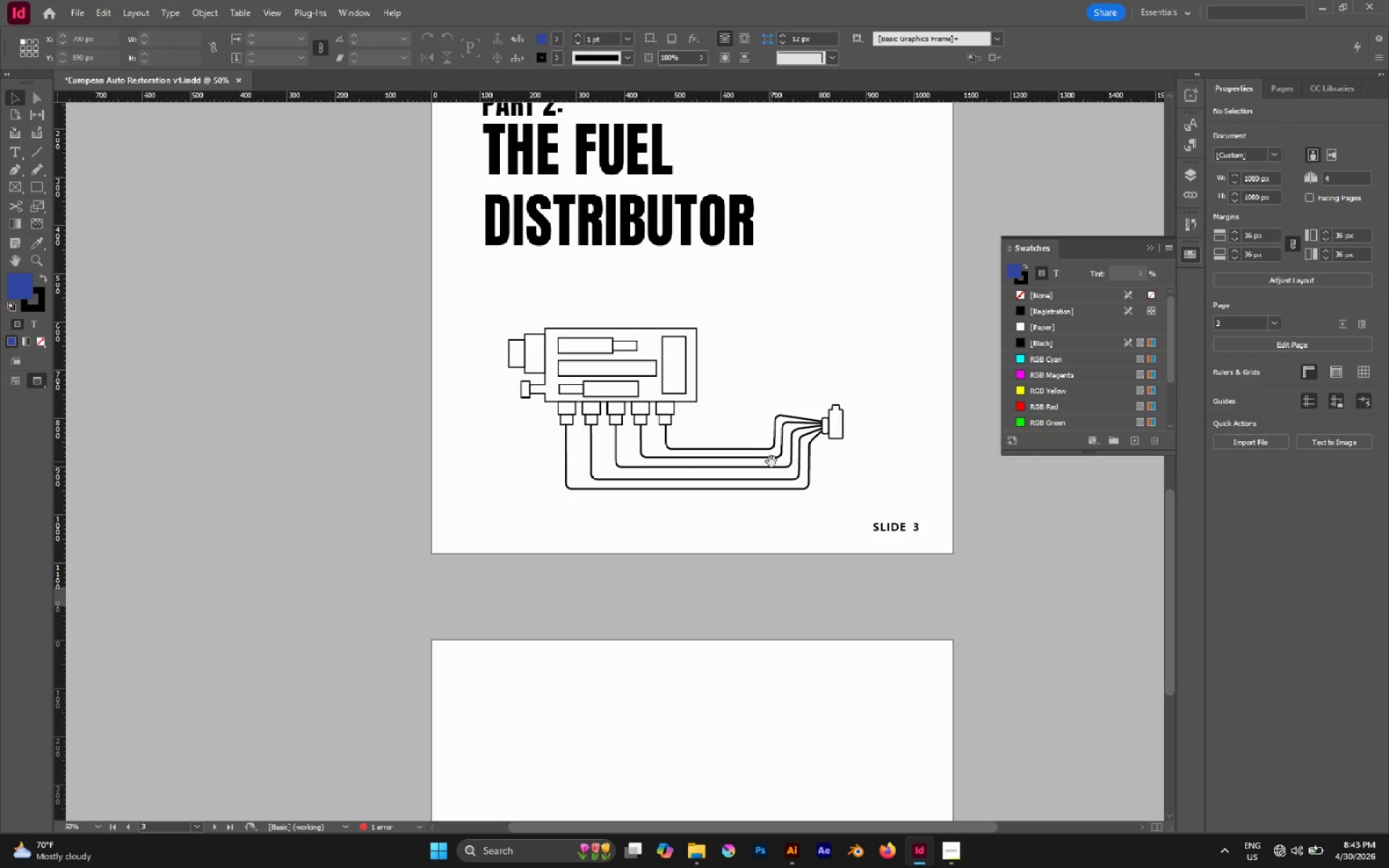 
hold_key(key=Space, duration=7.62)
 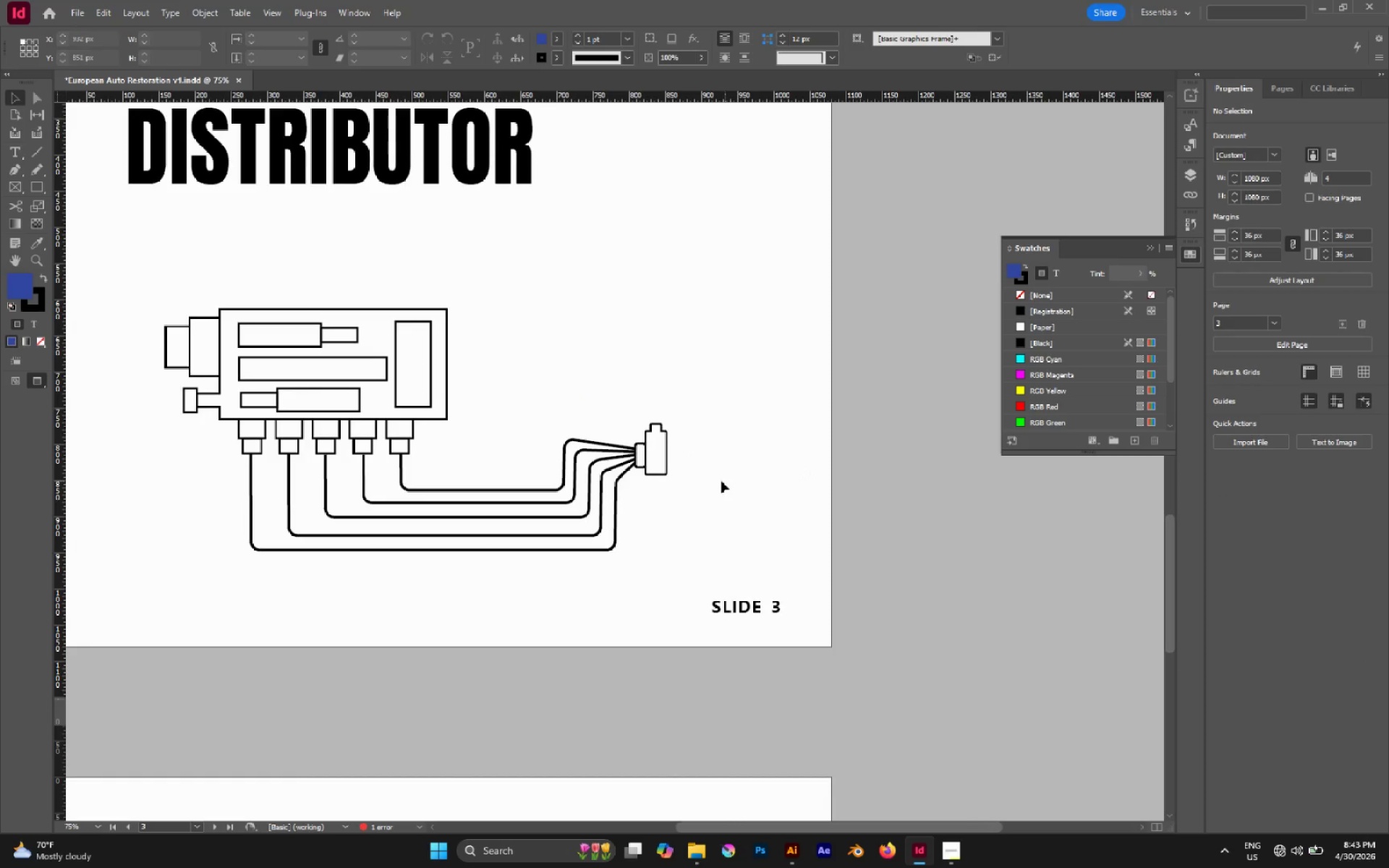 
hold_key(key=AltLeft, duration=0.59)
scroll: coordinate [872, 427], scroll_direction: up, amount: 1.0
 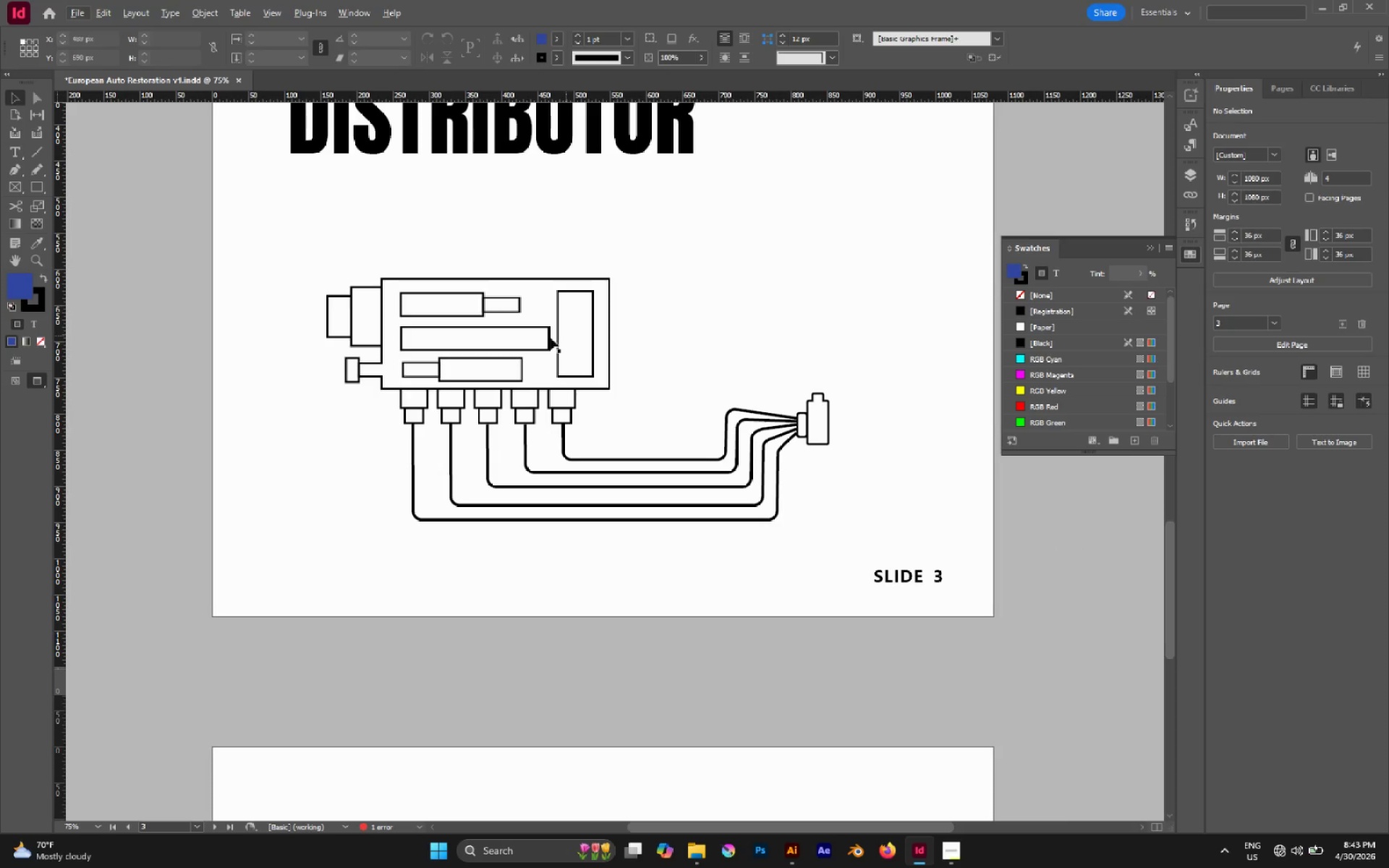 
left_click_drag(start_coordinate=[300, 240], to_coordinate=[818, 545])
 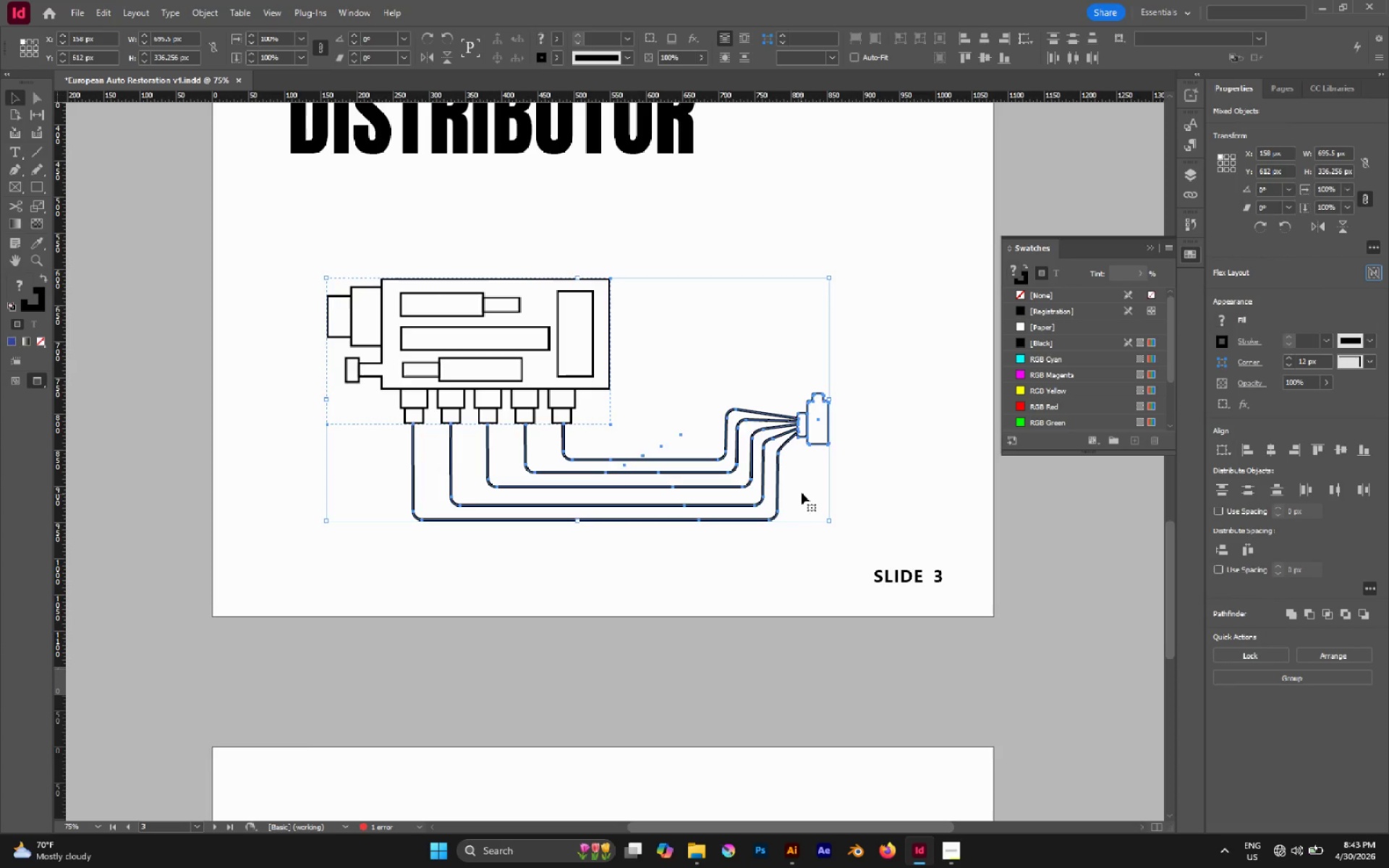 
key(Alt+AltLeft)
 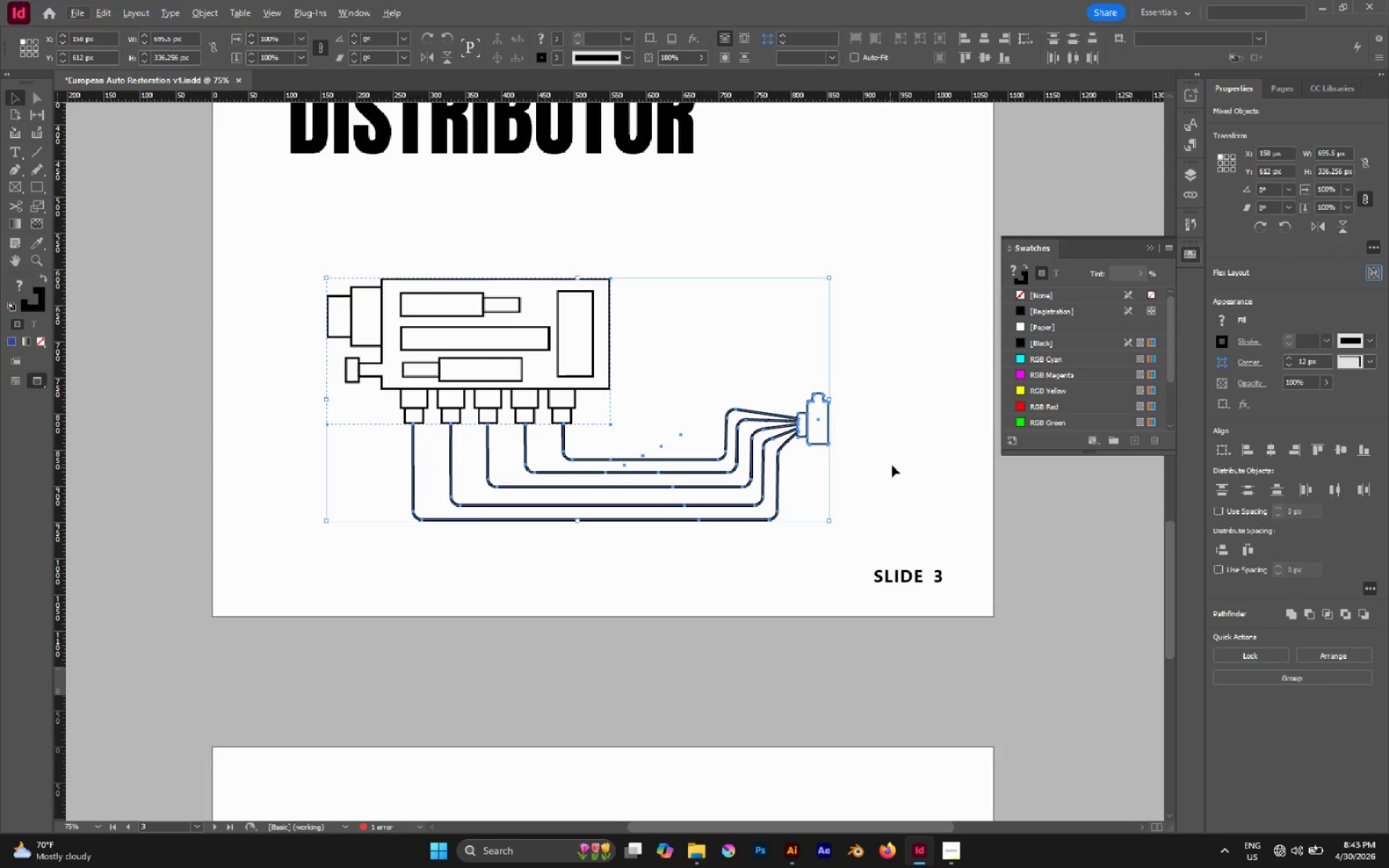 
left_click([892, 465])
 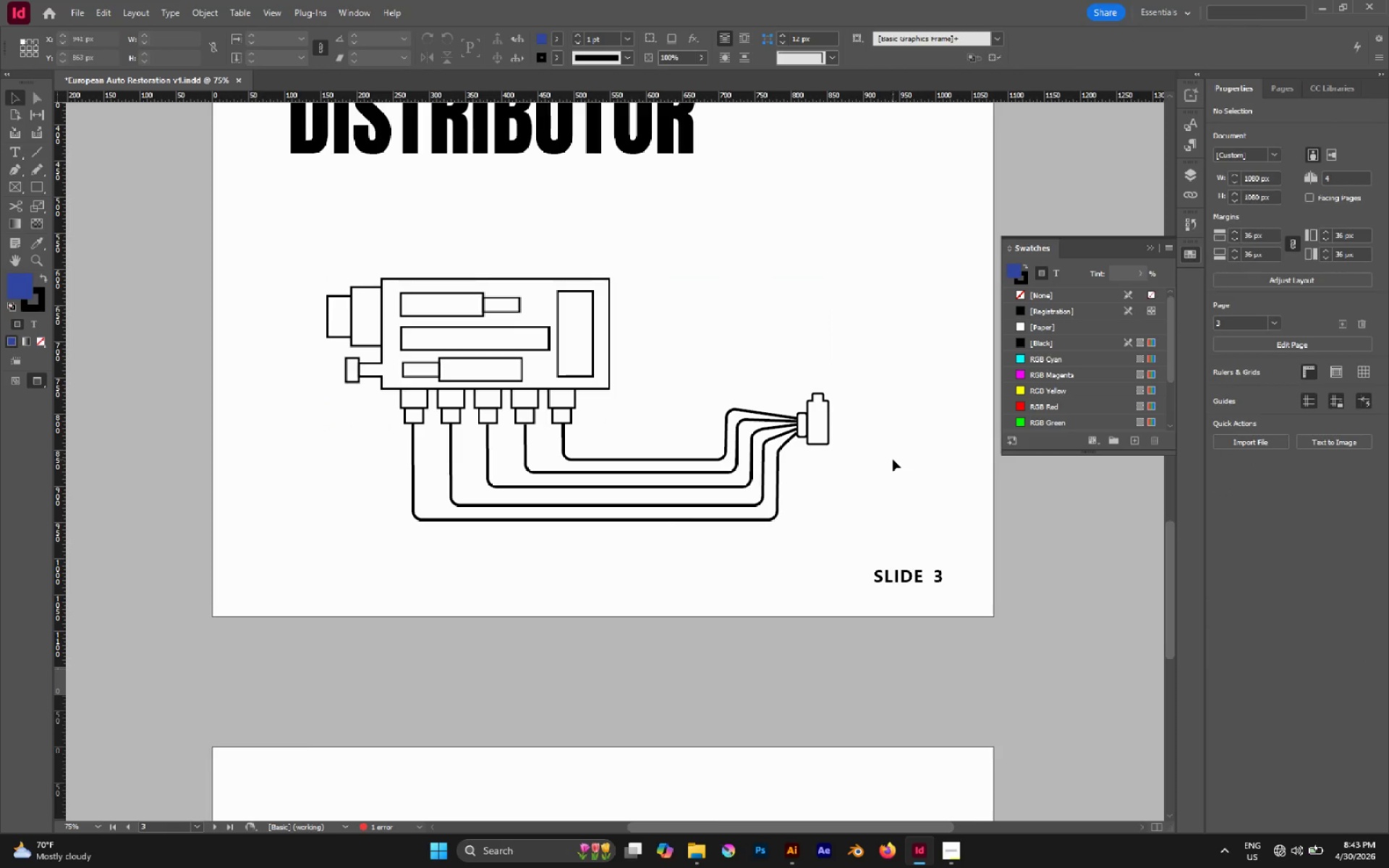 
hold_key(key=Space, duration=0.47)
 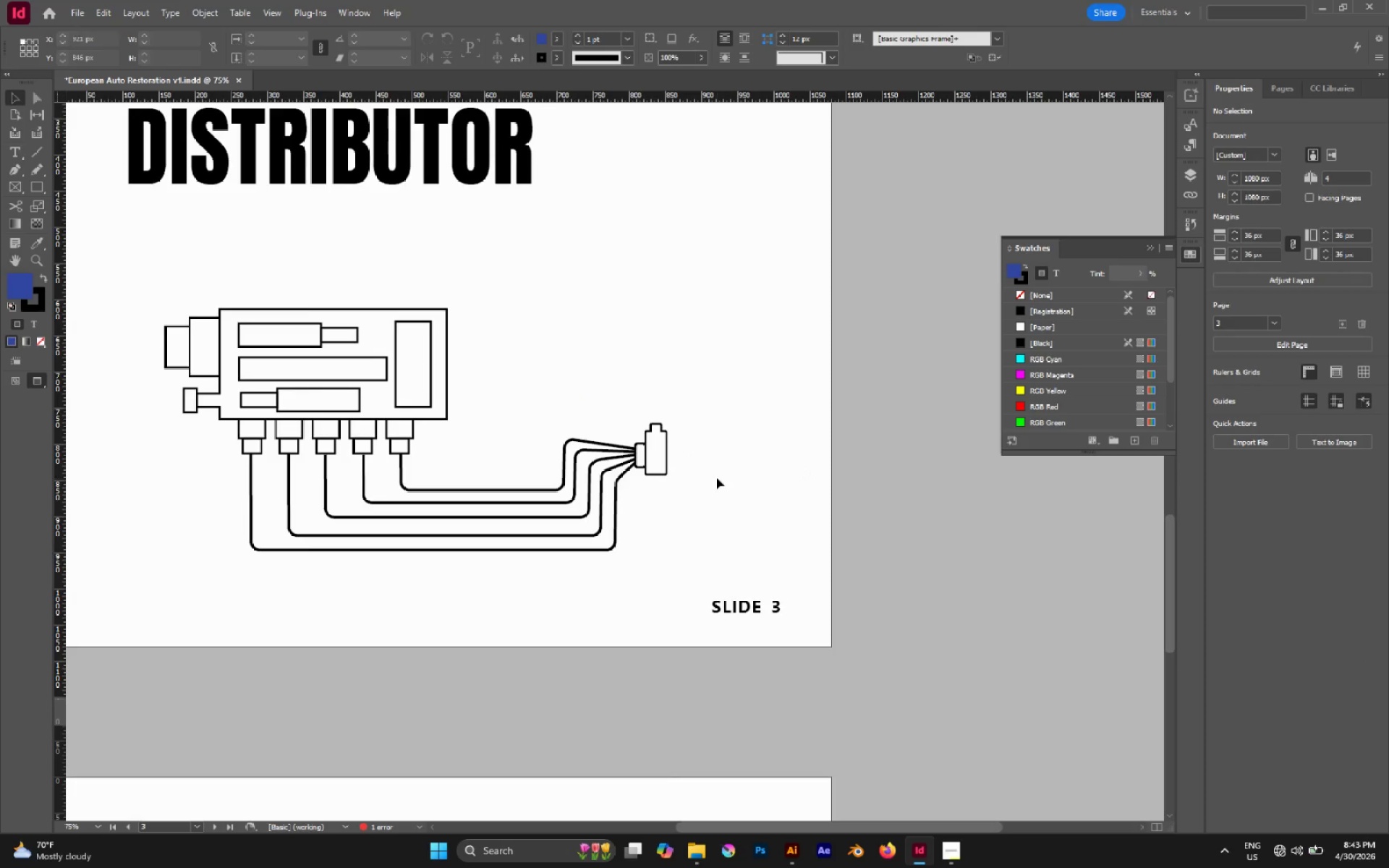 
left_click_drag(start_coordinate=[891, 453], to_coordinate=[729, 483])
 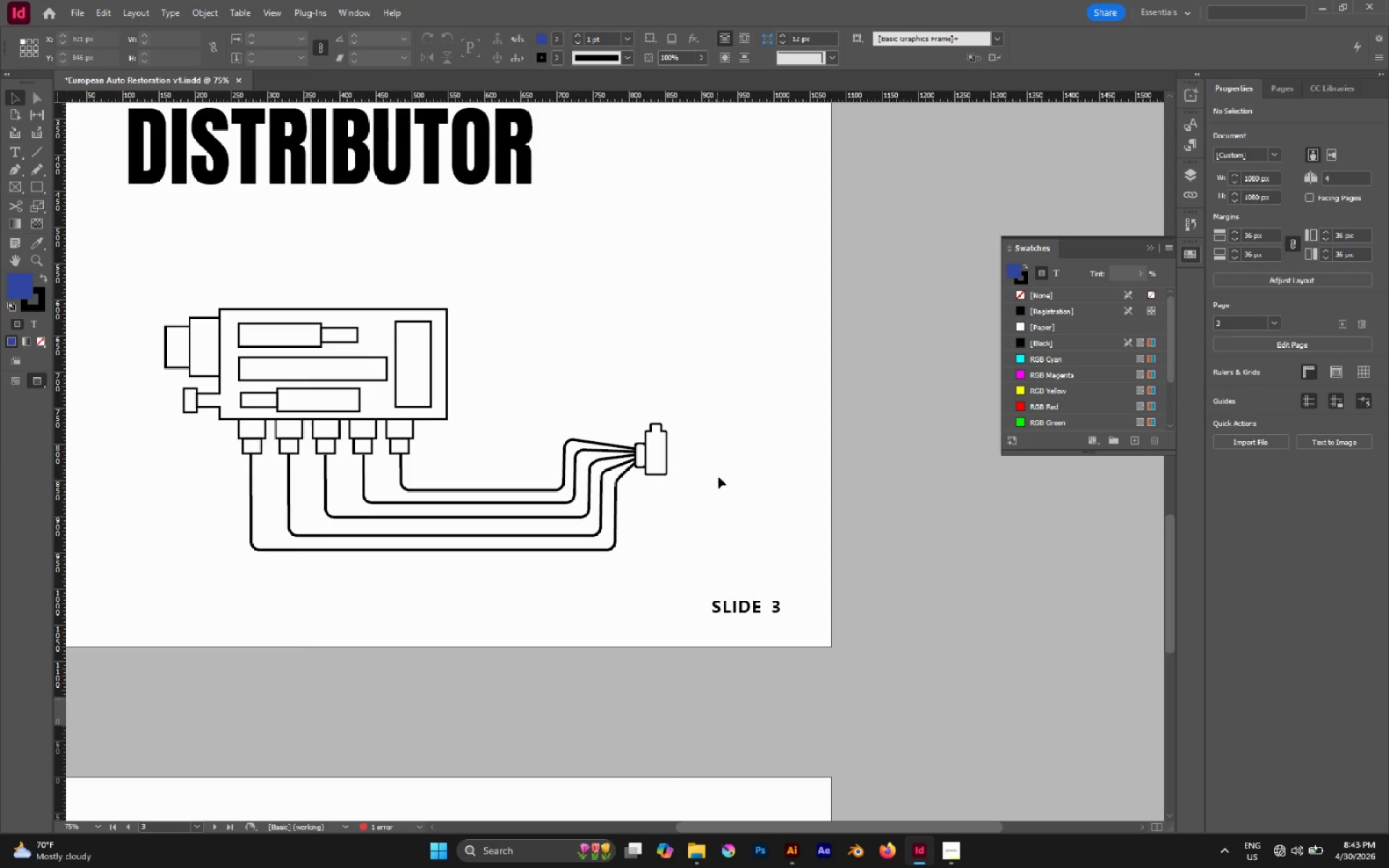 
key(M)
 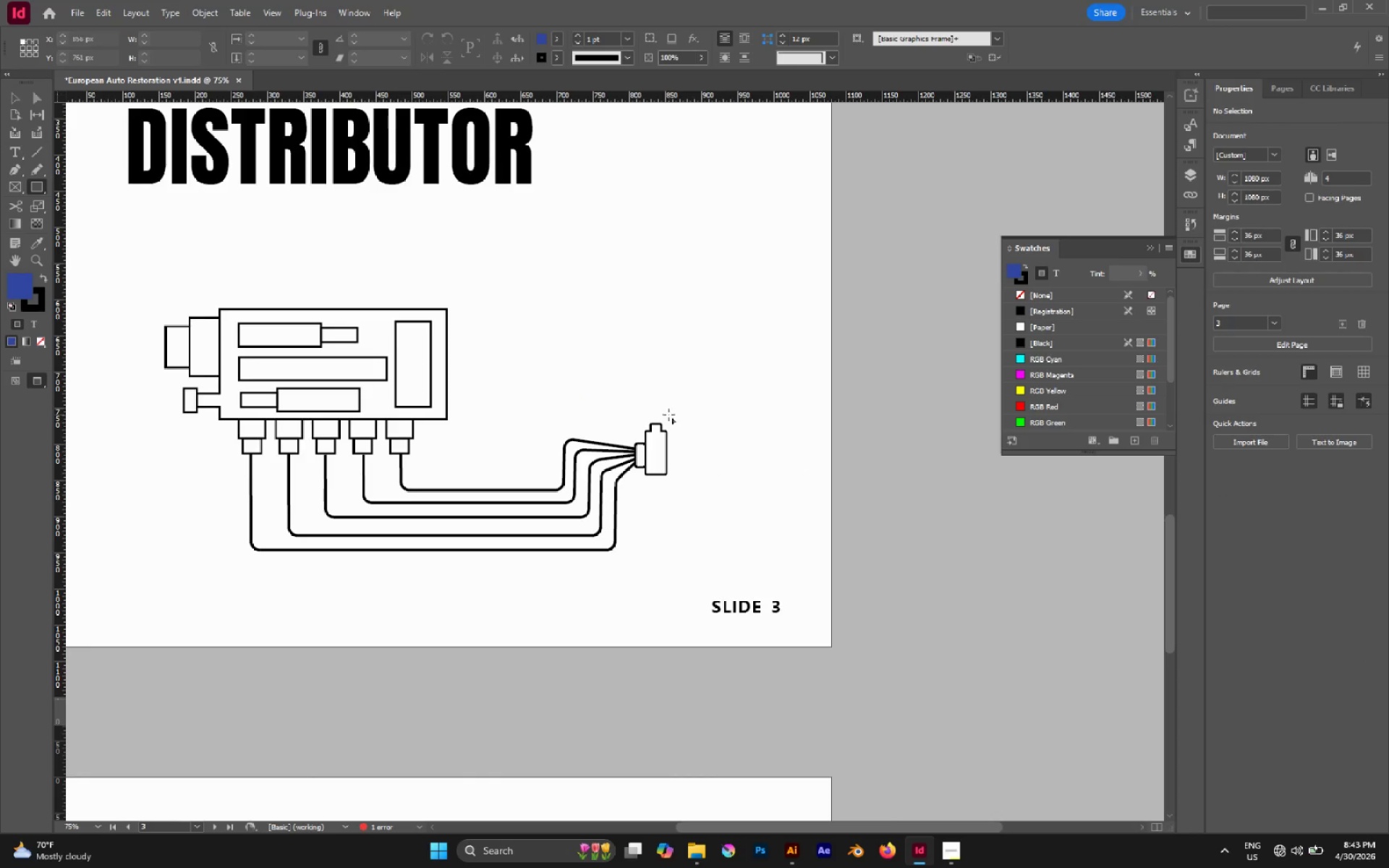 
left_click_drag(start_coordinate=[666, 405], to_coordinate=[757, 493])
 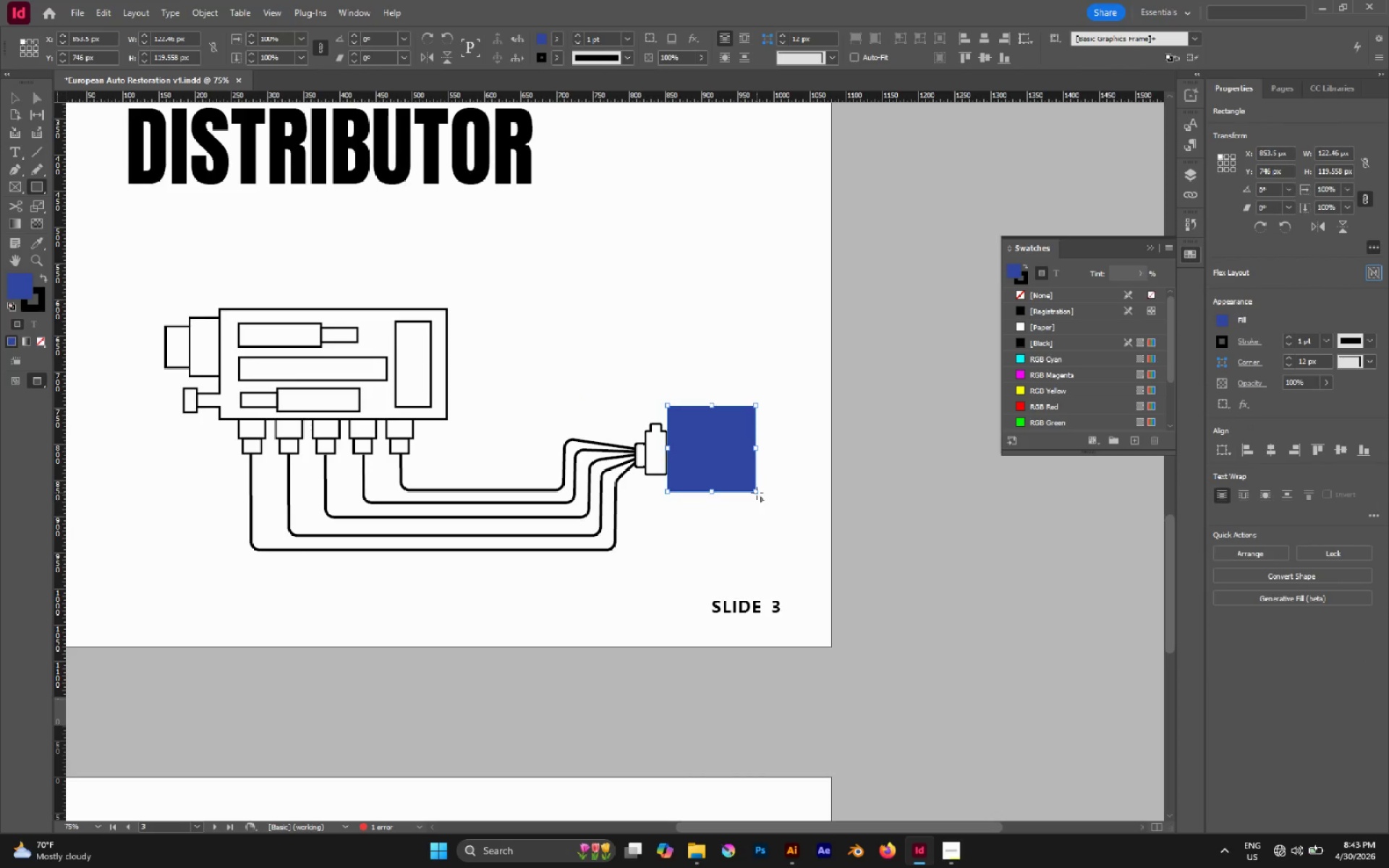 
type(vi)
 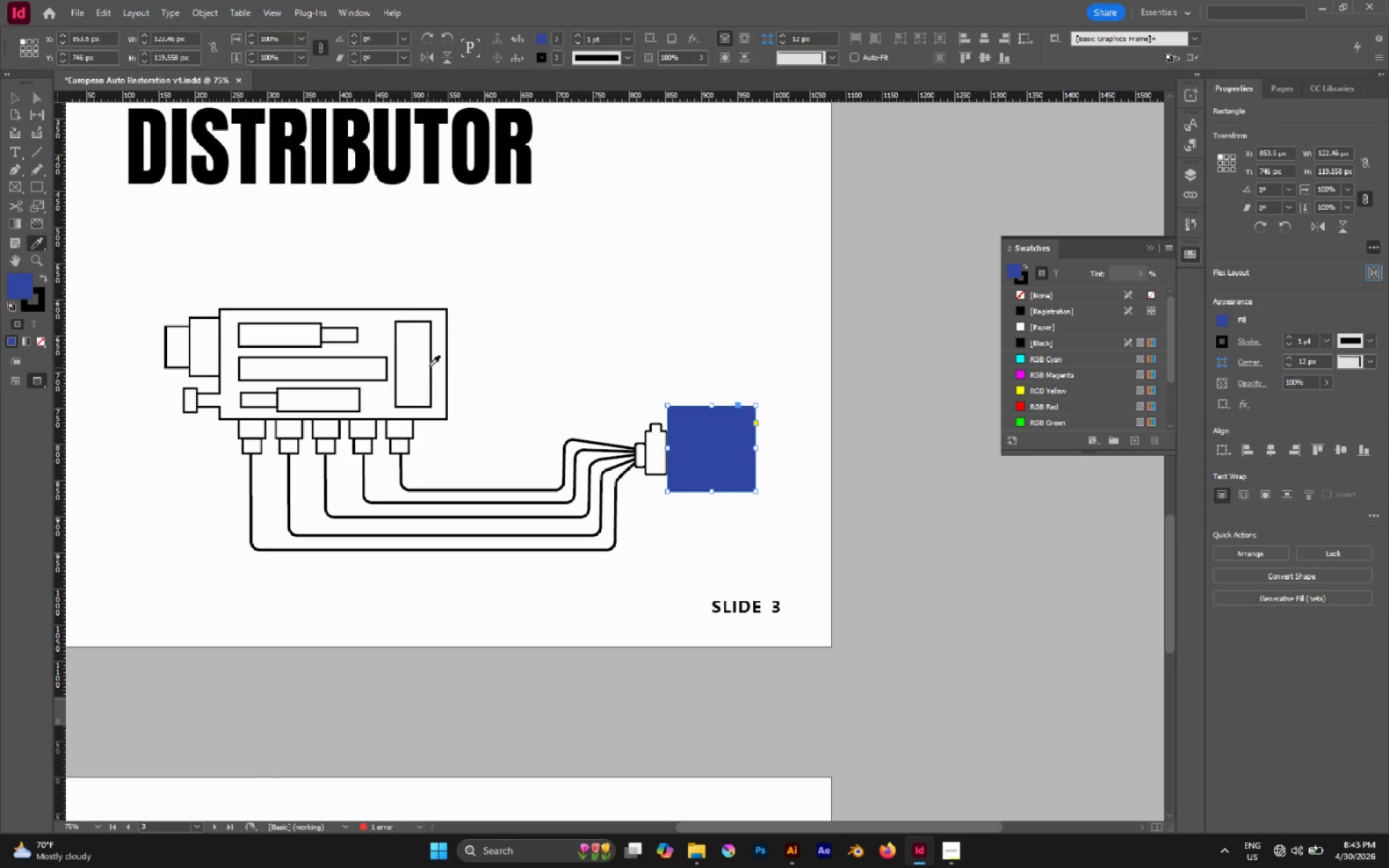 
left_click([429, 365])
 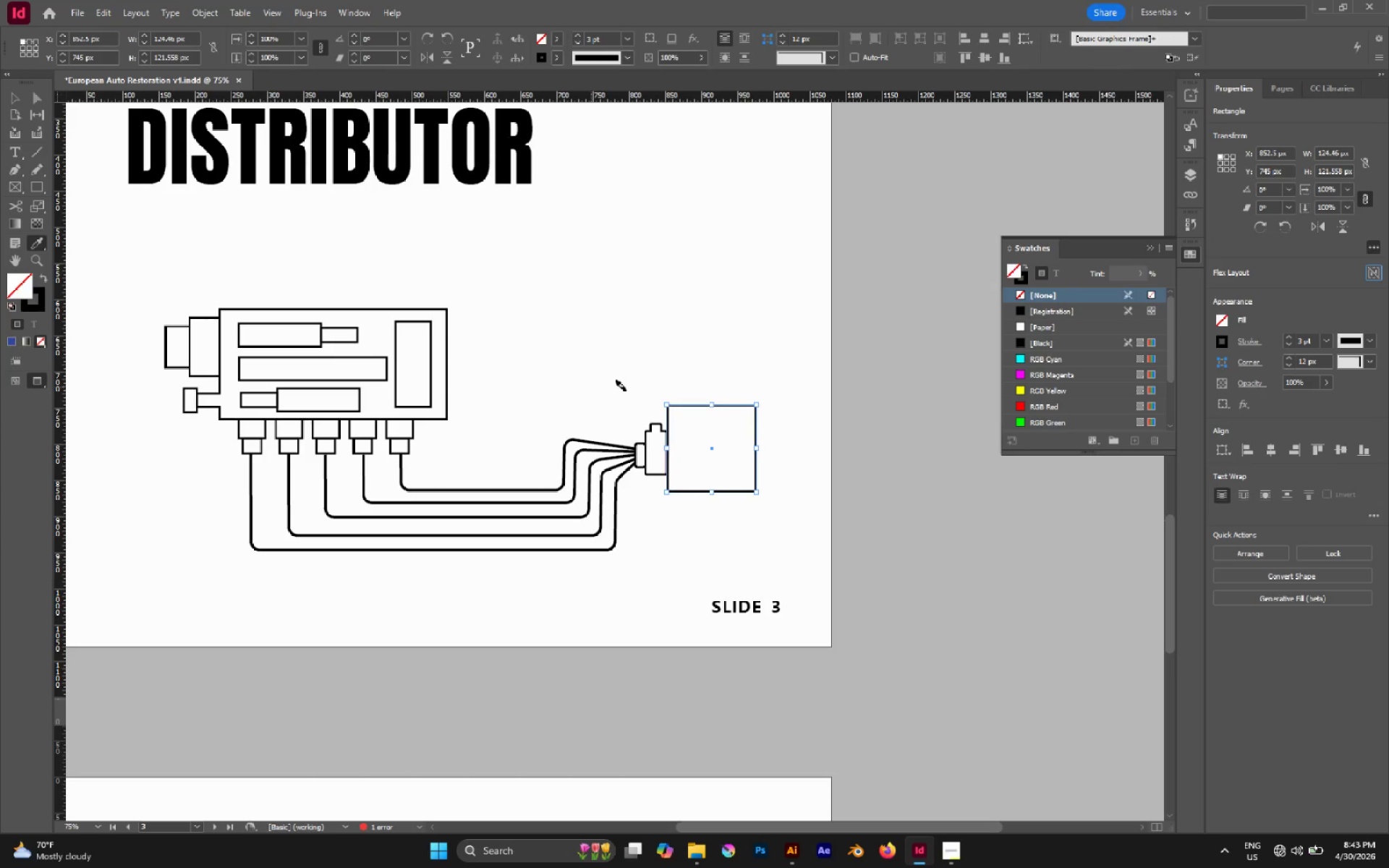 
key(V)
 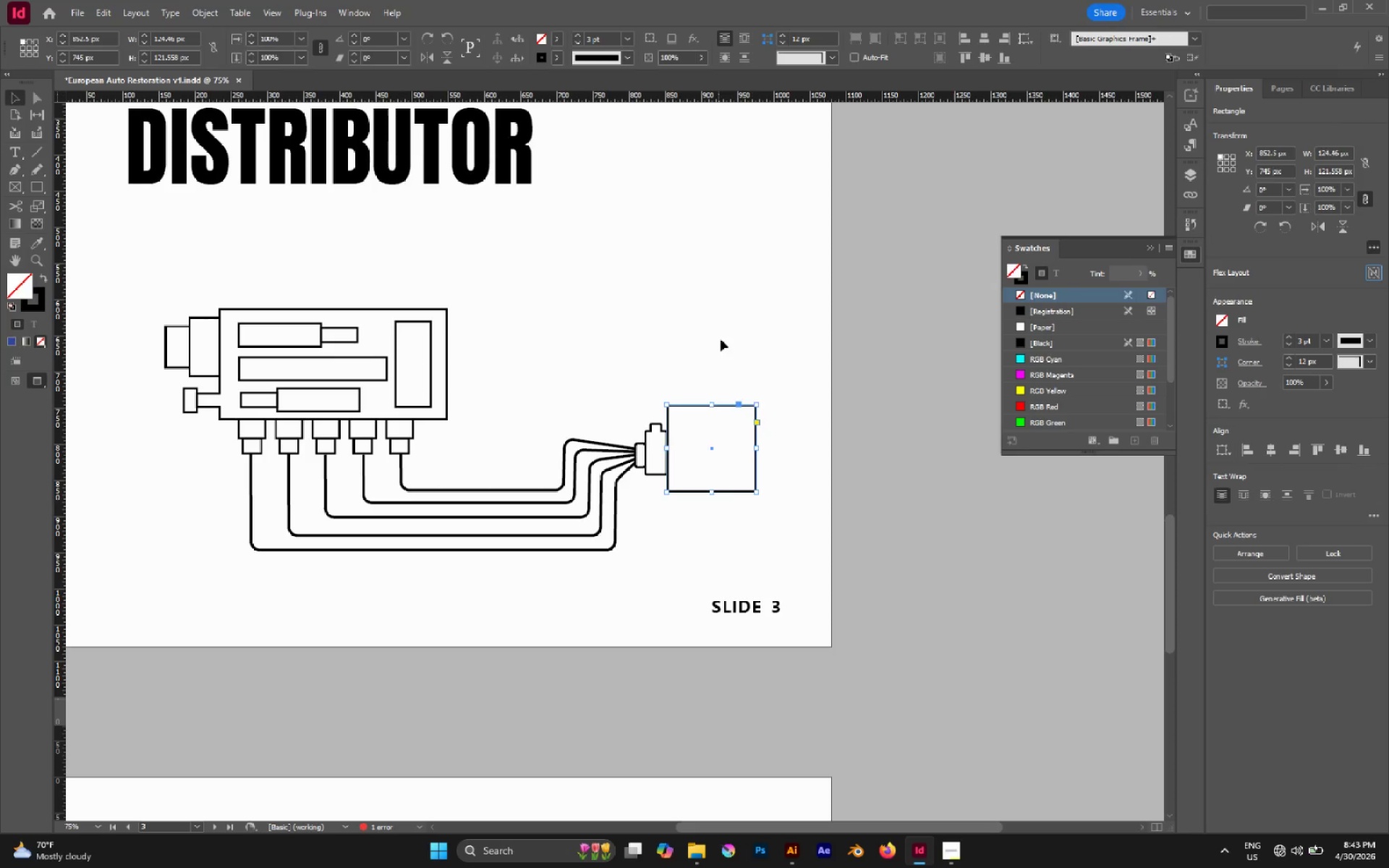 
left_click([721, 339])
 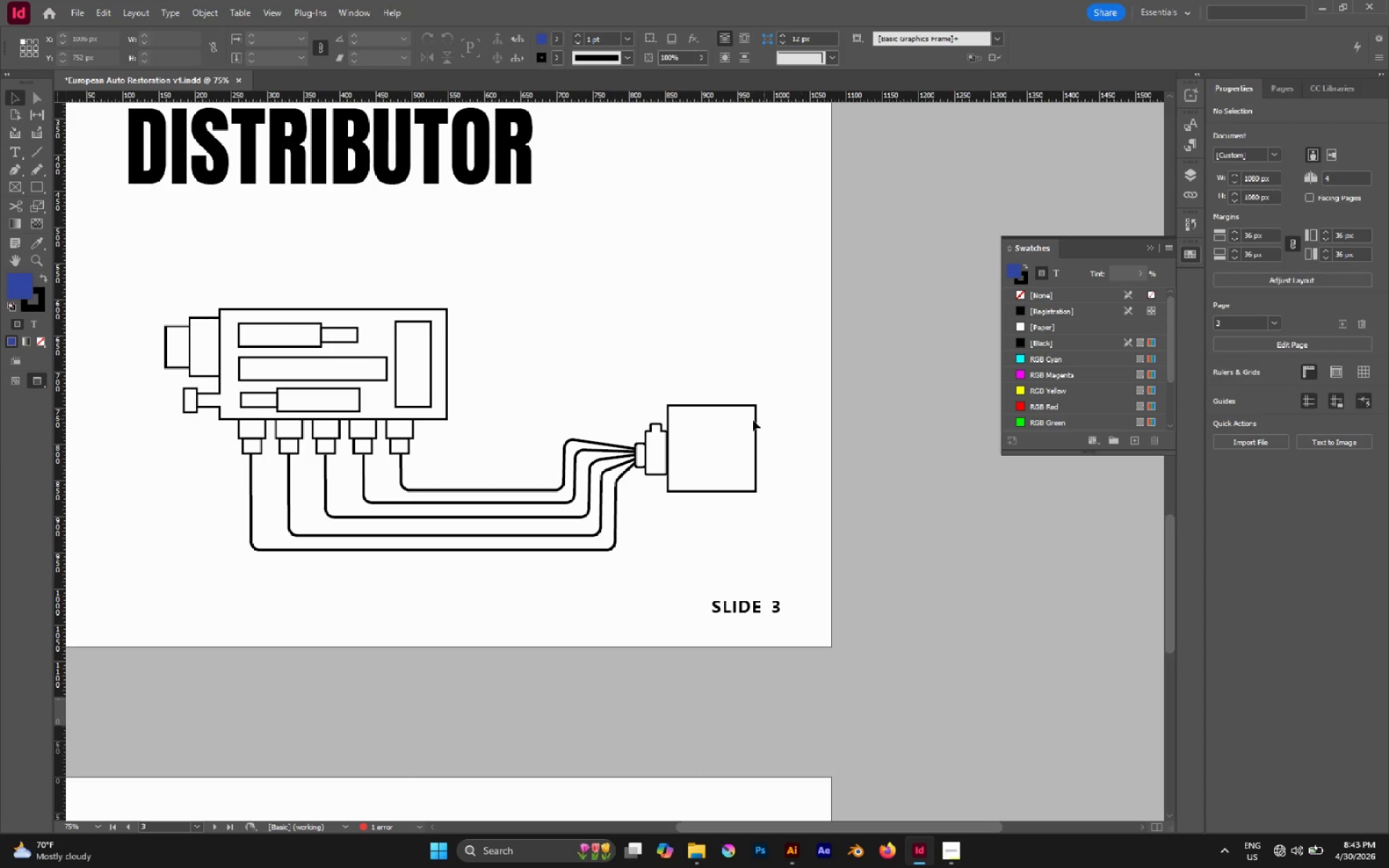 
left_click([717, 420])
 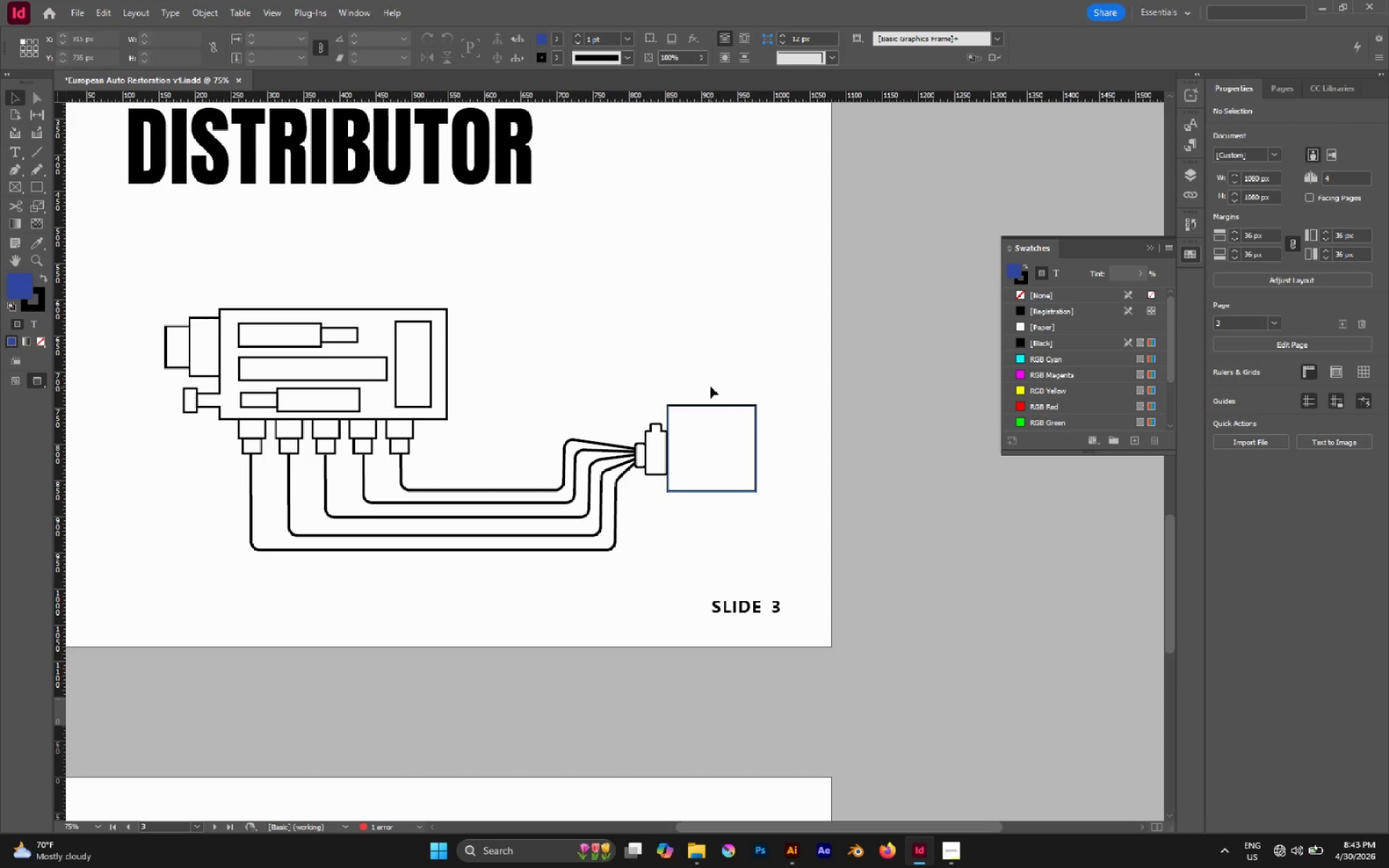 
left_click_drag(start_coordinate=[710, 386], to_coordinate=[723, 418])
 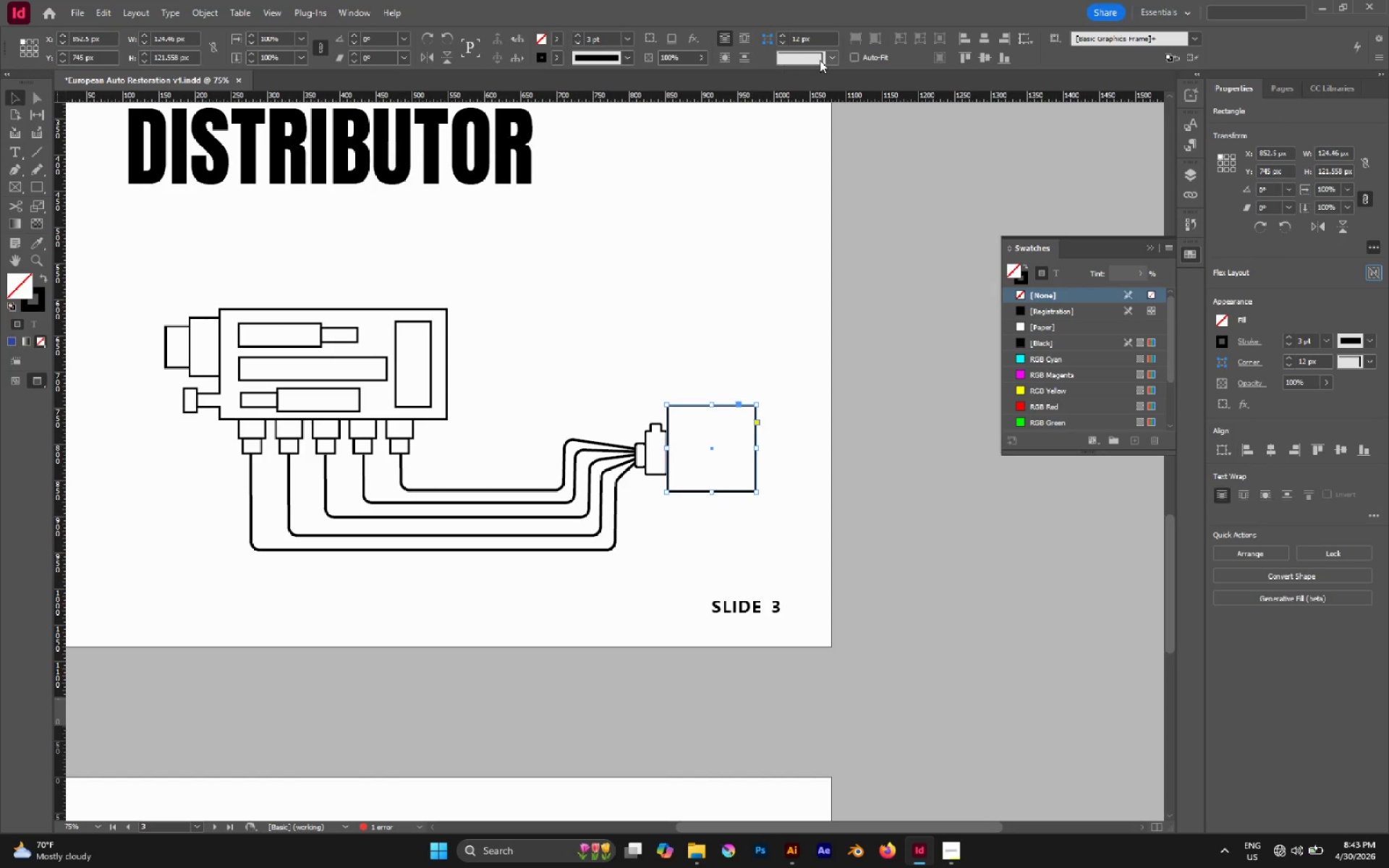 
left_click([832, 58])
 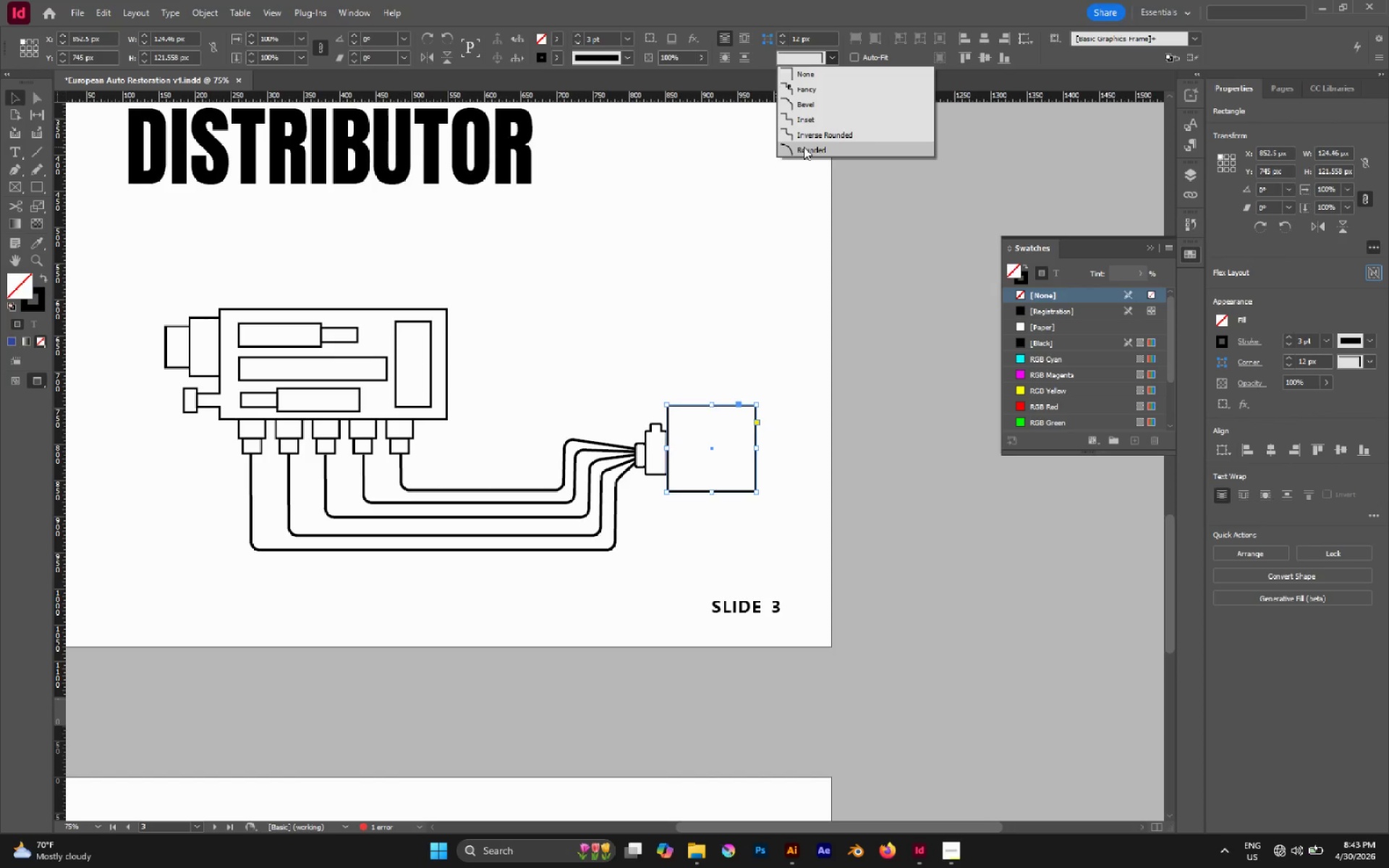 
left_click([804, 147])
 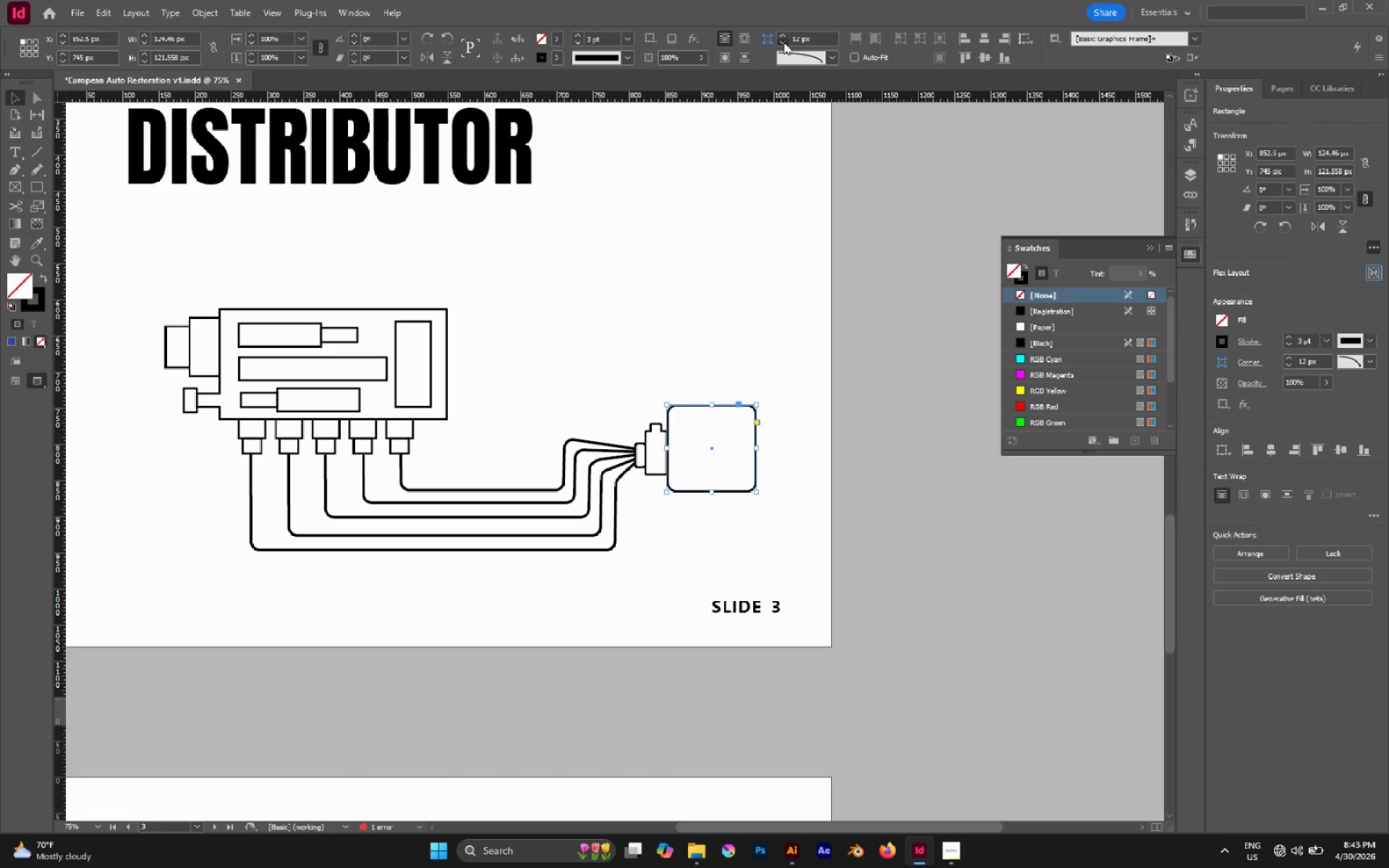 
double_click([783, 42])
 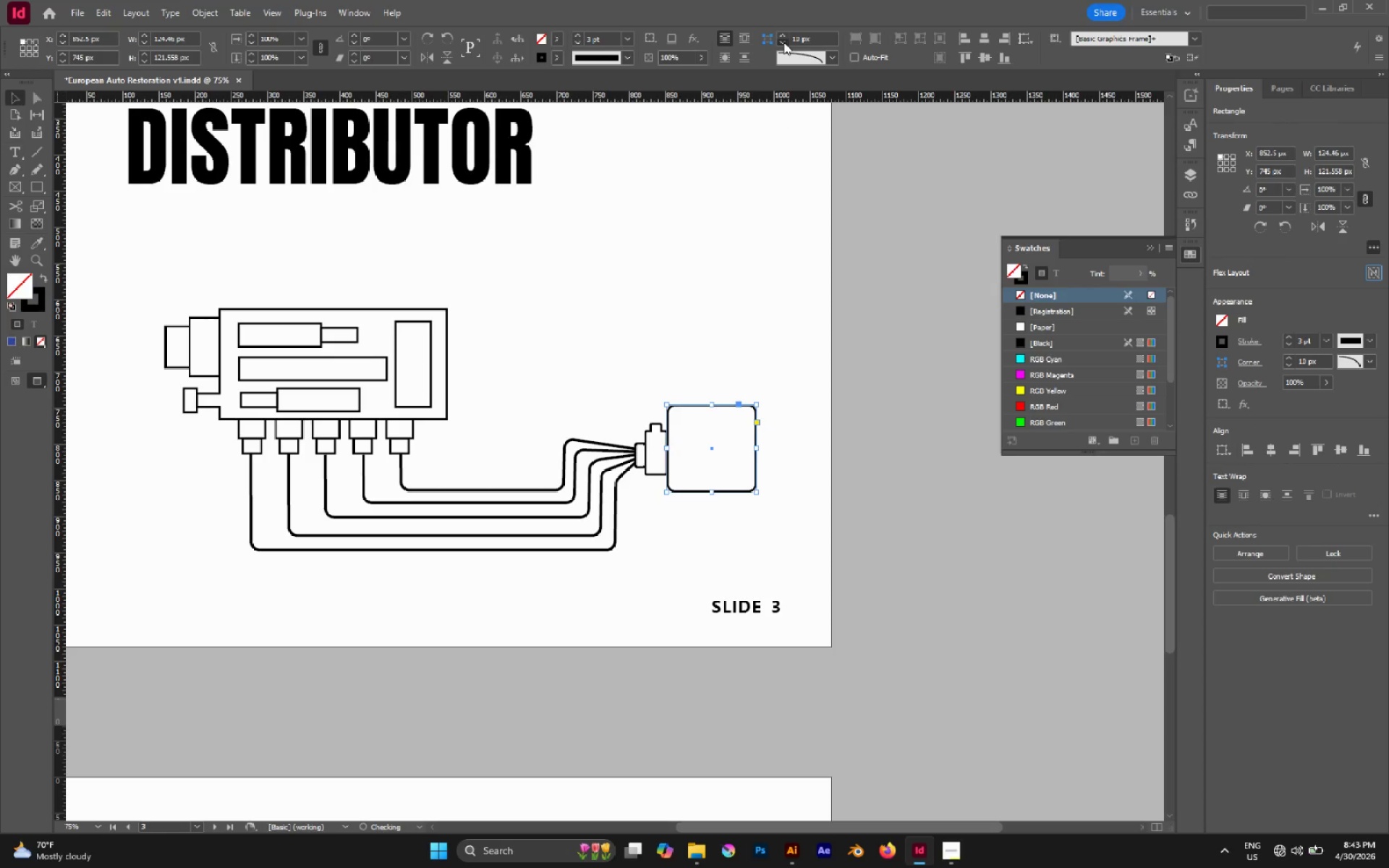 
triple_click([783, 42])
 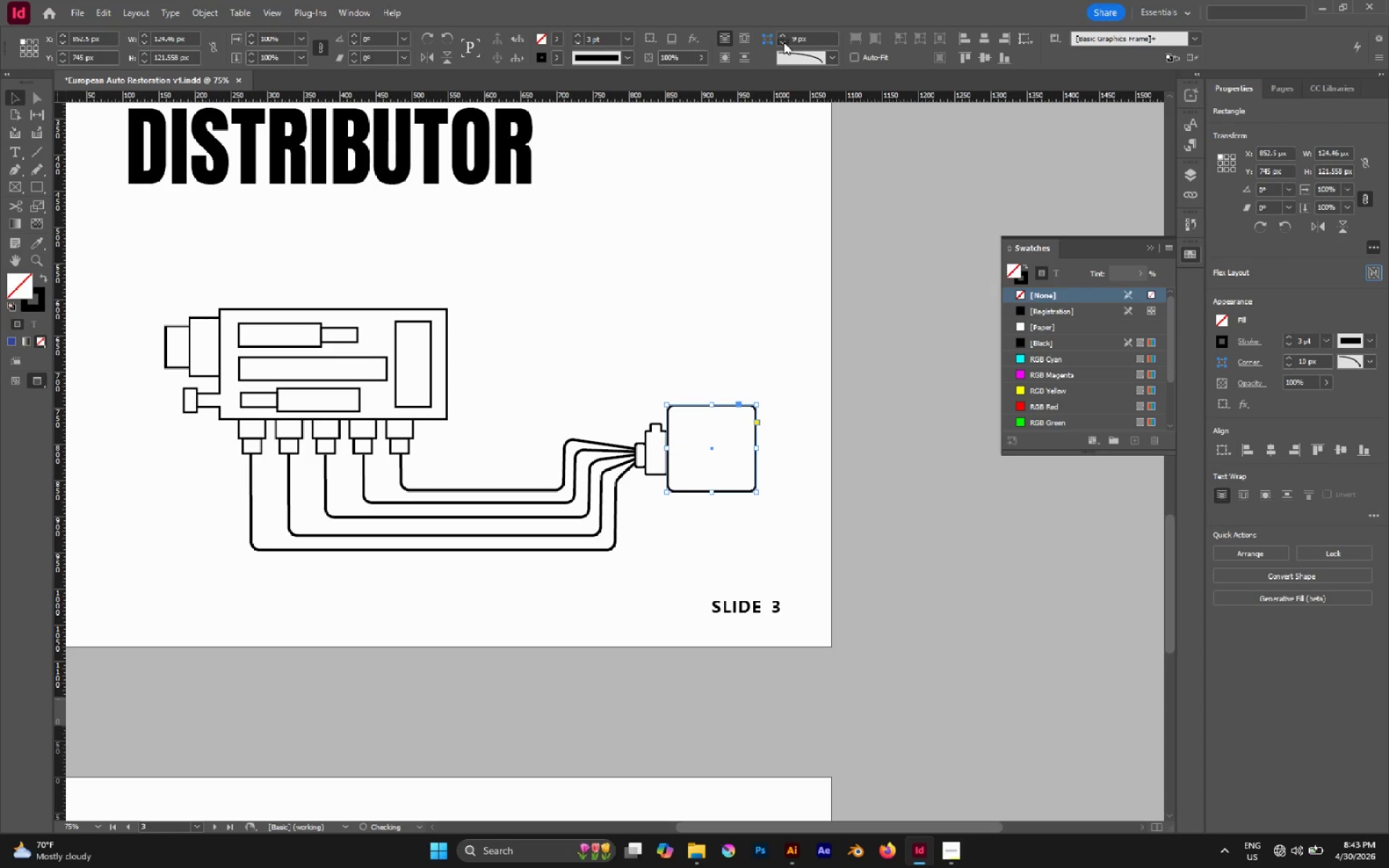 
triple_click([783, 42])
 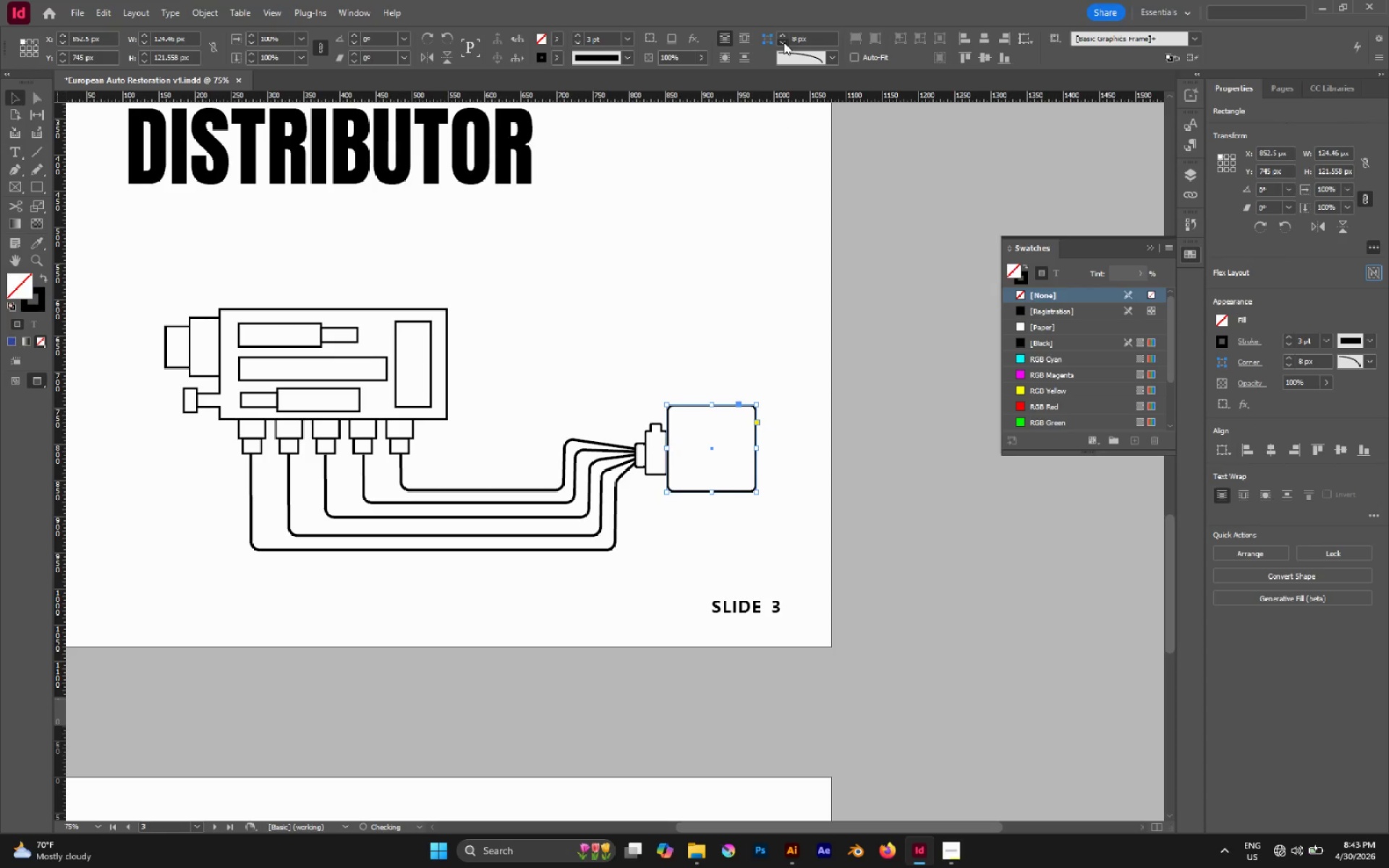 
triple_click([783, 42])
 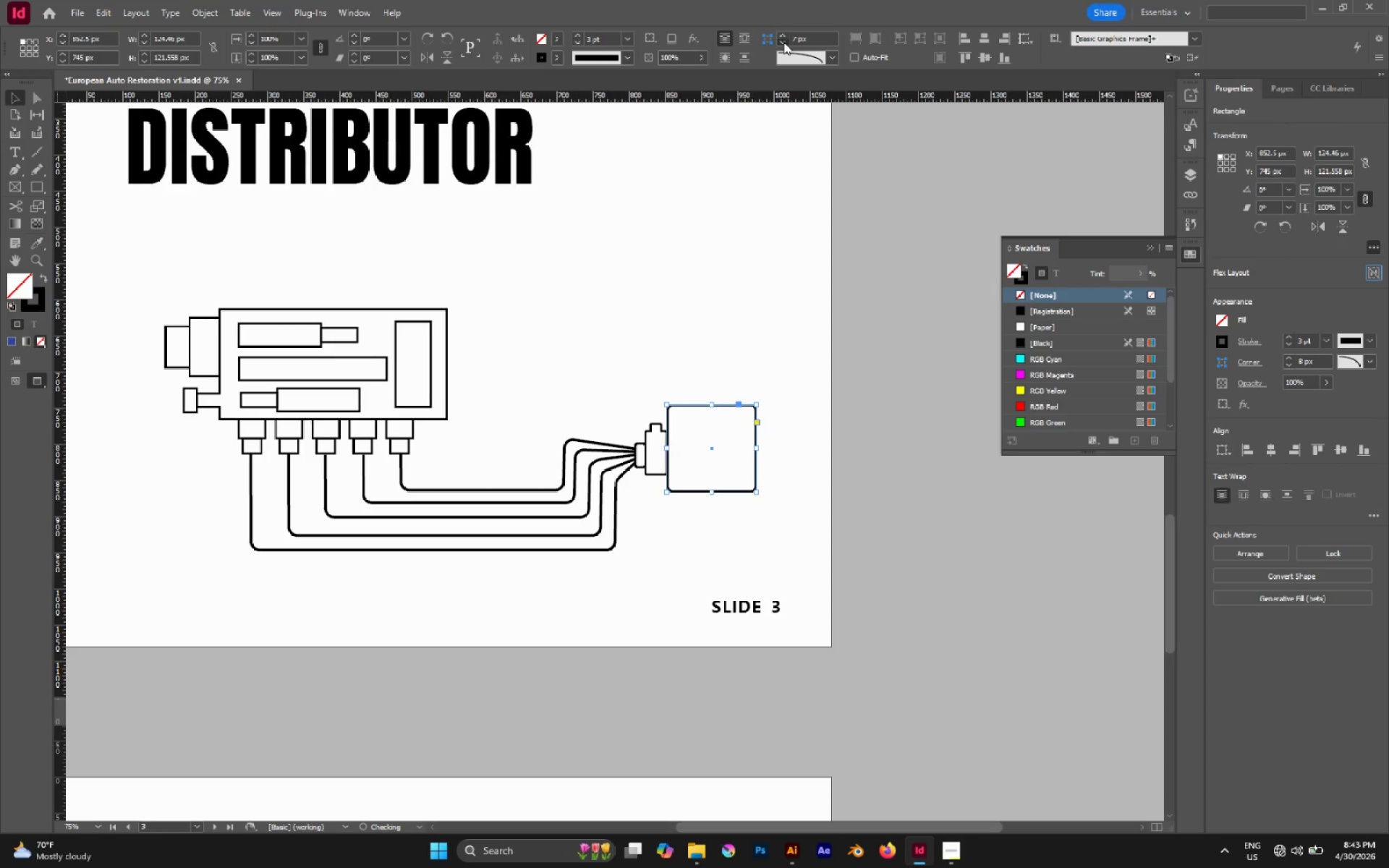 
triple_click([783, 42])
 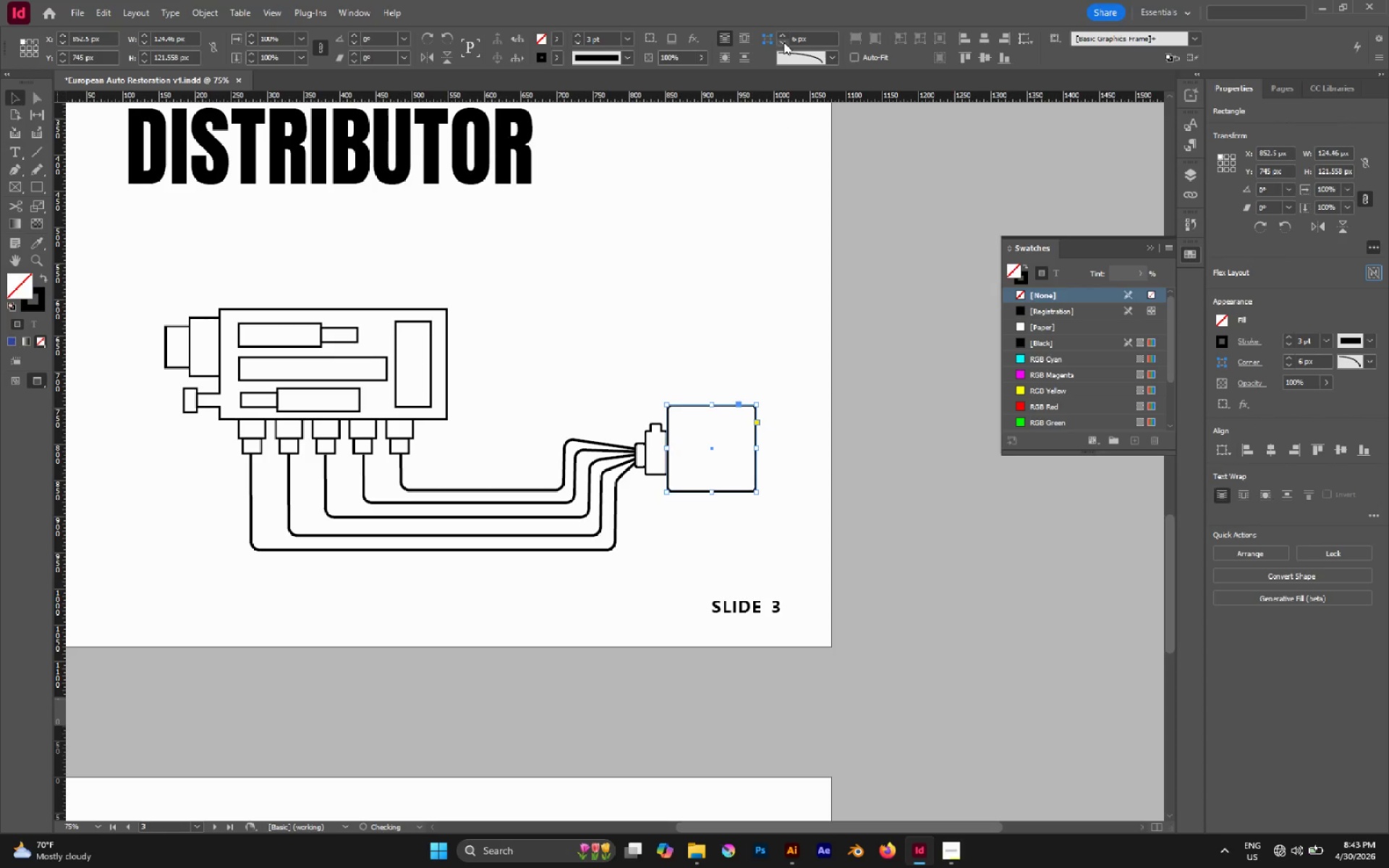 
triple_click([783, 42])
 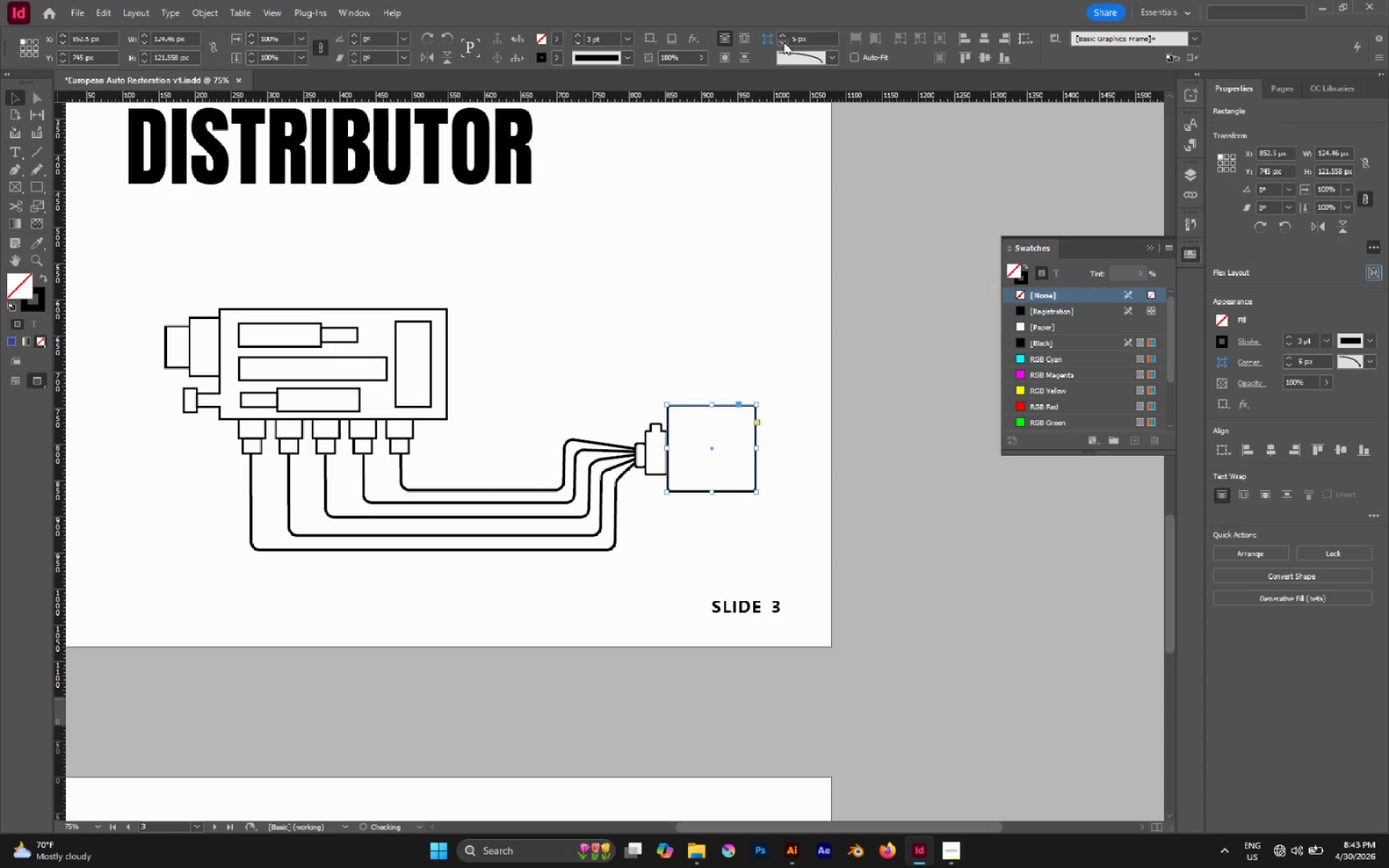 
triple_click([783, 42])
 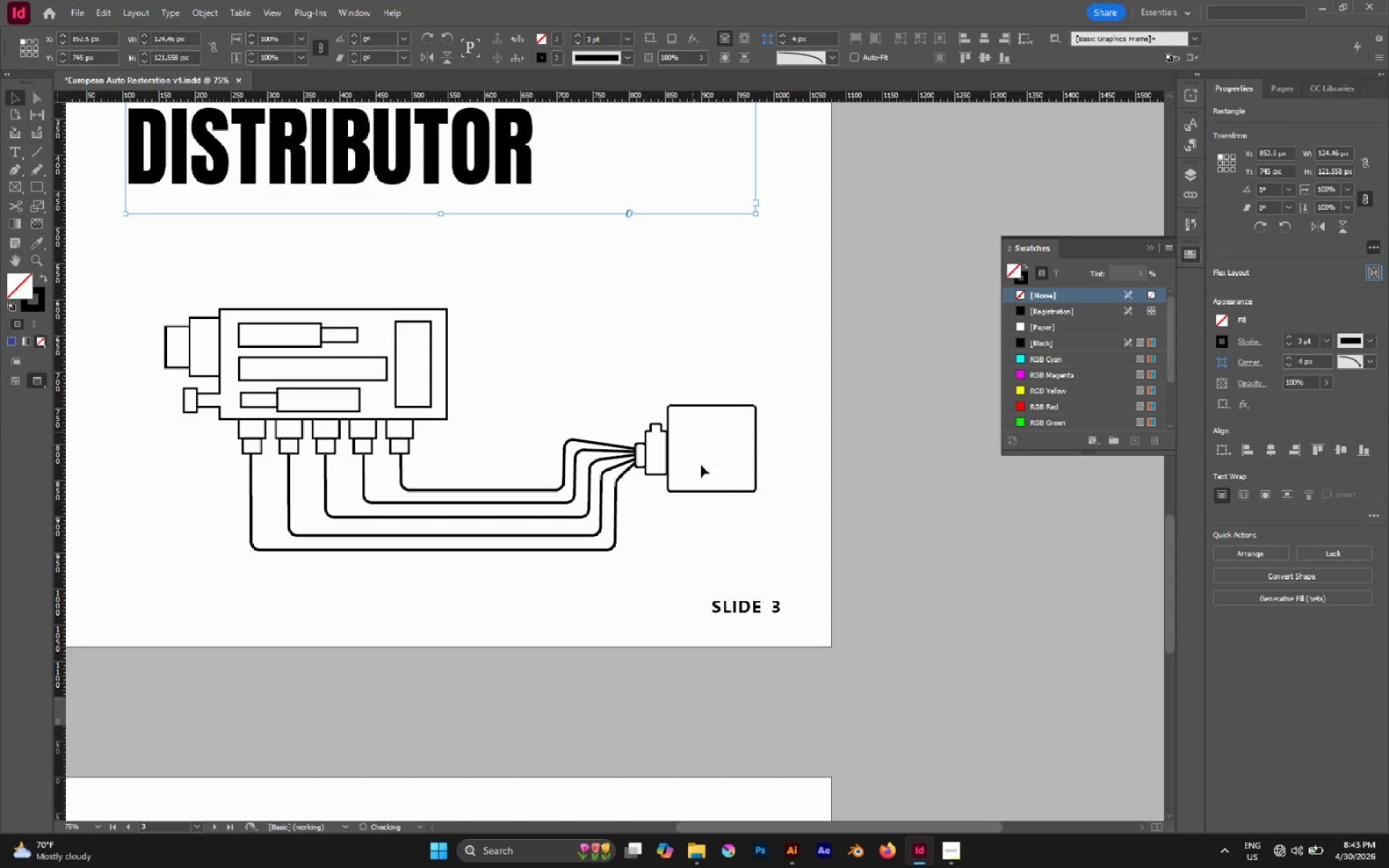 
hold_key(key=AltLeft, duration=0.83)
scroll: coordinate [658, 482], scroll_direction: up, amount: 6.0
 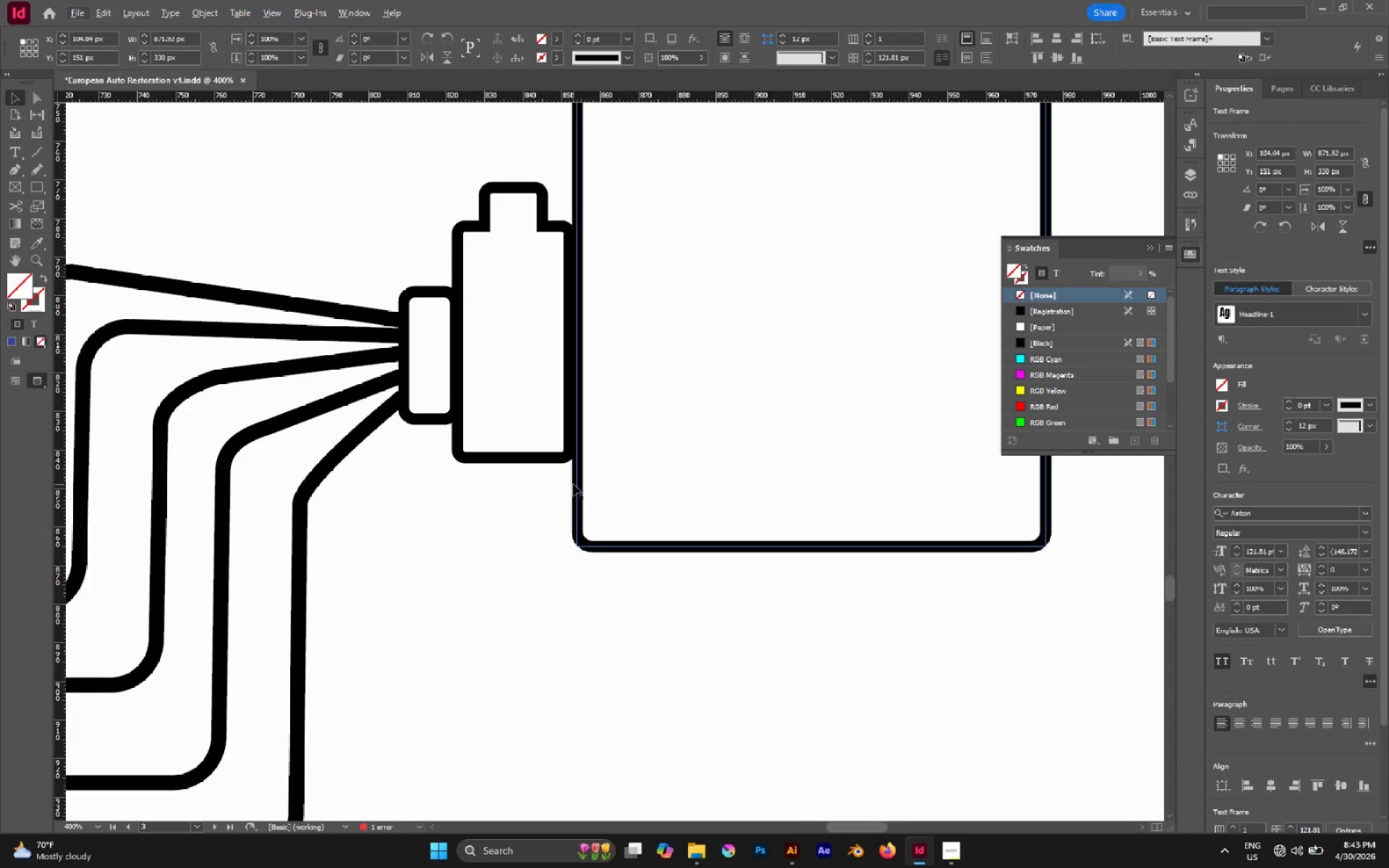 
left_click_drag(start_coordinate=[626, 486], to_coordinate=[540, 503])
 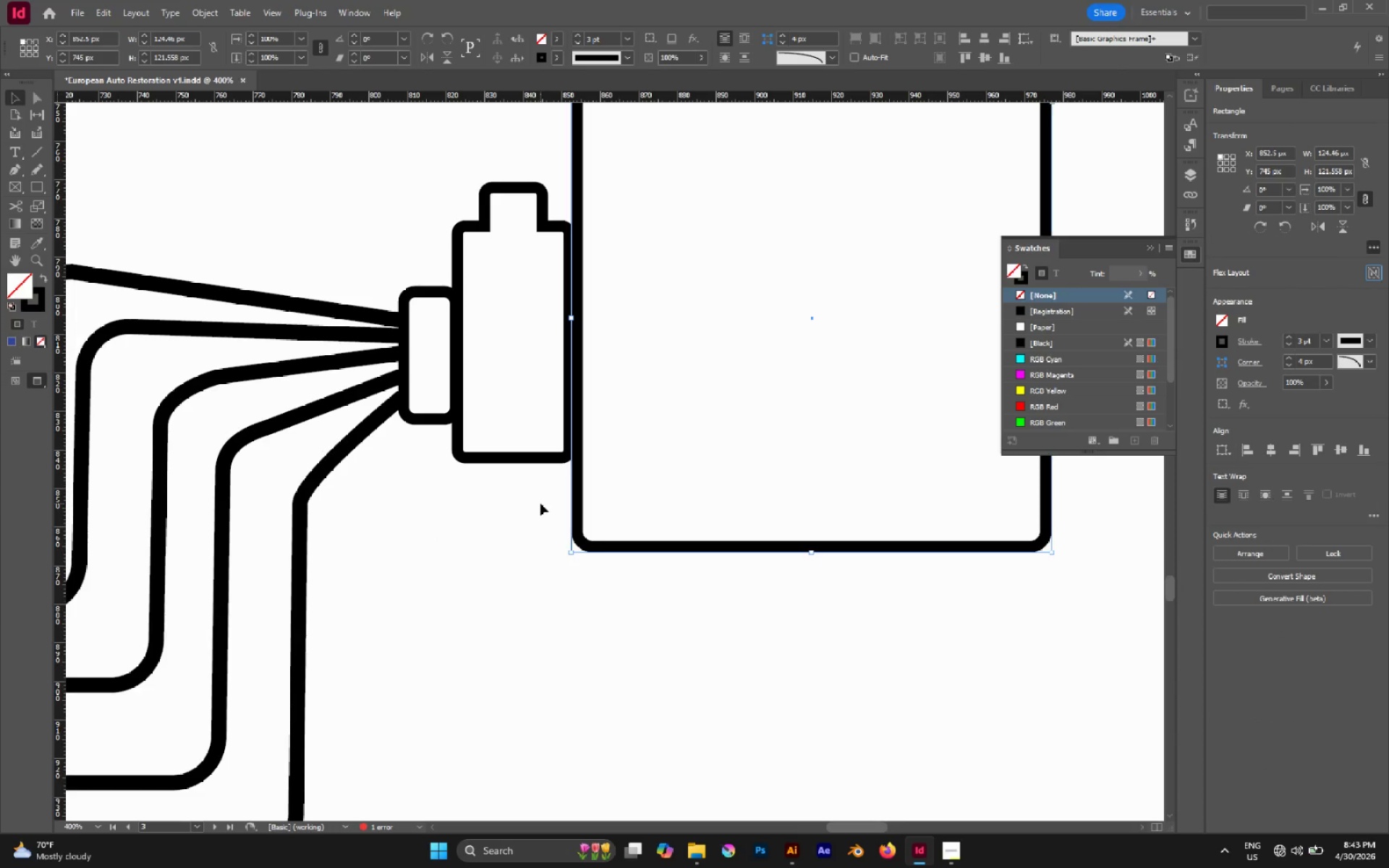 
key(ArrowLeft)
 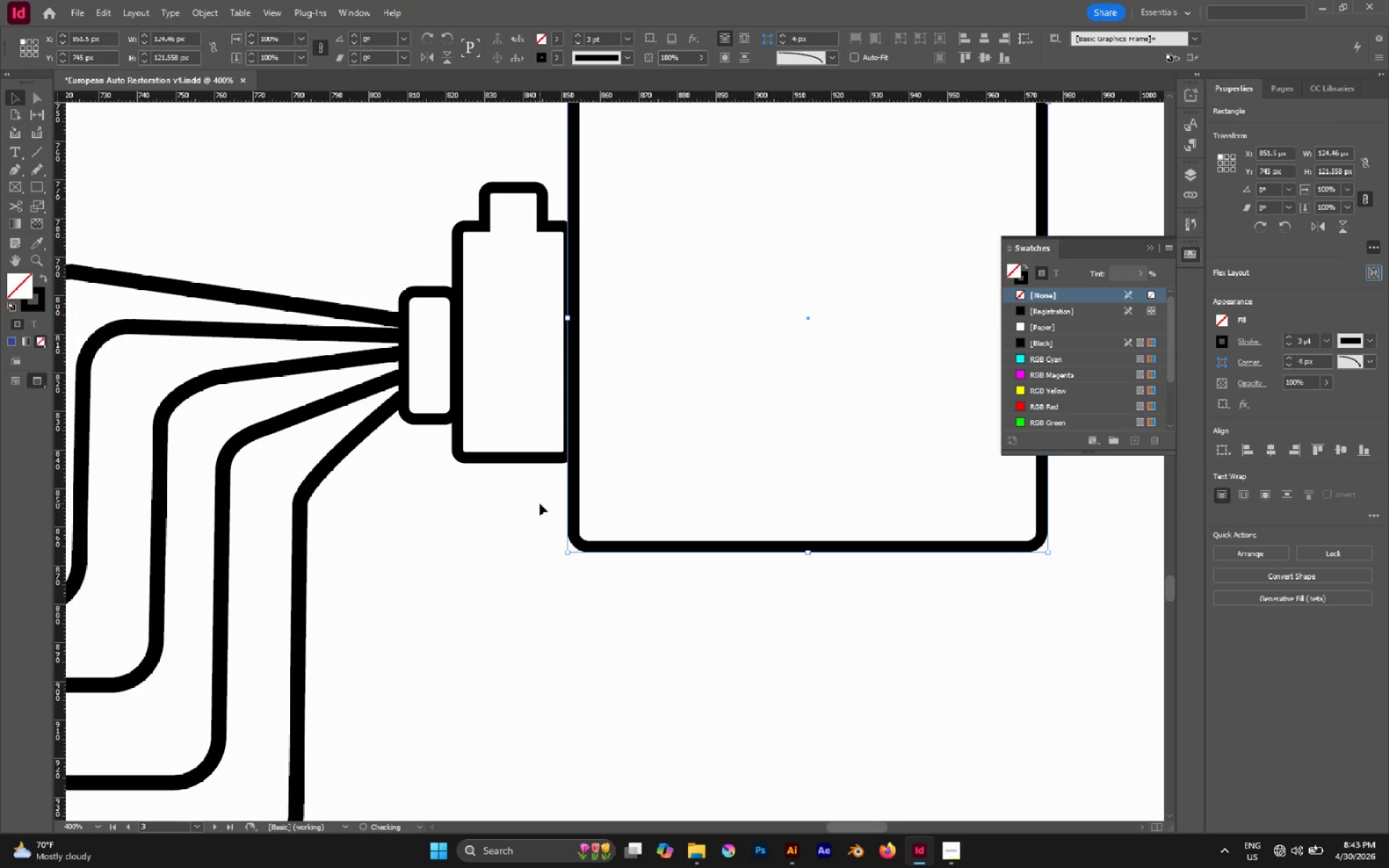 
key(ArrowLeft)
 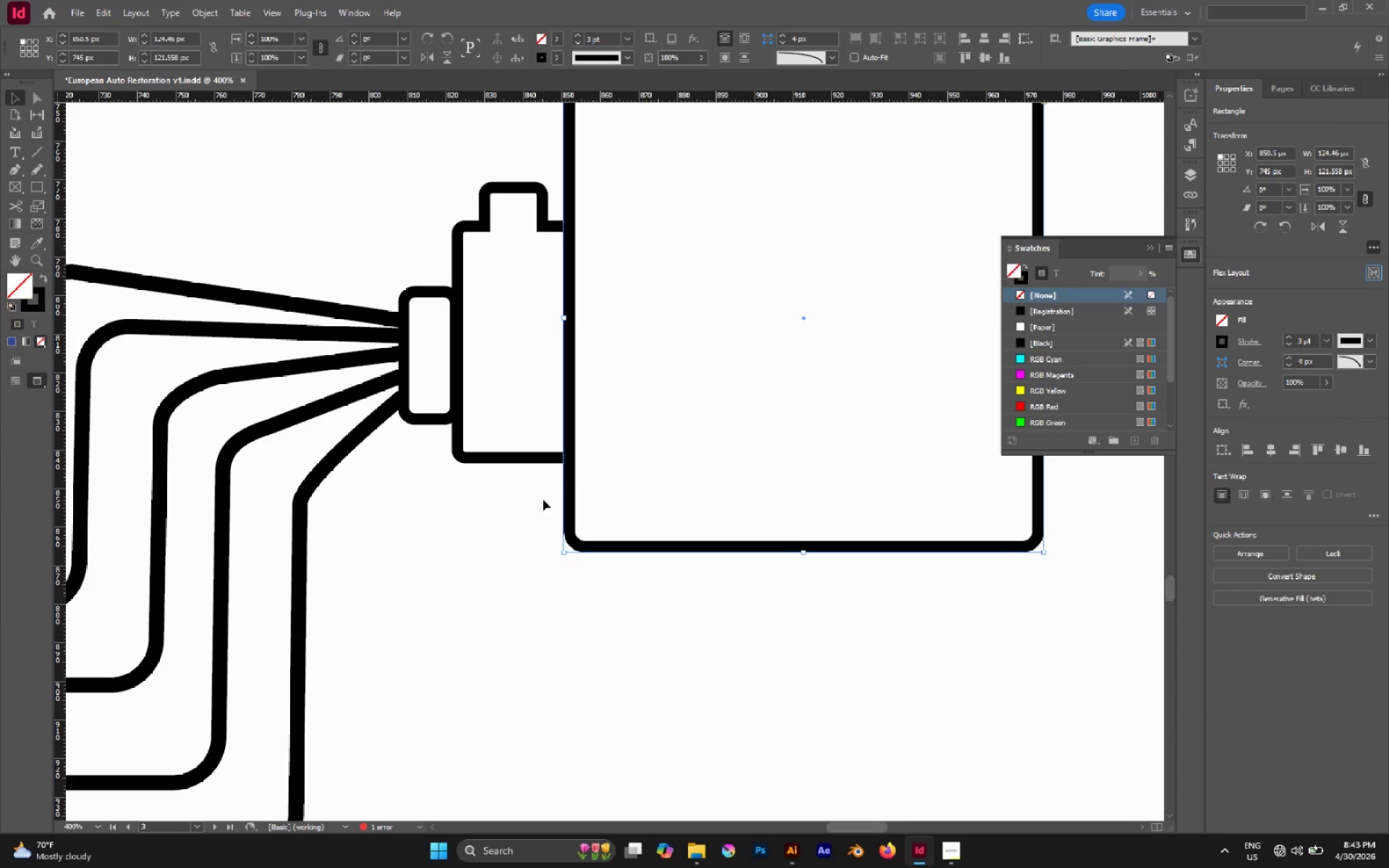 
left_click([541, 505])
 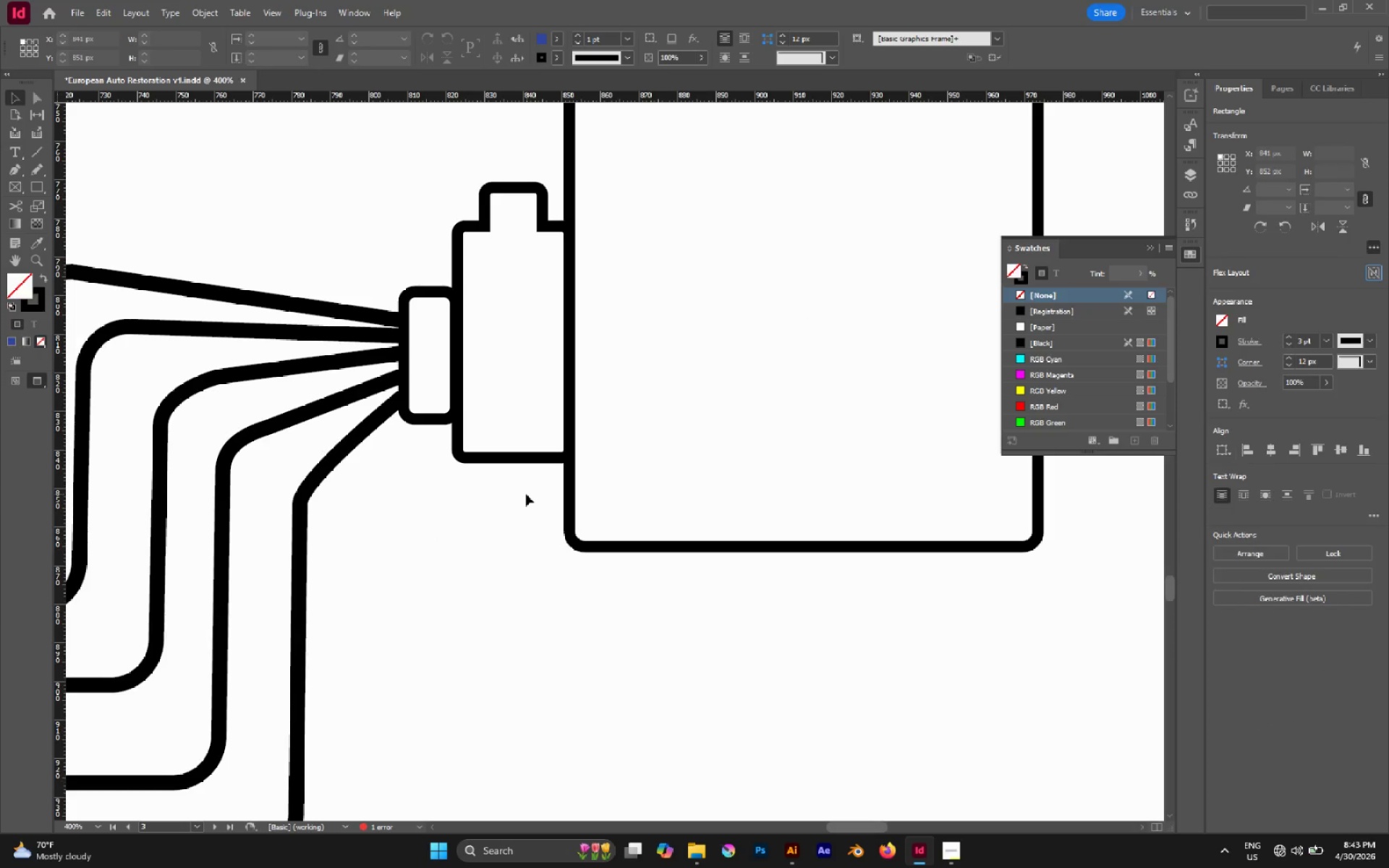 
hold_key(key=AltLeft, duration=0.7)
scroll: coordinate [522, 490], scroll_direction: down, amount: 8.0
 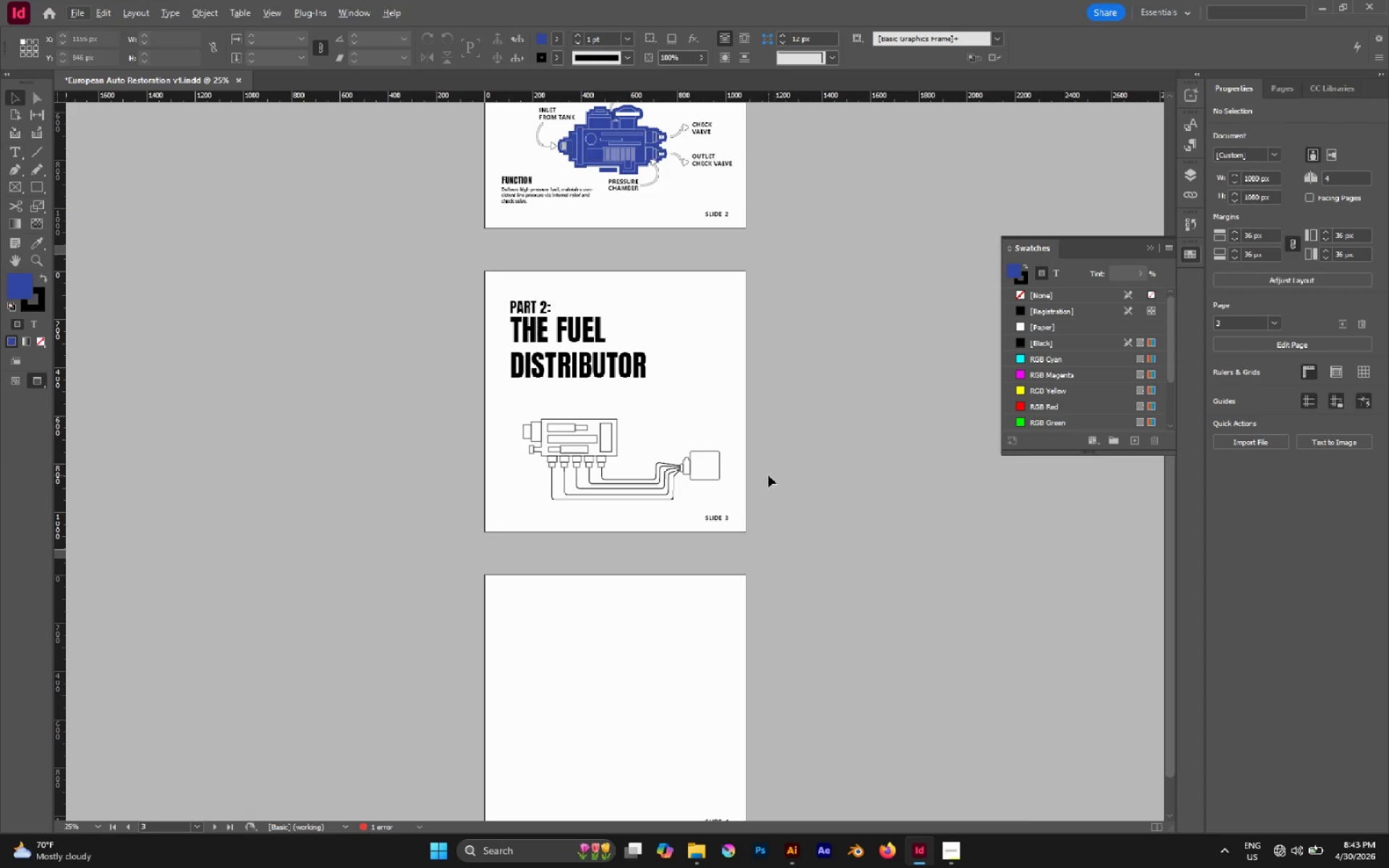 
scroll: coordinate [575, 181], scroll_direction: up, amount: 6.0
 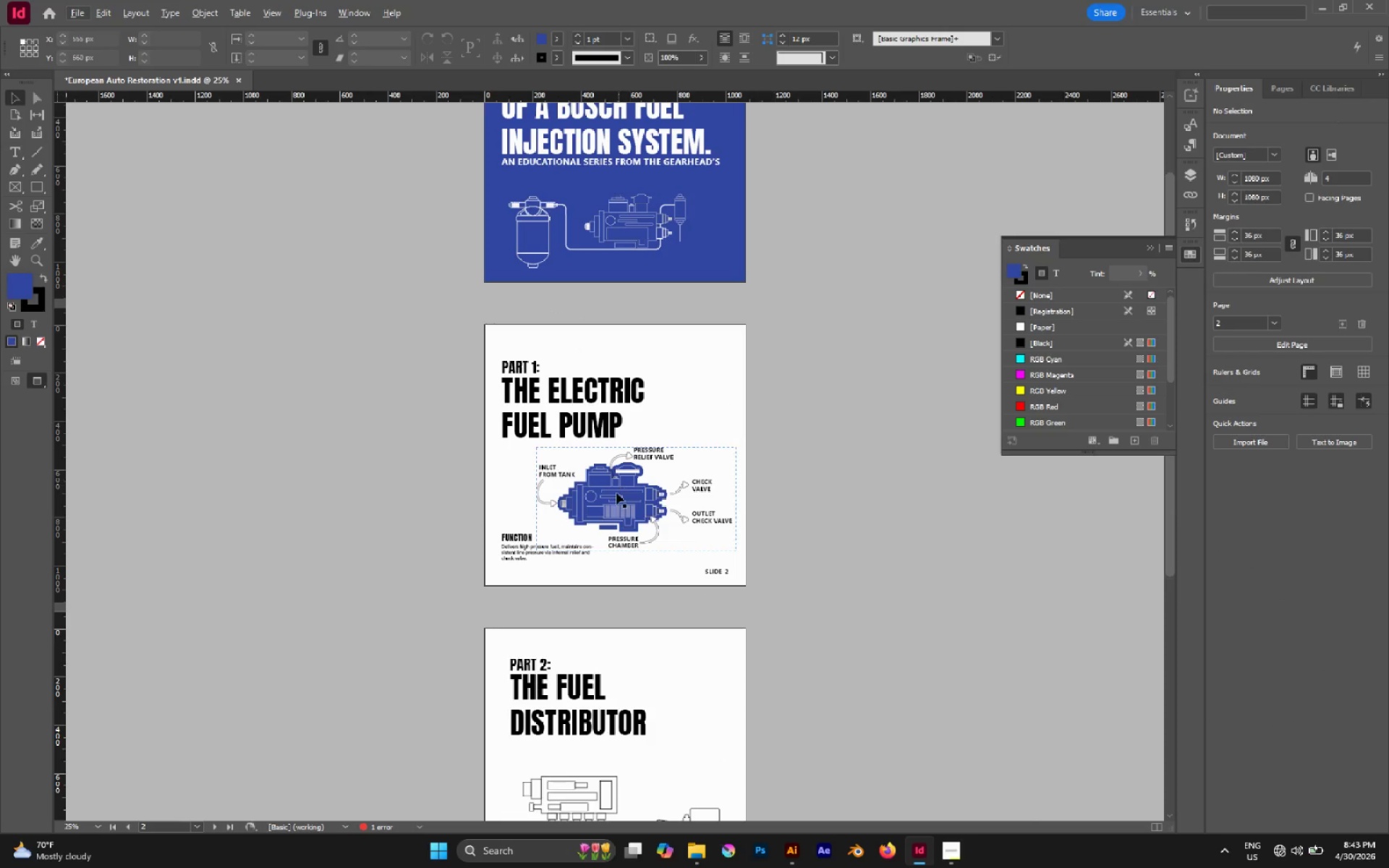 
hold_key(key=AltLeft, duration=1.5)
scroll: coordinate [969, 616], scroll_direction: up, amount: 5.0
 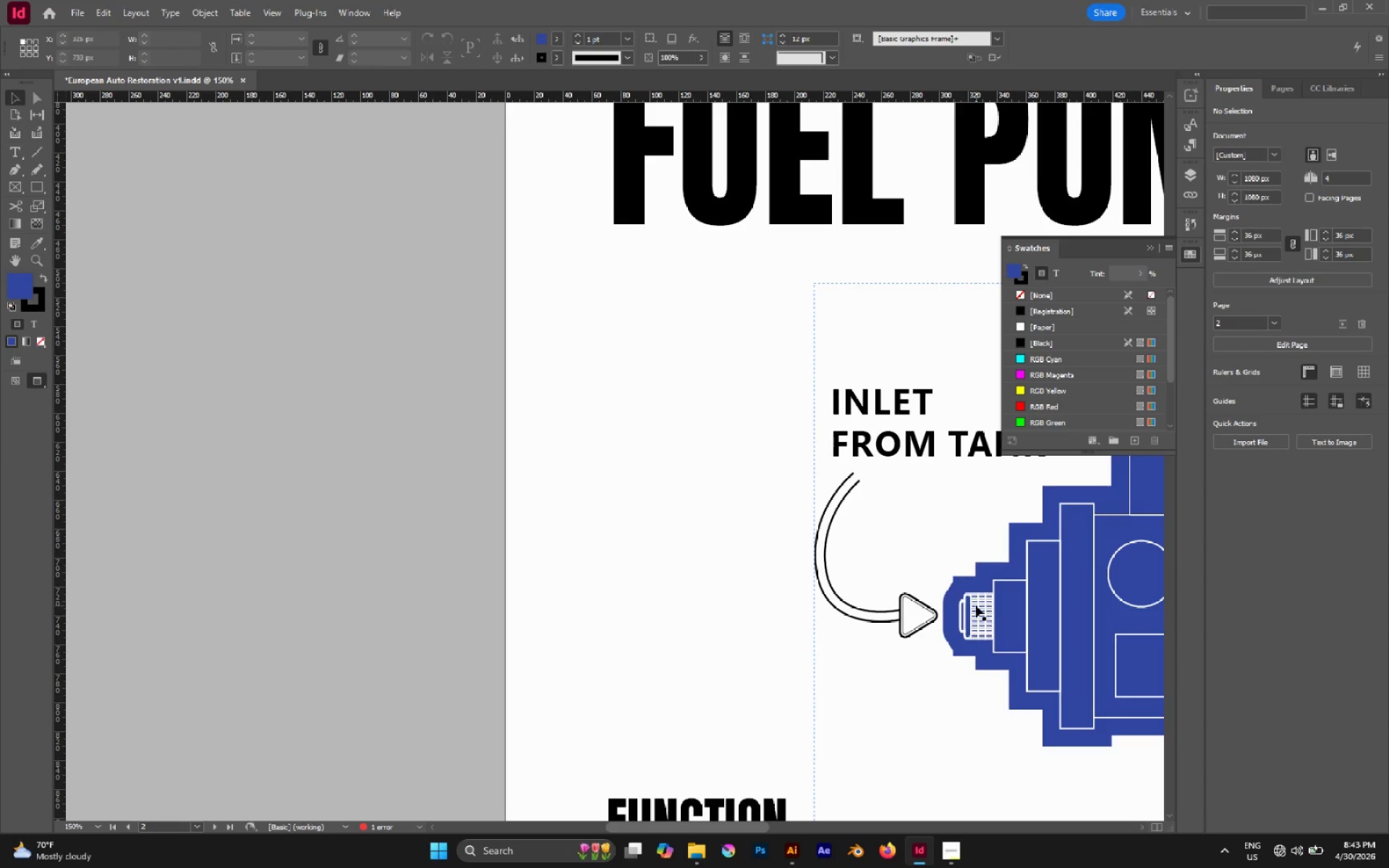 
left_click([976, 605])
 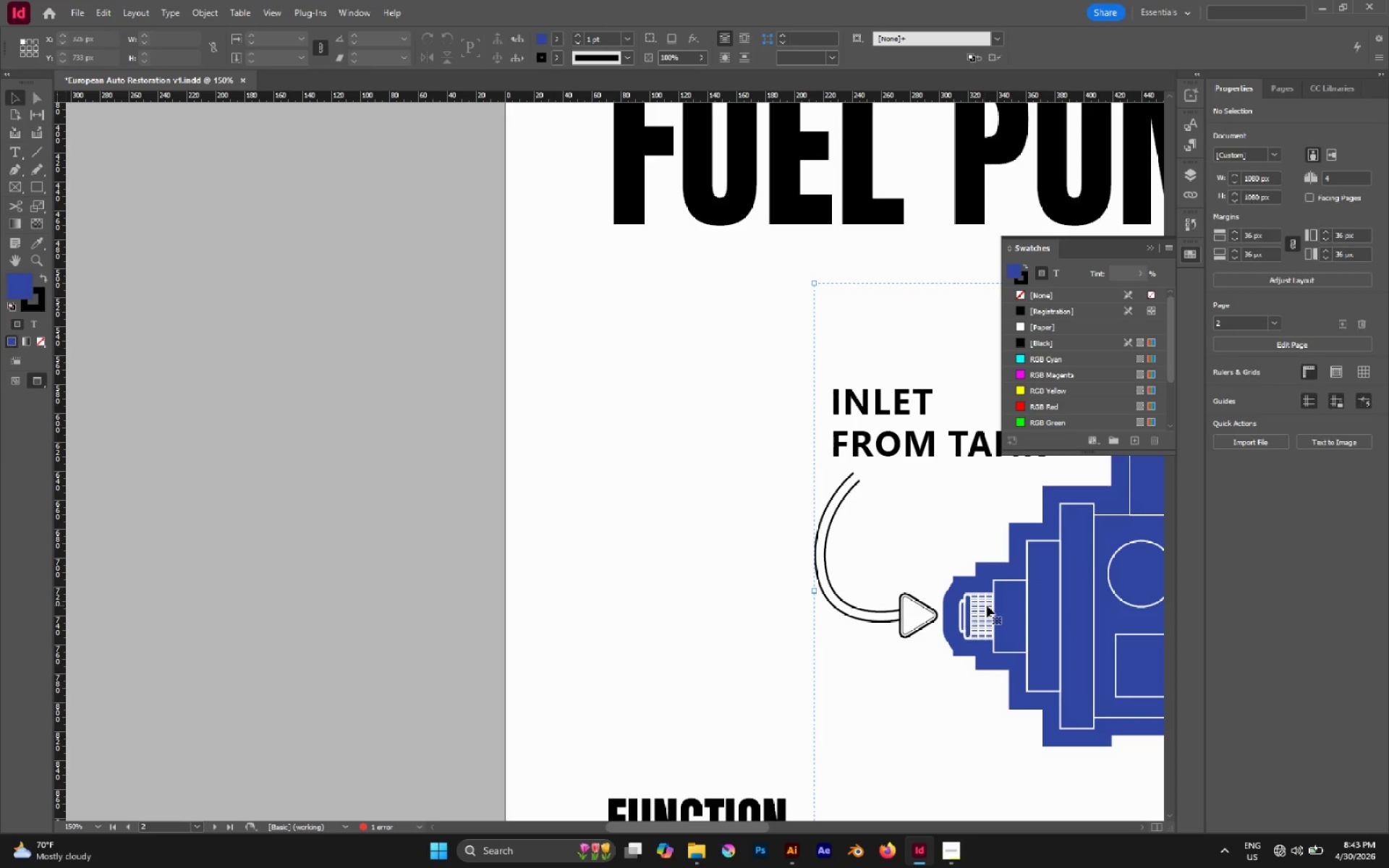 
left_click([990, 605])
 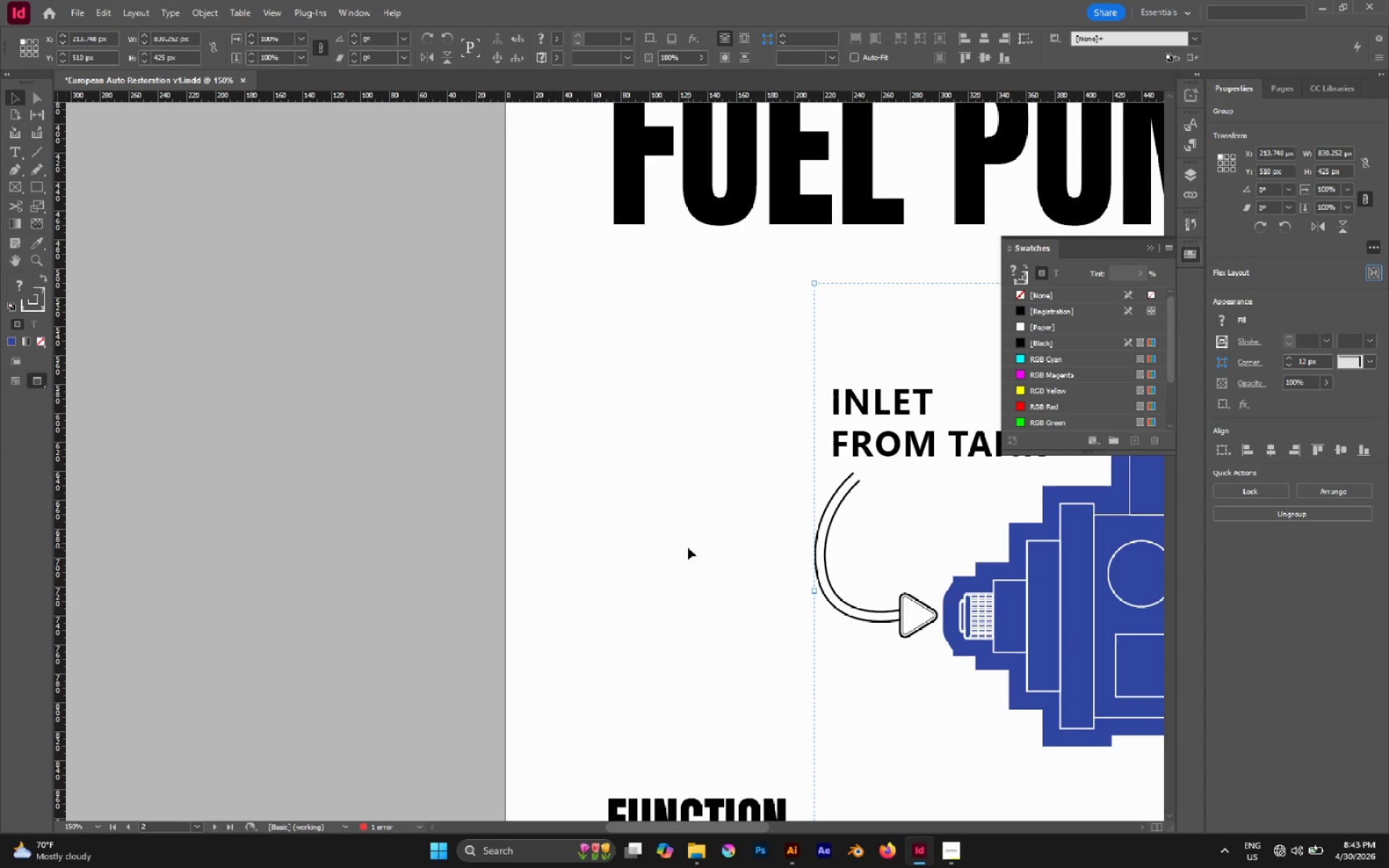 
left_click([688, 548])
 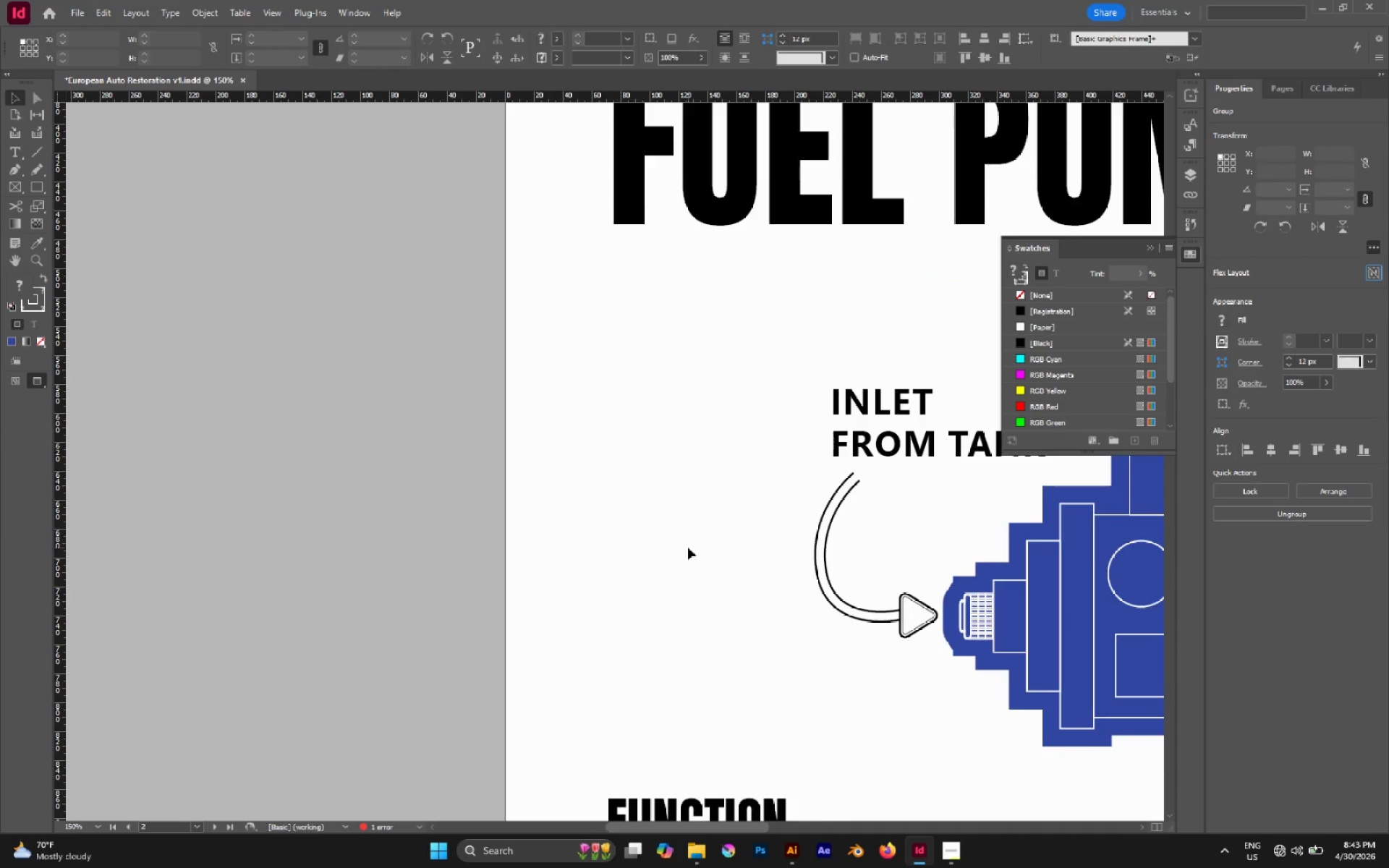 
hold_key(key=AltLeft, duration=1.03)
scroll: coordinate [687, 548], scroll_direction: down, amount: 5.0
 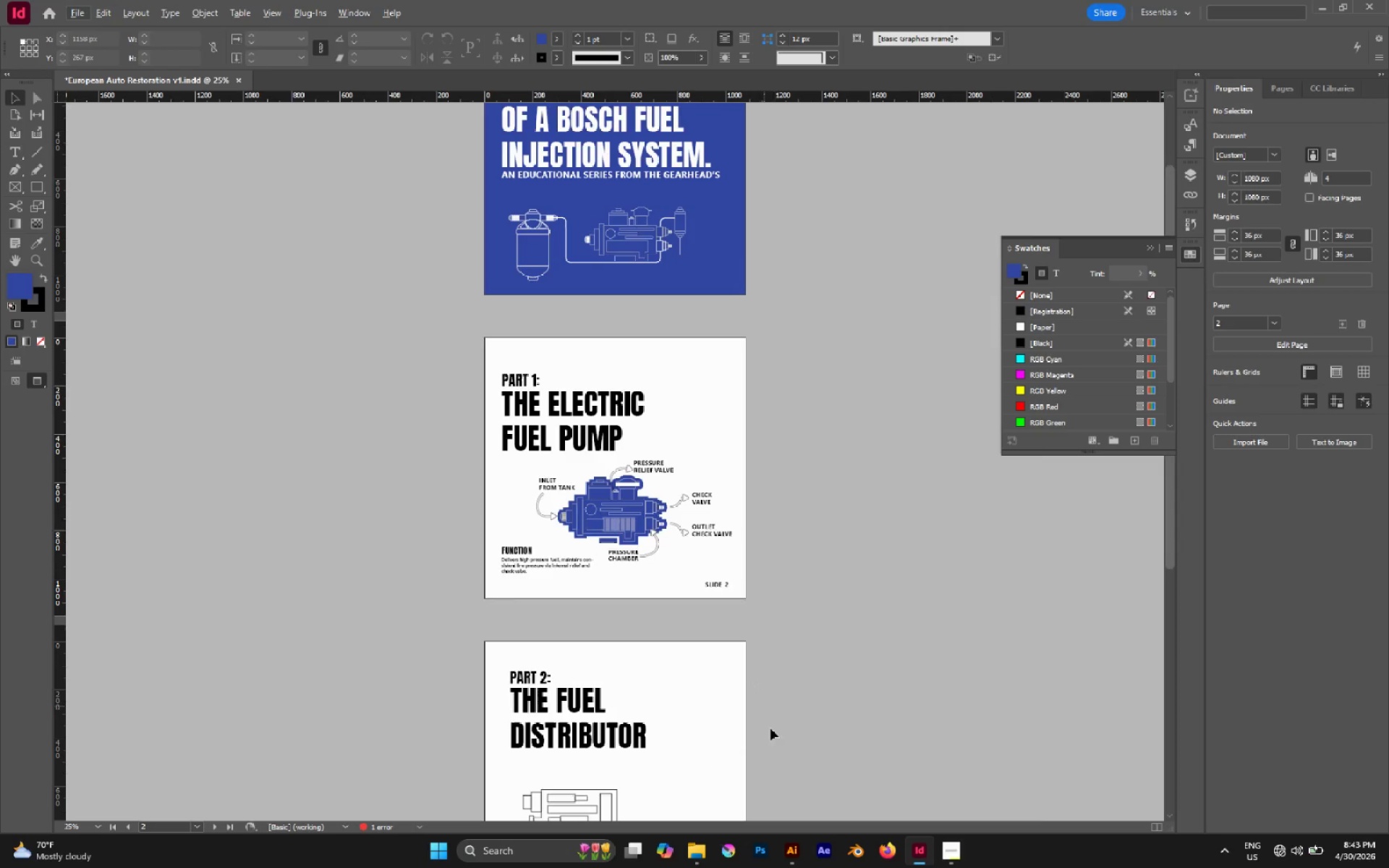 
hold_key(key=Space, duration=0.47)
 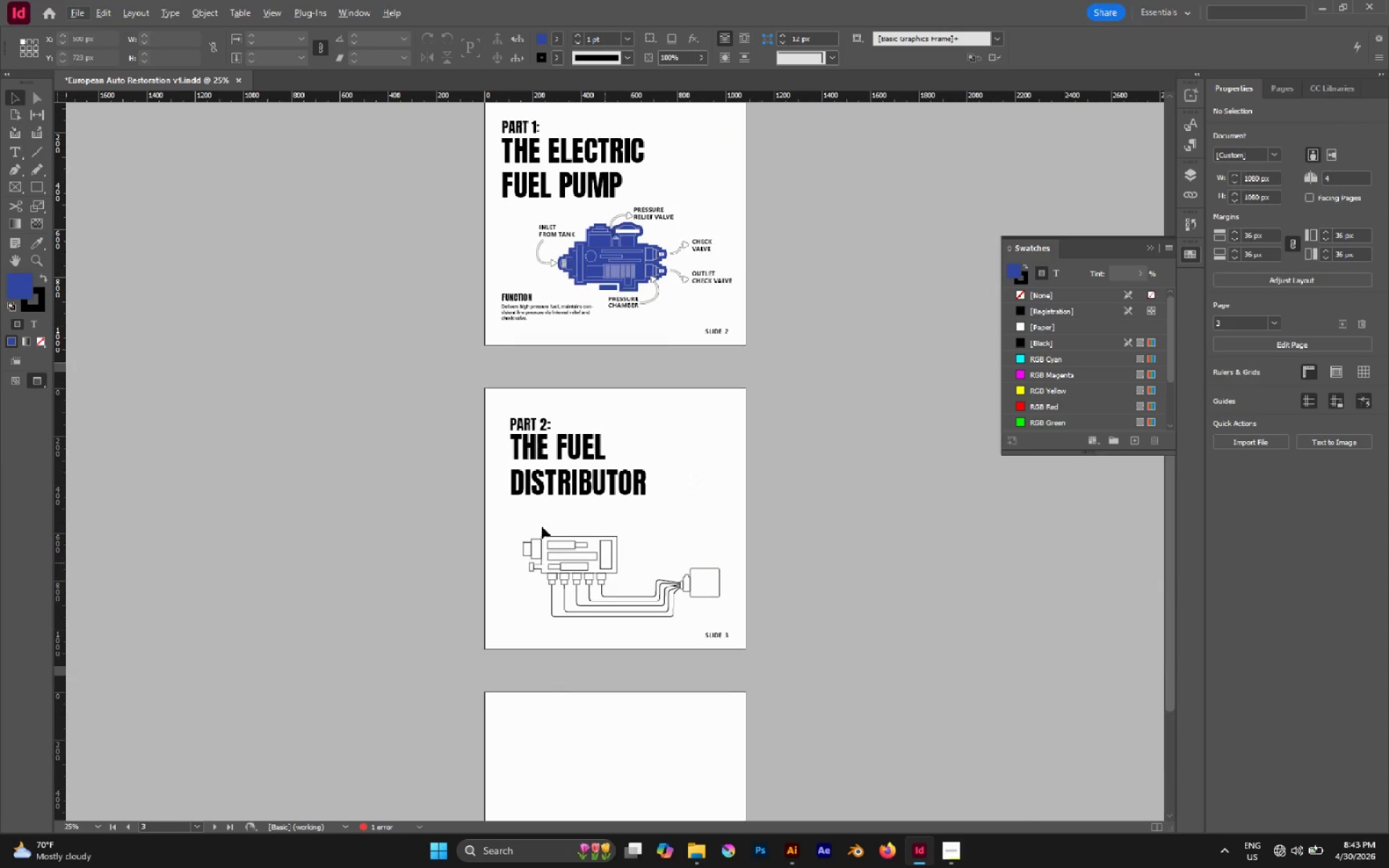 
left_click_drag(start_coordinate=[723, 733], to_coordinate=[694, 480])
 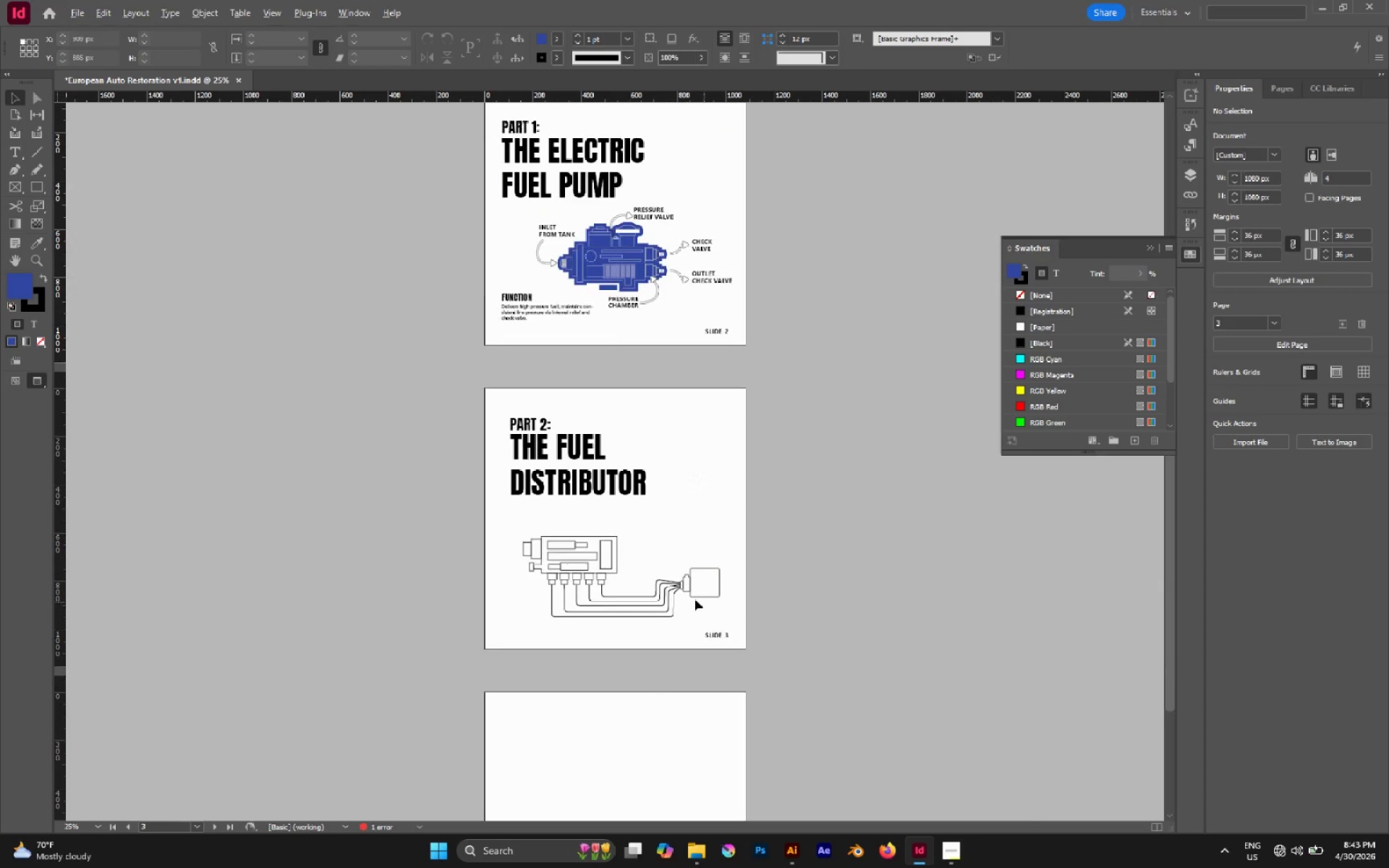 
key(Alt+AltLeft)
 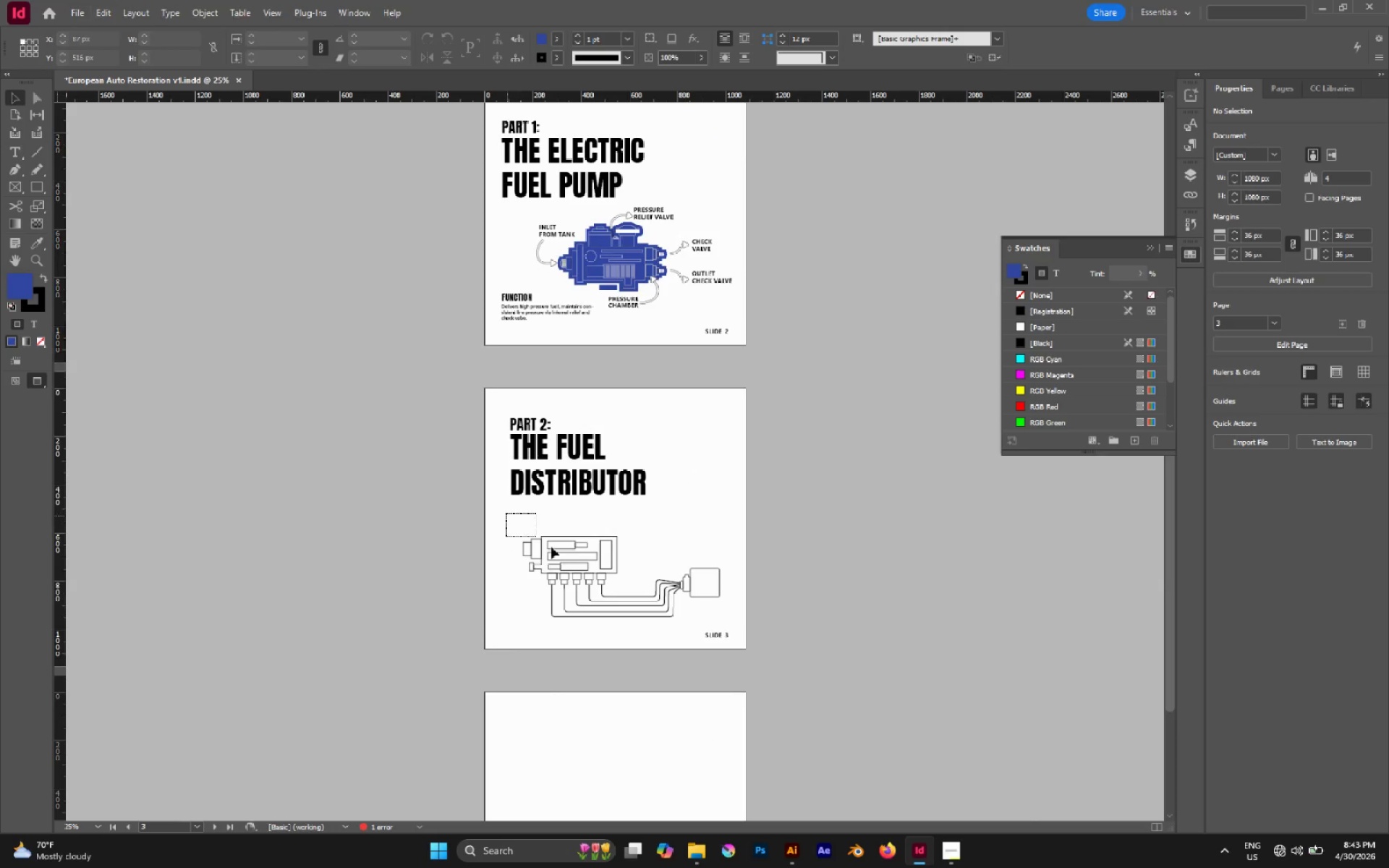 
left_click_drag(start_coordinate=[506, 513], to_coordinate=[755, 614])
 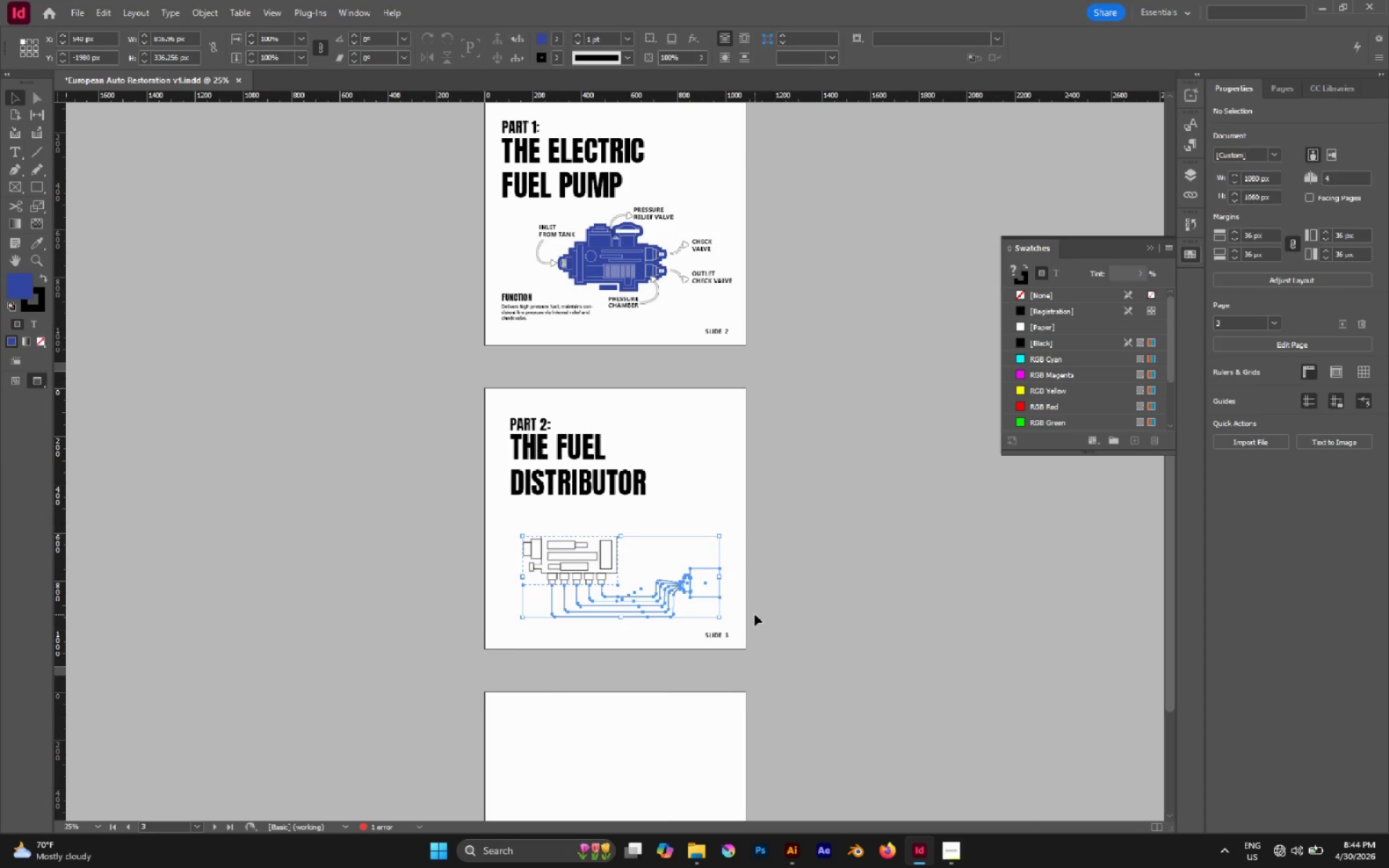 
key(Control+C)
 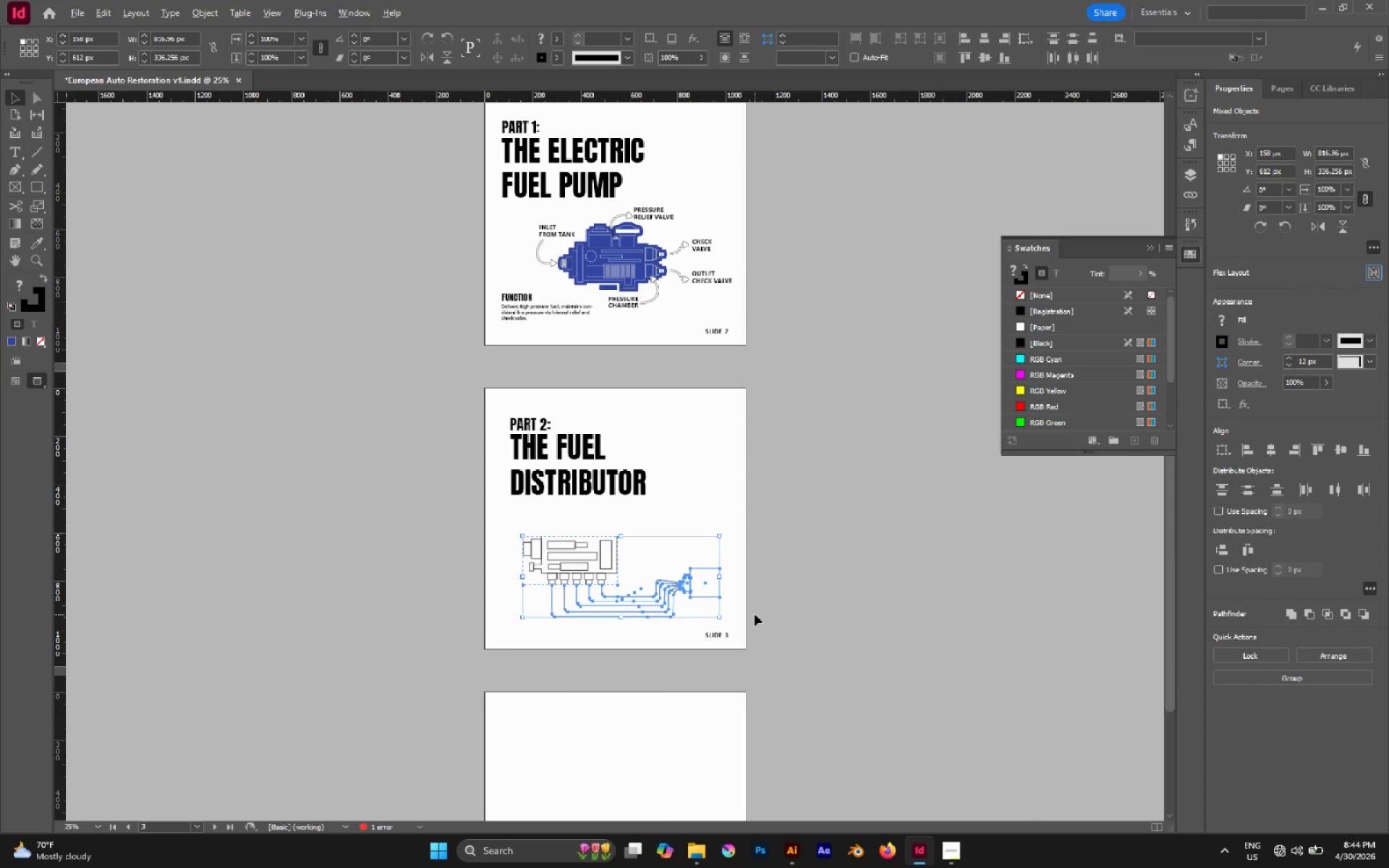 
key(Alt+Tab)
 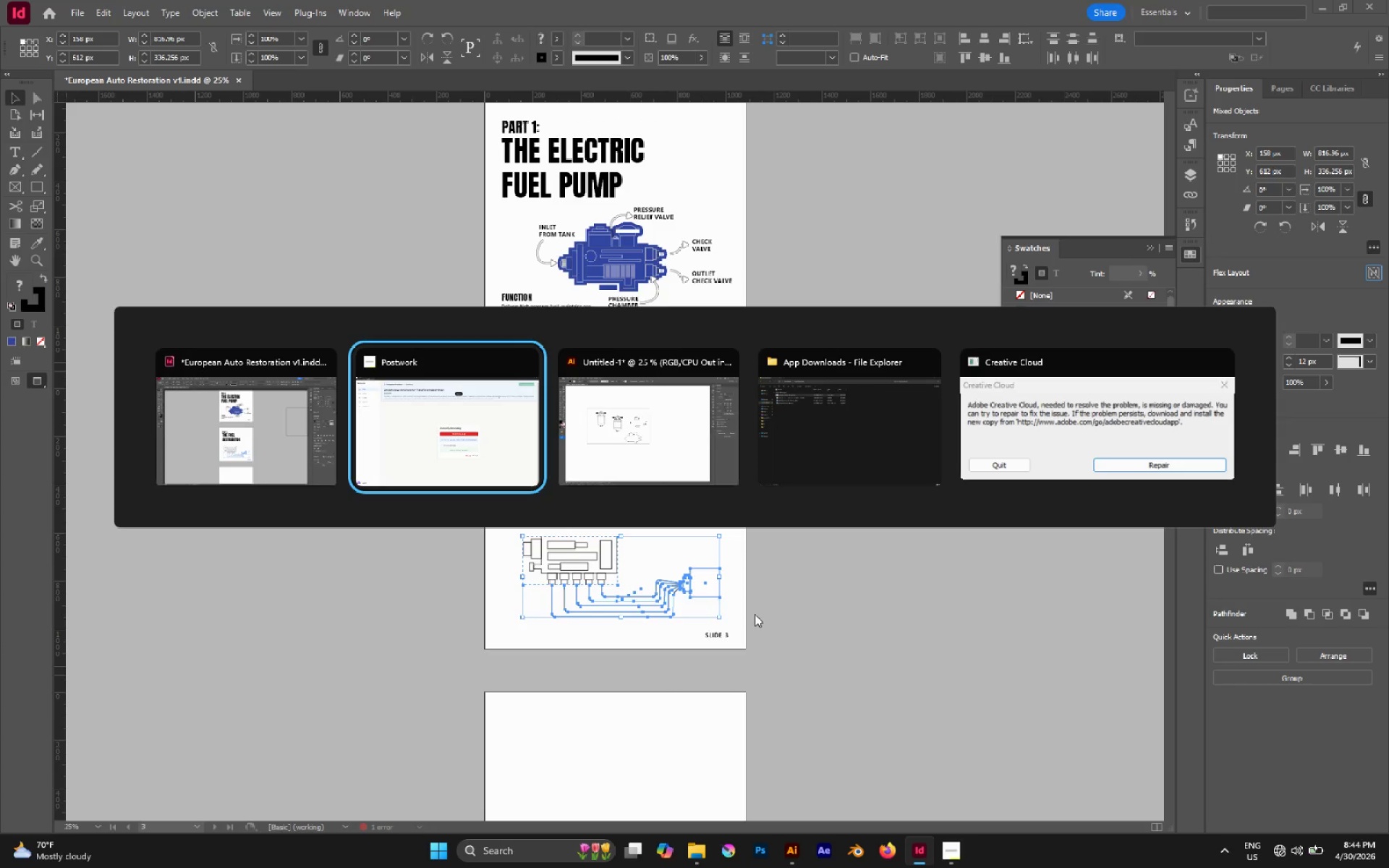 
key(Alt+Tab)
 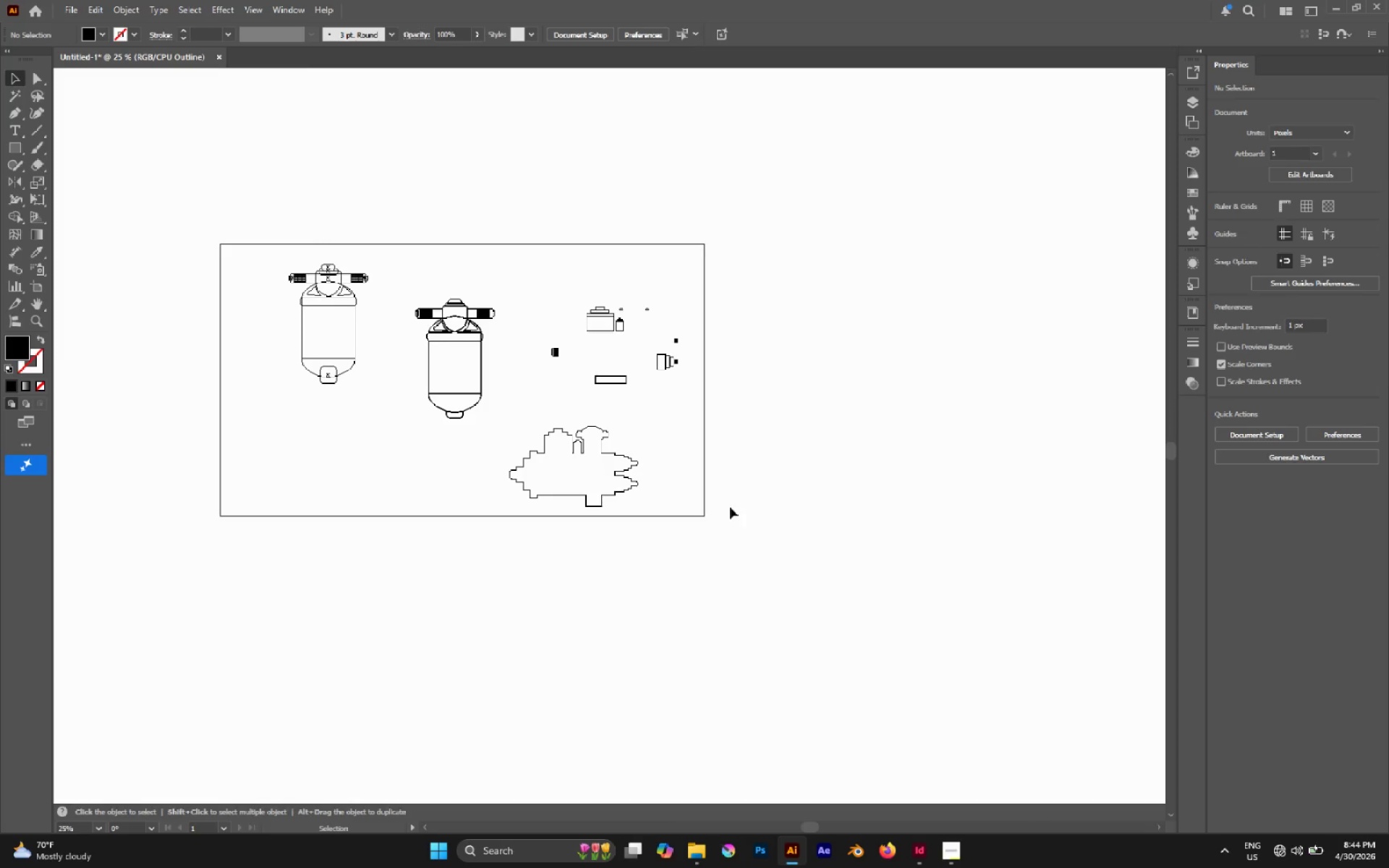 
scroll: coordinate [729, 505], scroll_direction: down, amount: 4.0
 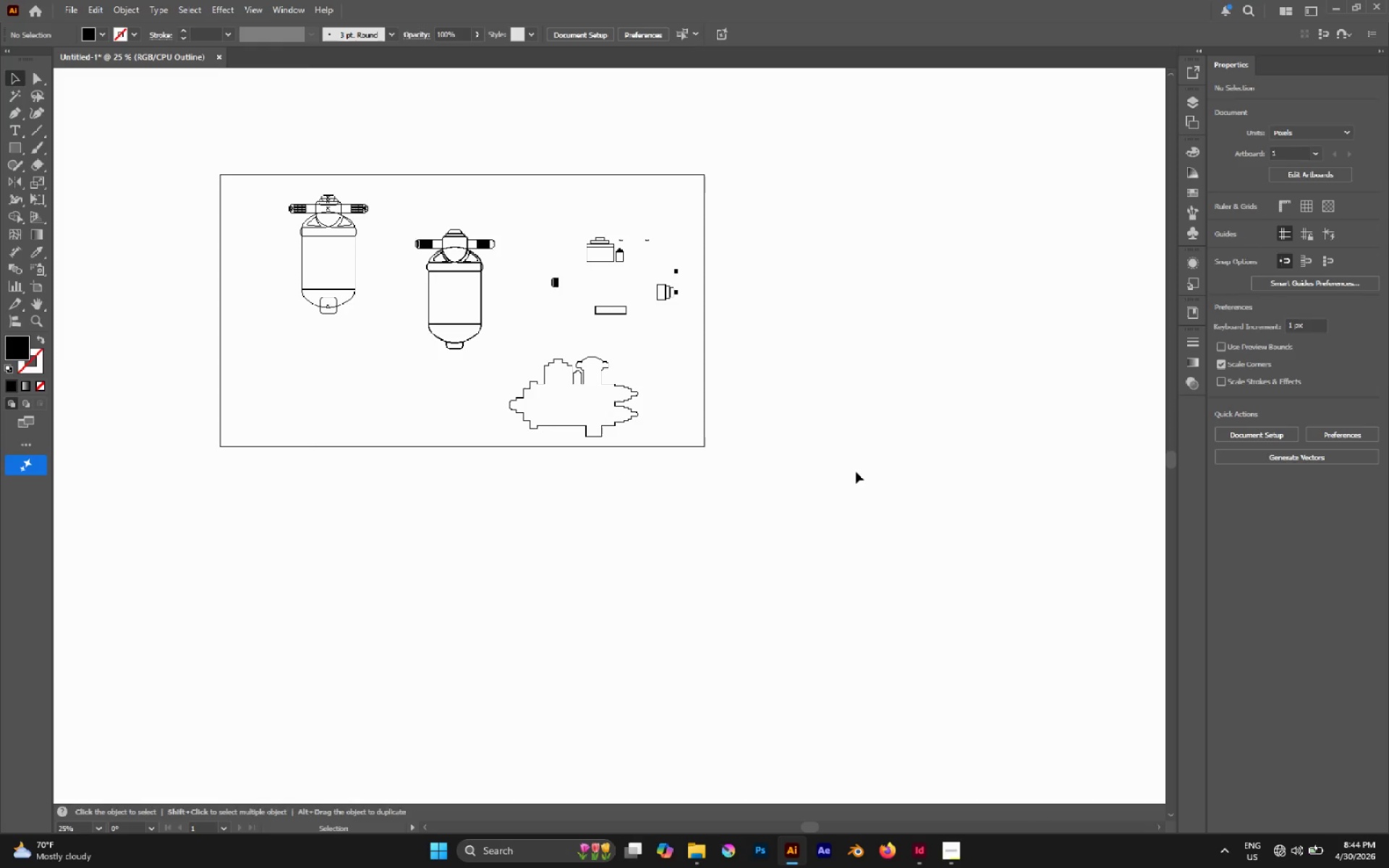 
key(Control+Y)
 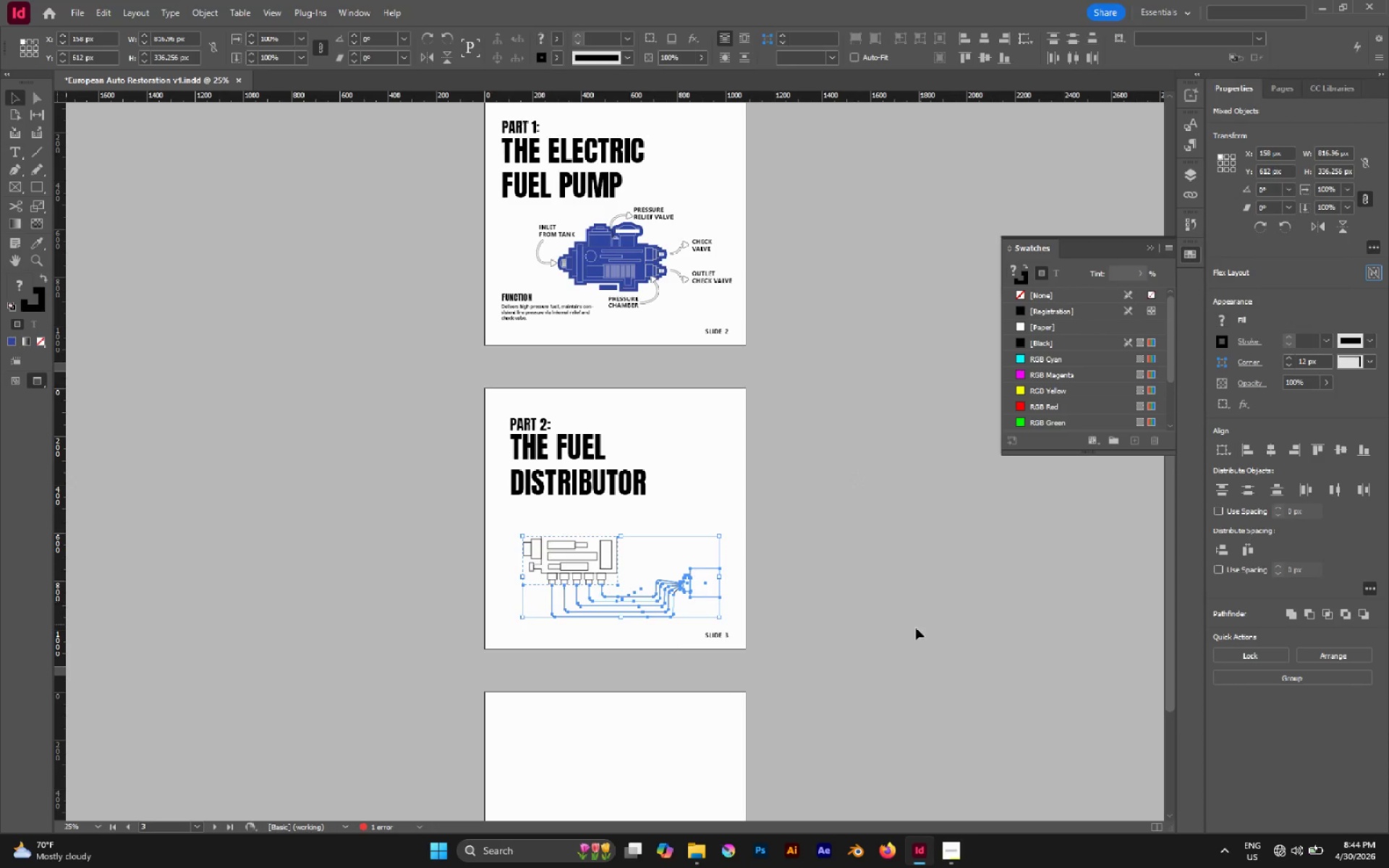 
left_click([914, 634])
 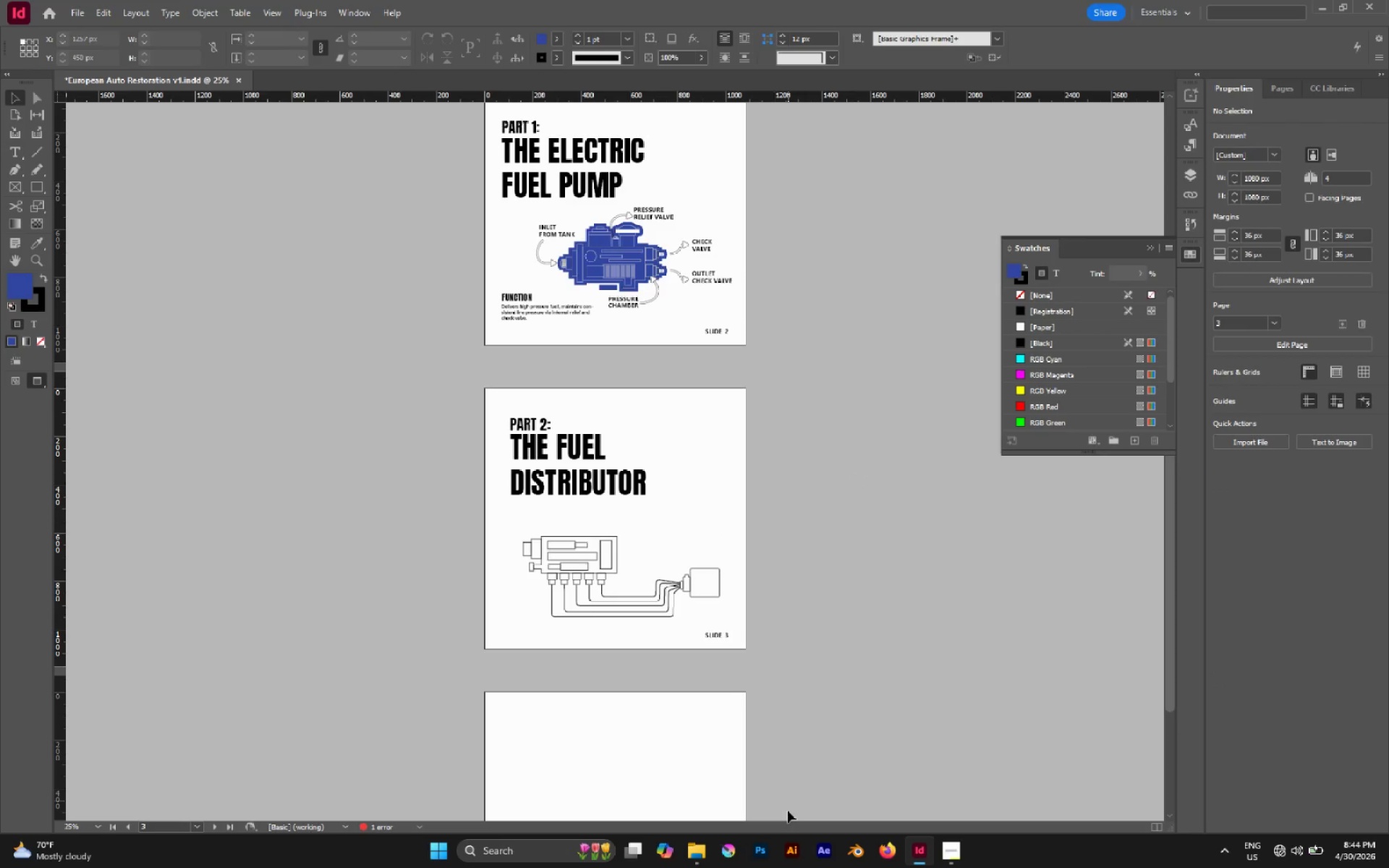 
mouse_move([814, 825])
 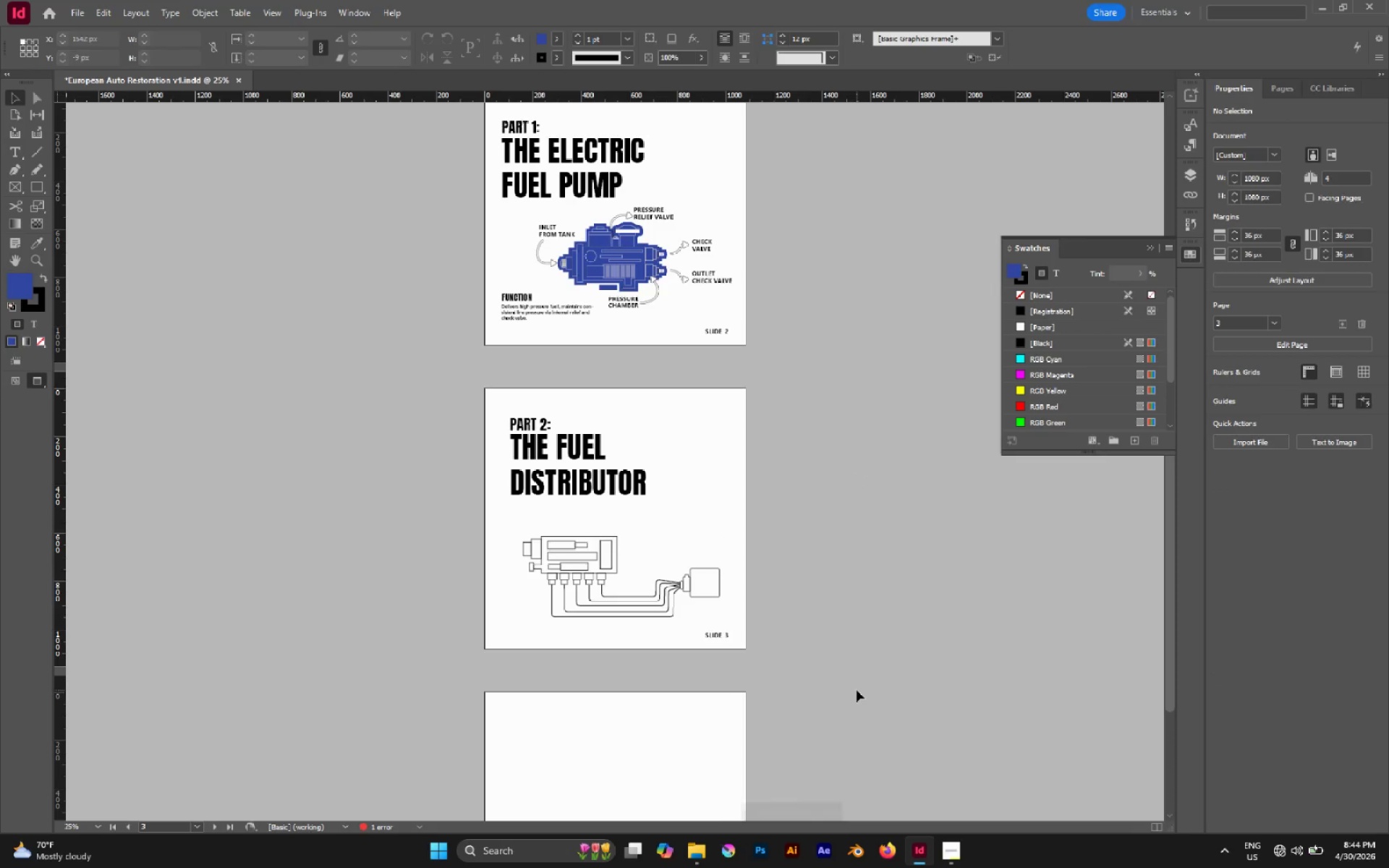 
left_click([857, 690])
 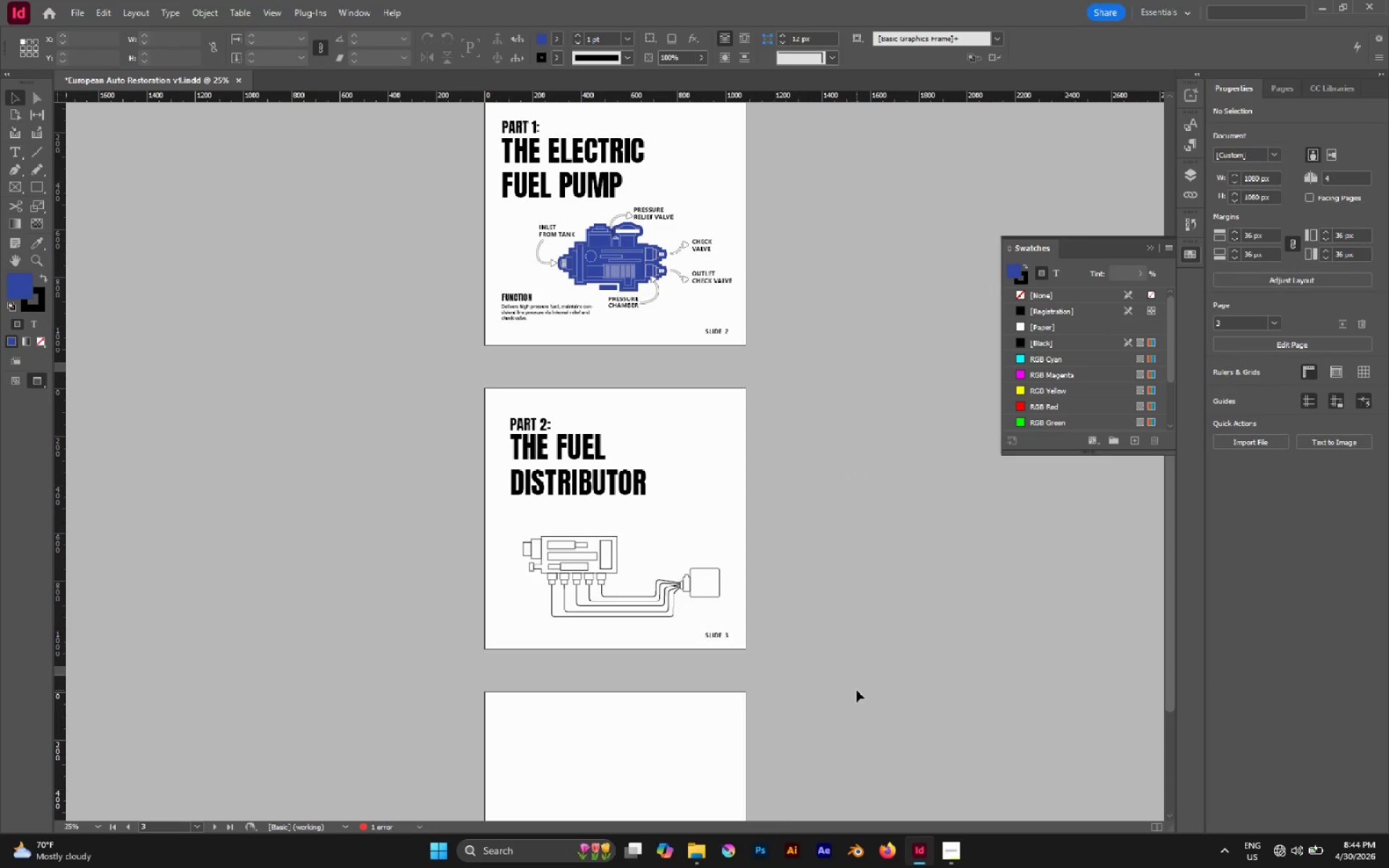 
key(Control+S)
 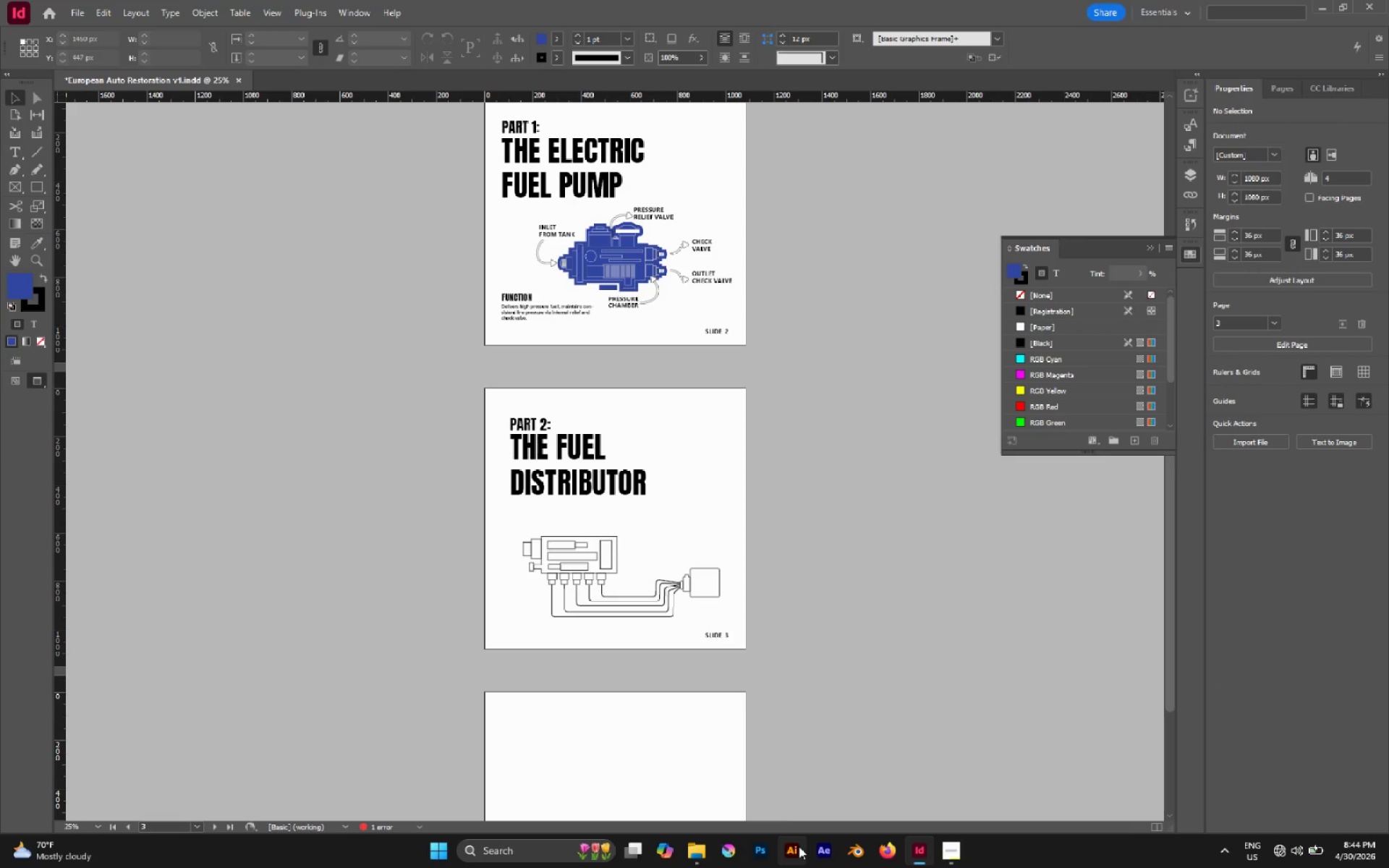 
left_click([799, 846])
 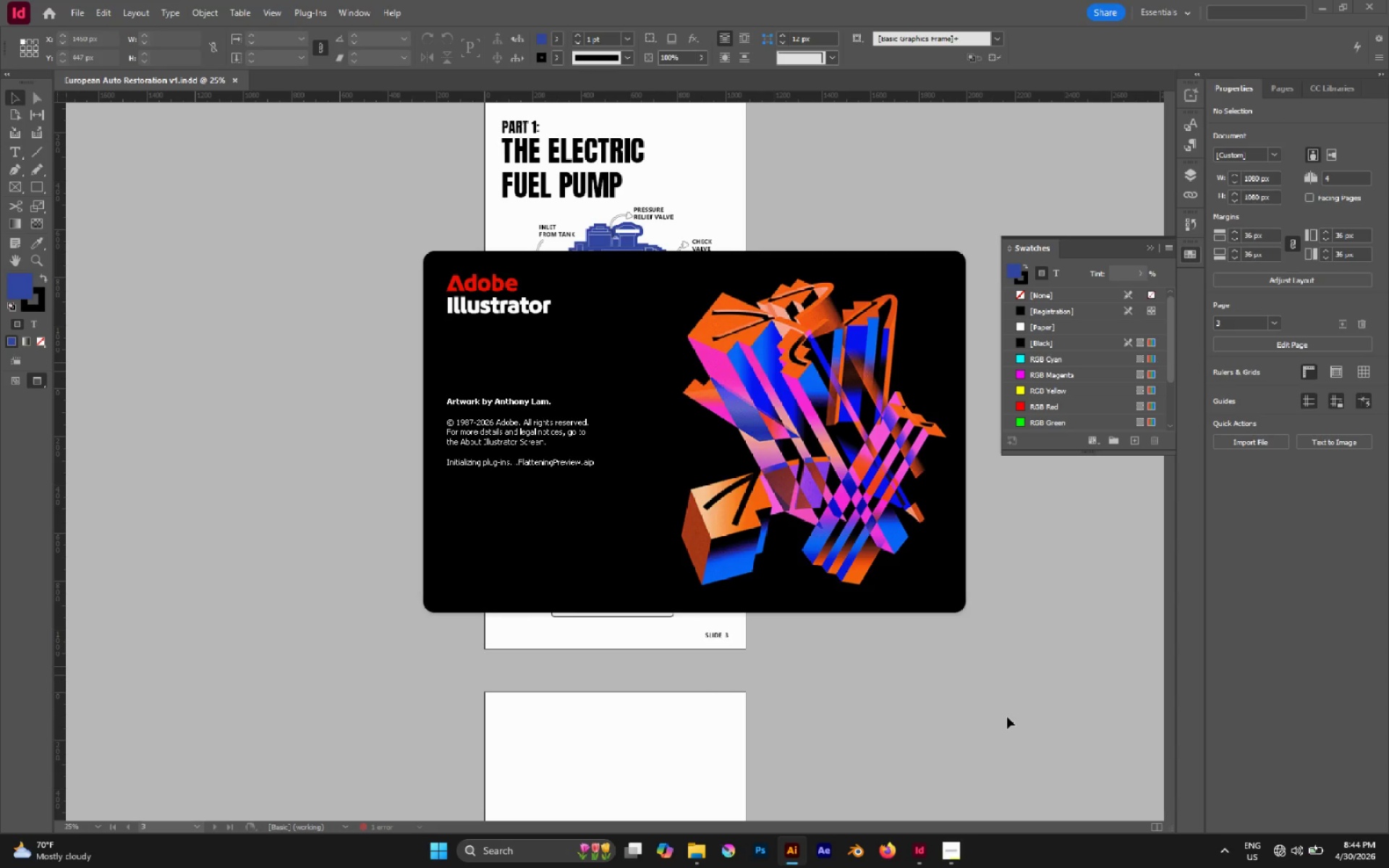 
wait(9.69)
 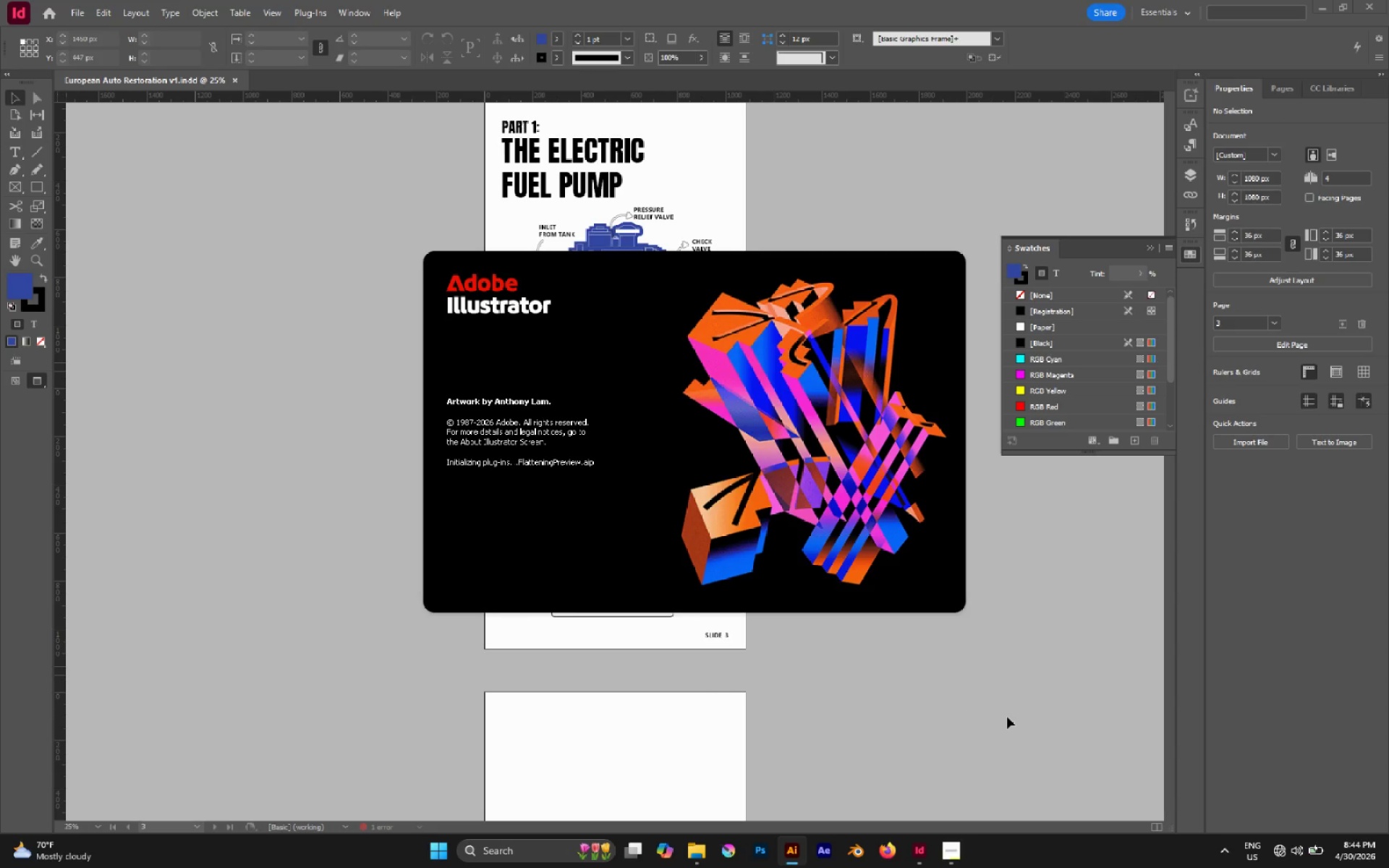 
left_click([778, 471])
 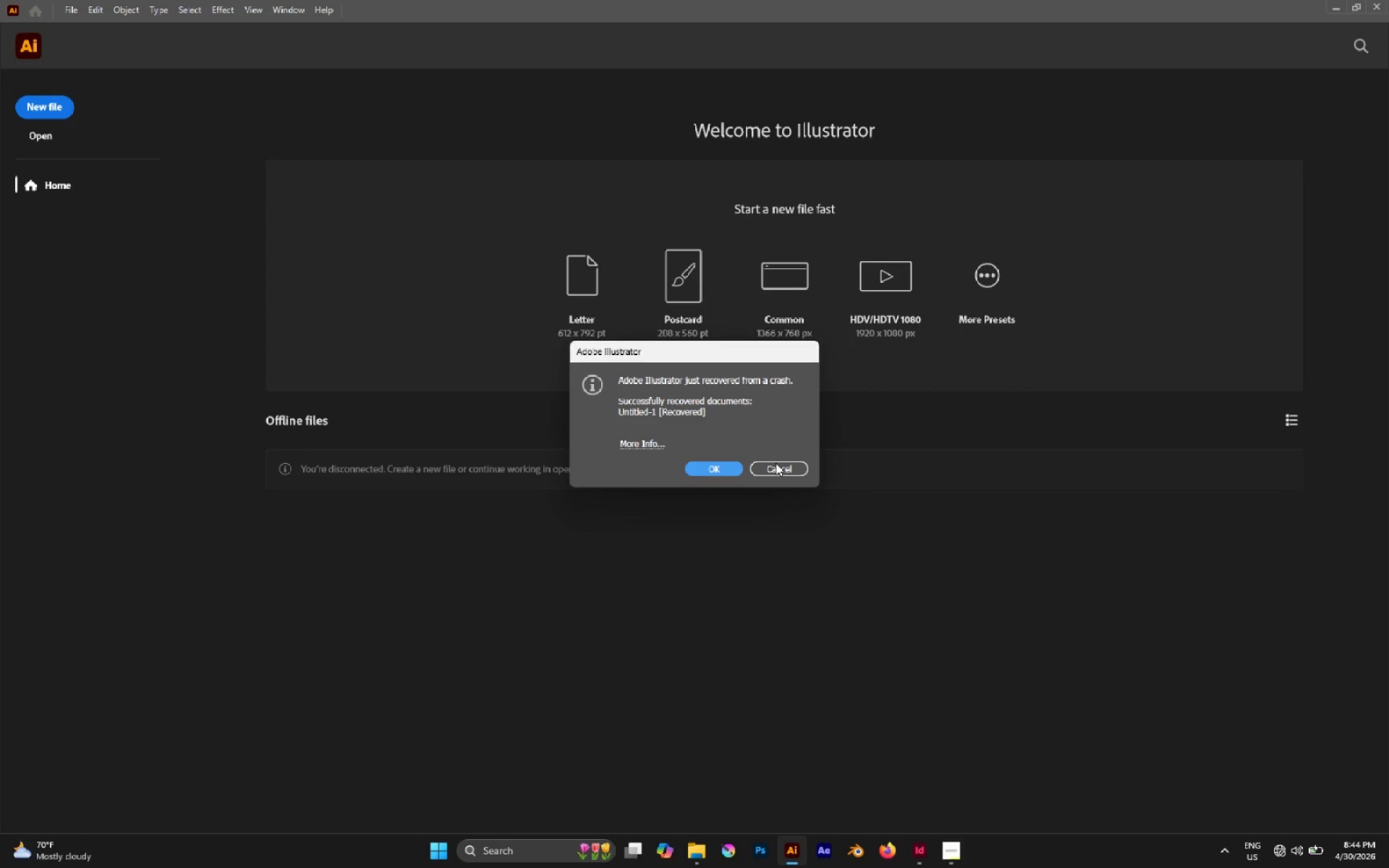 
double_click([777, 467])
 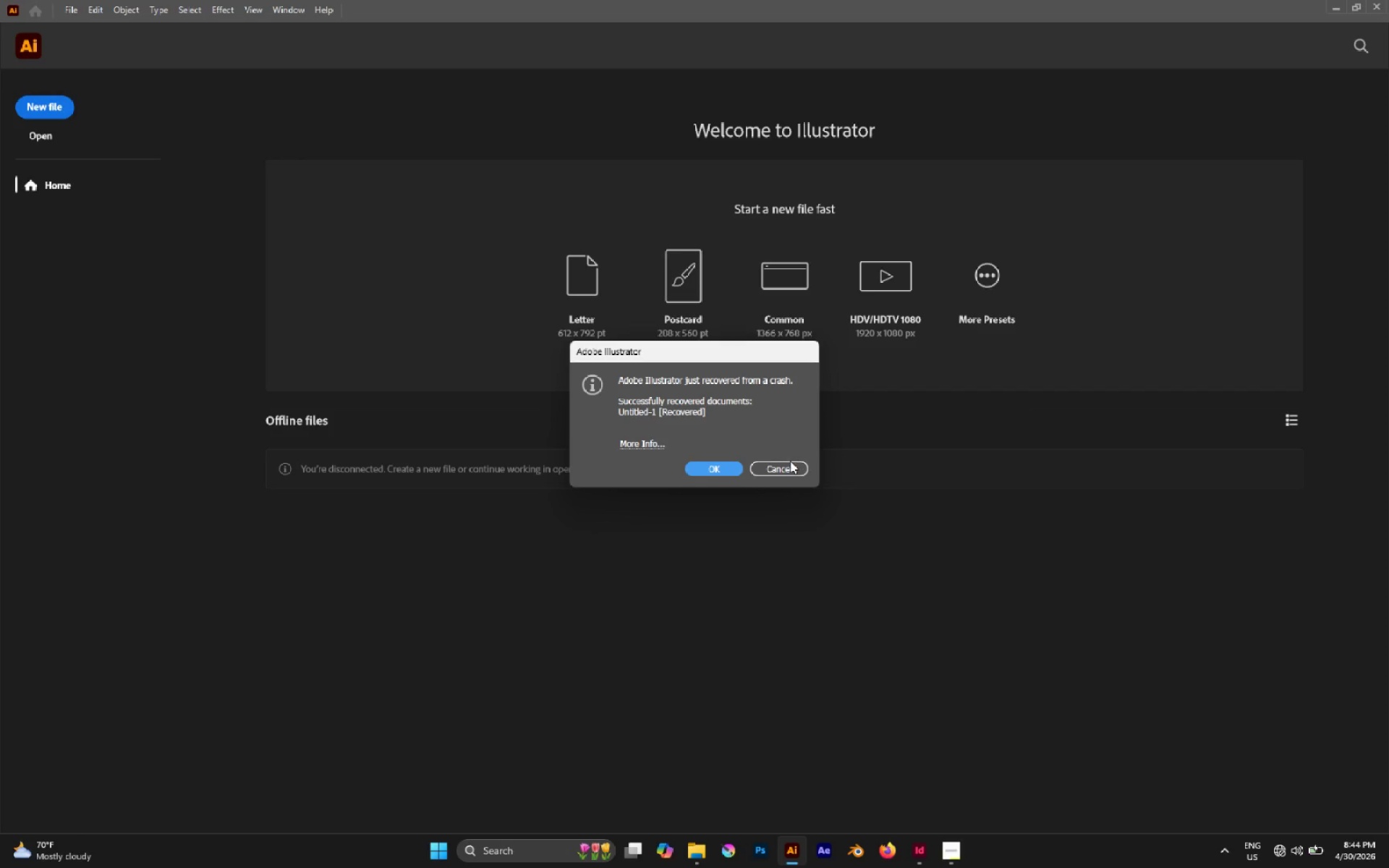 
double_click([783, 472])
 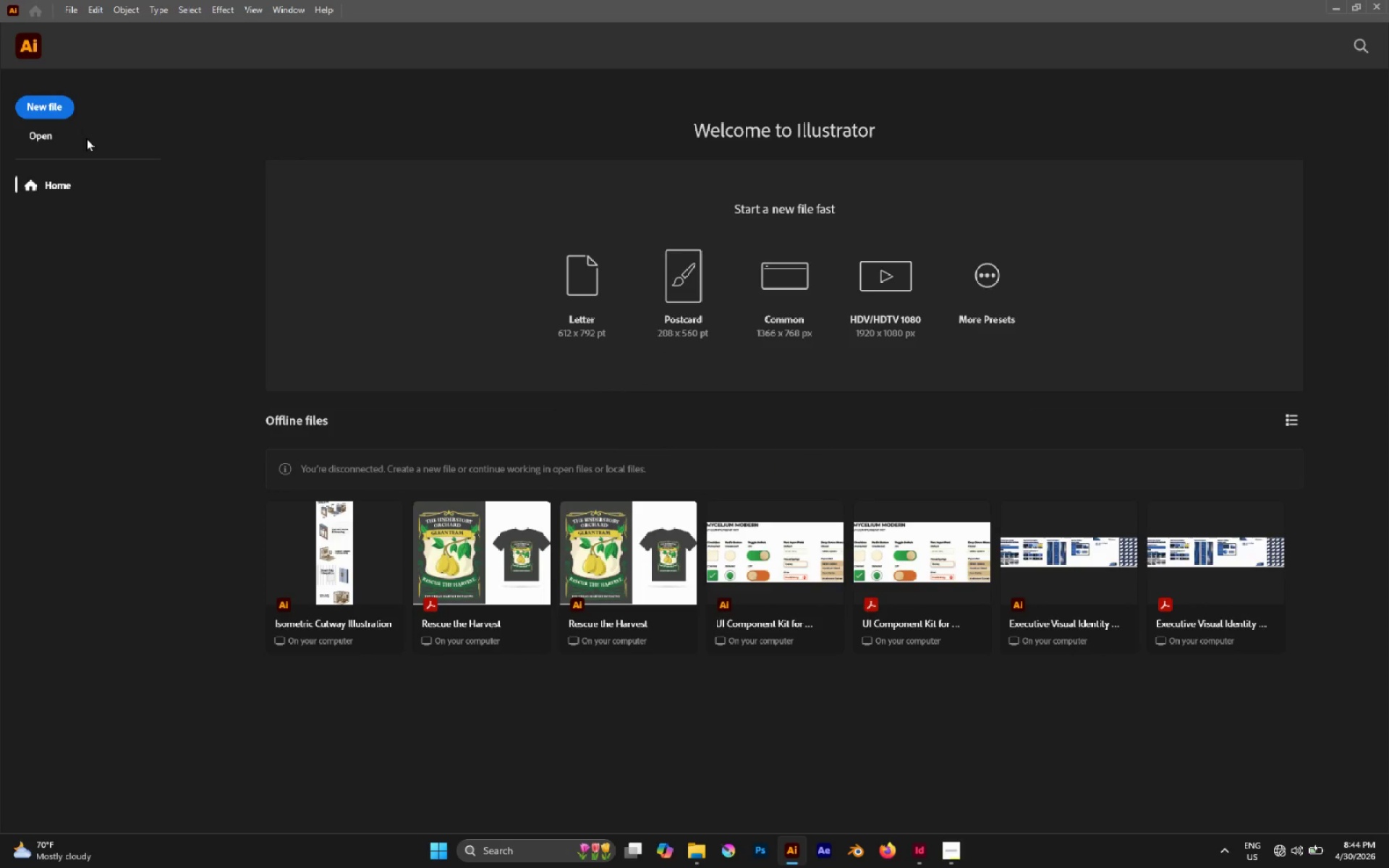 
left_click([64, 116])
 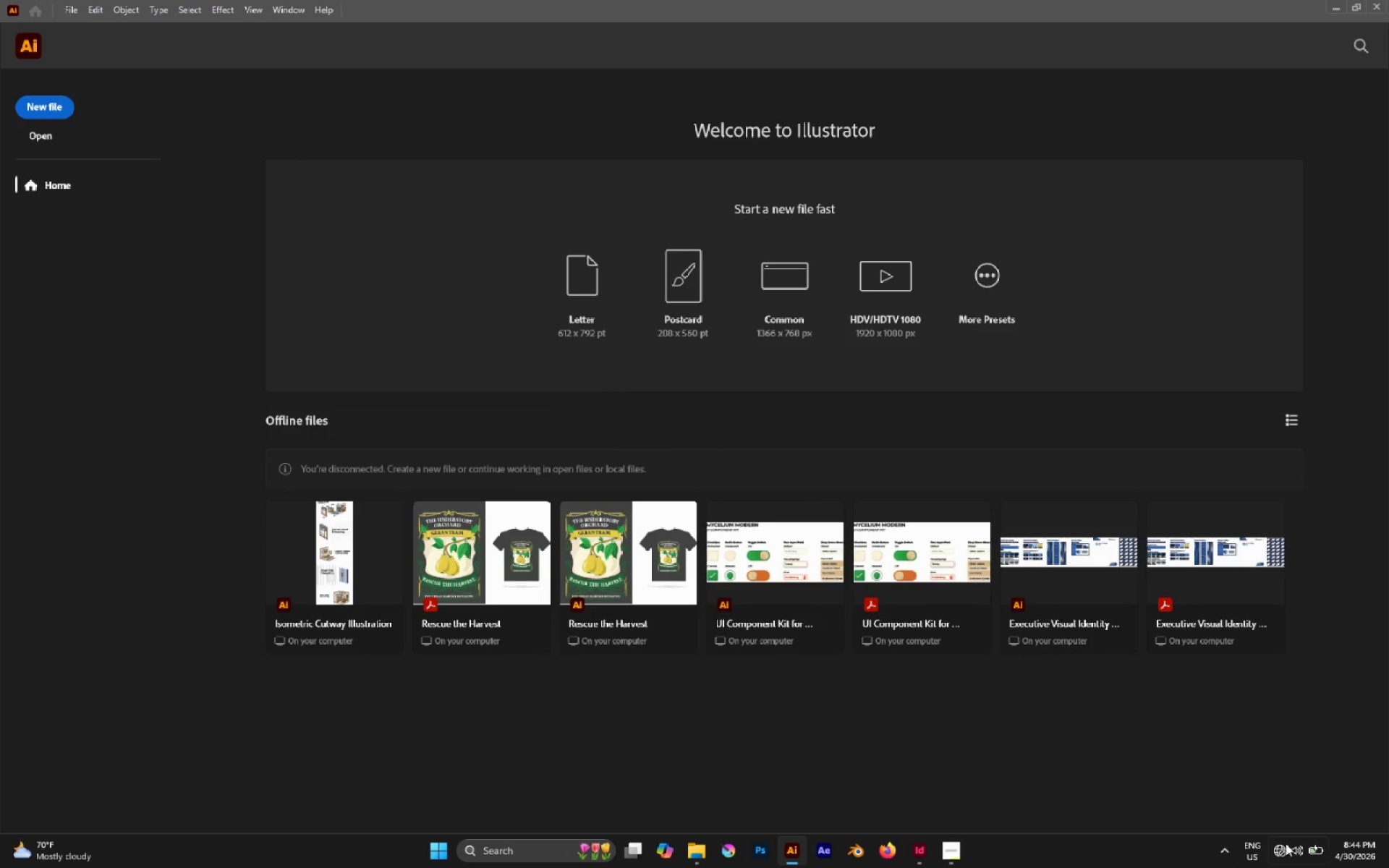 
left_click([1286, 857])
 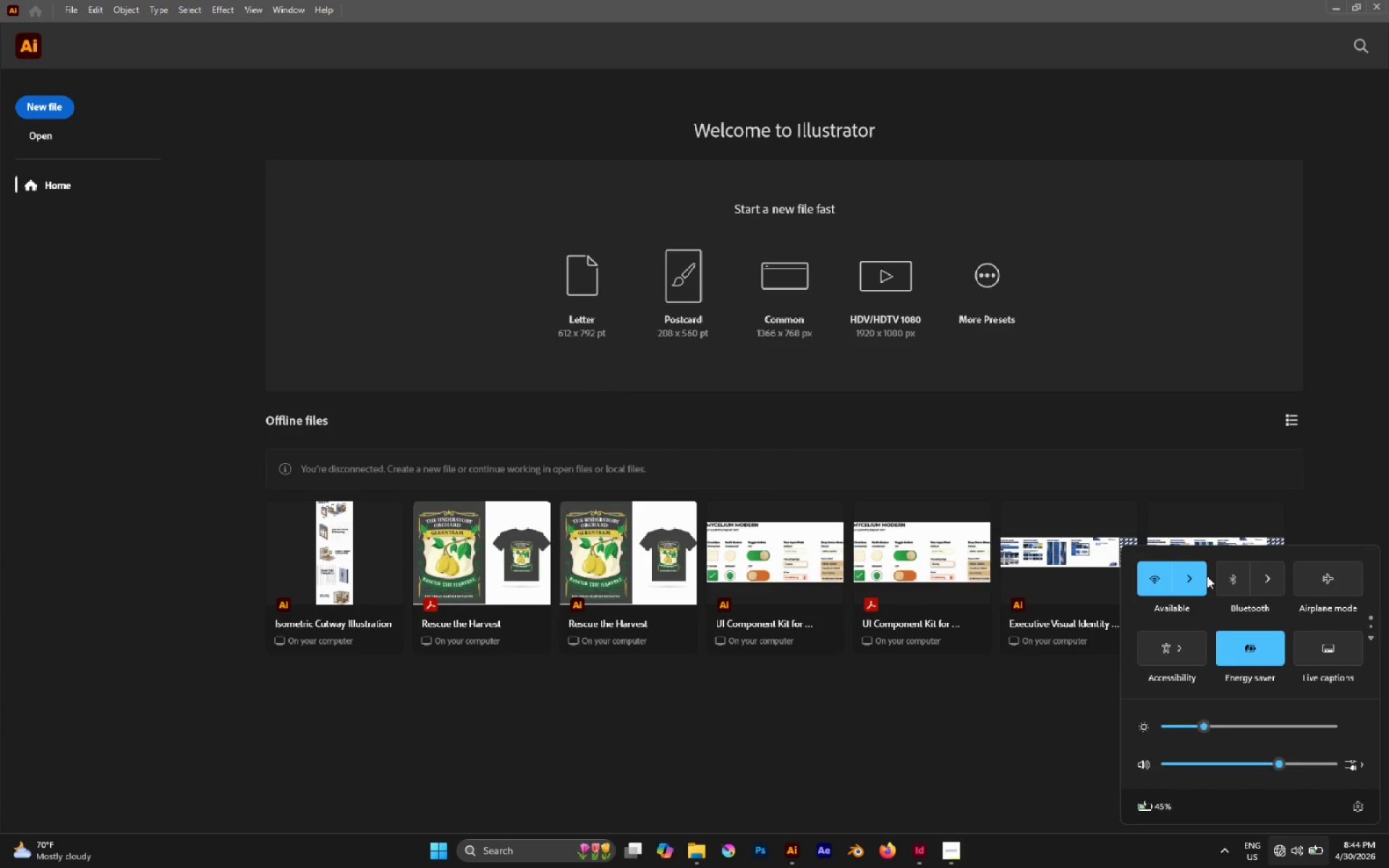 
double_click([1194, 572])
 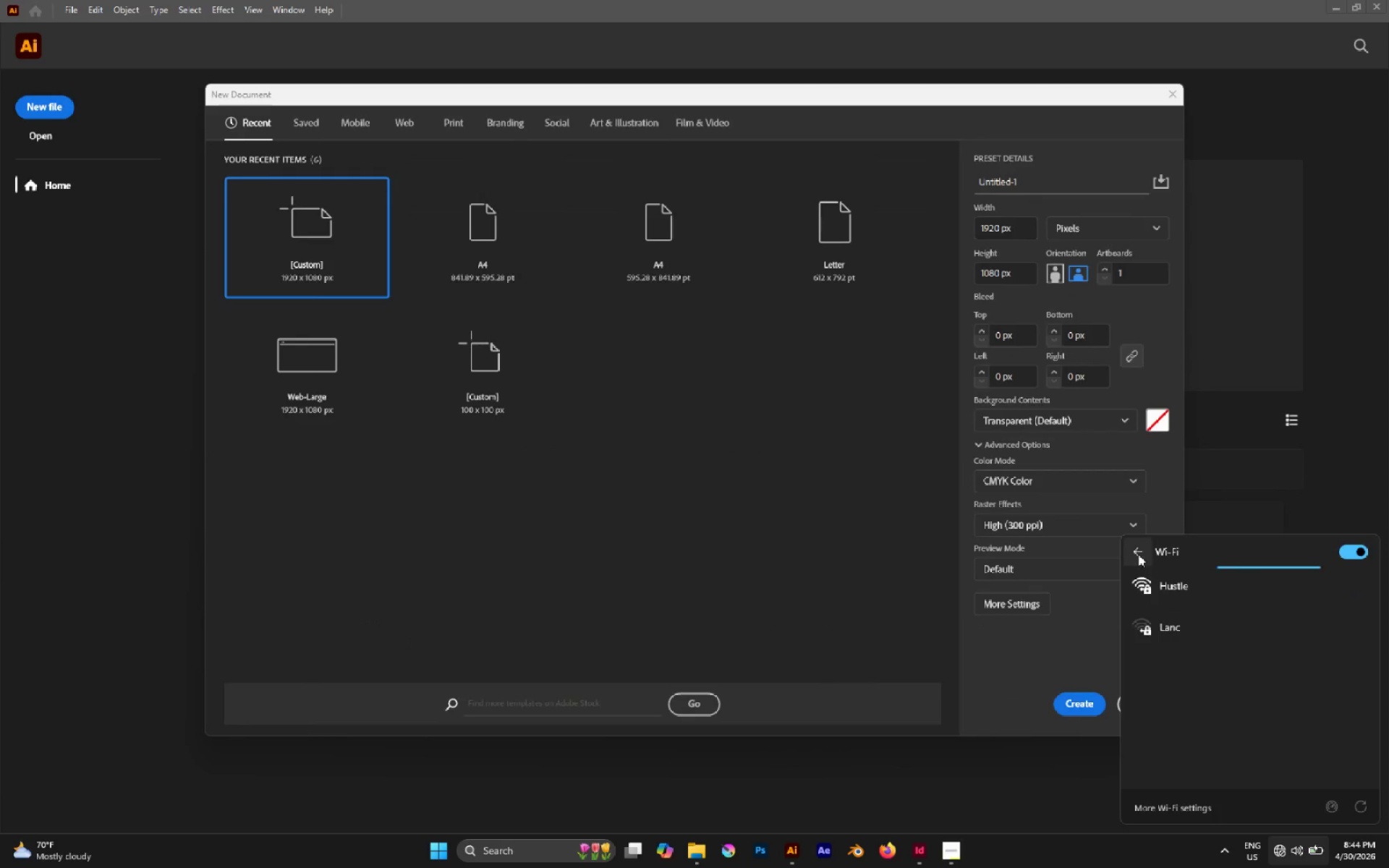 
left_click([1138, 554])
 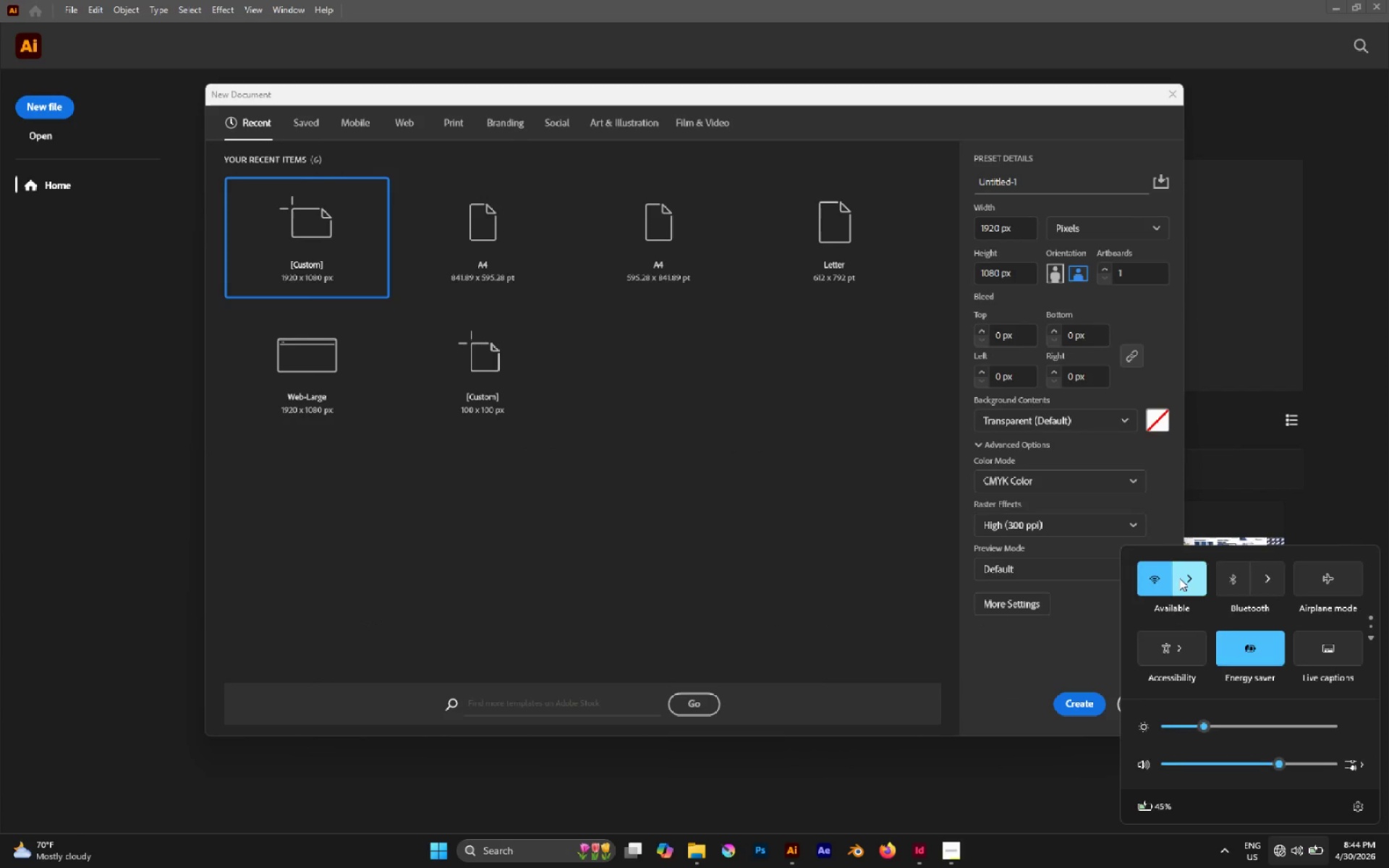 
left_click([1179, 578])
 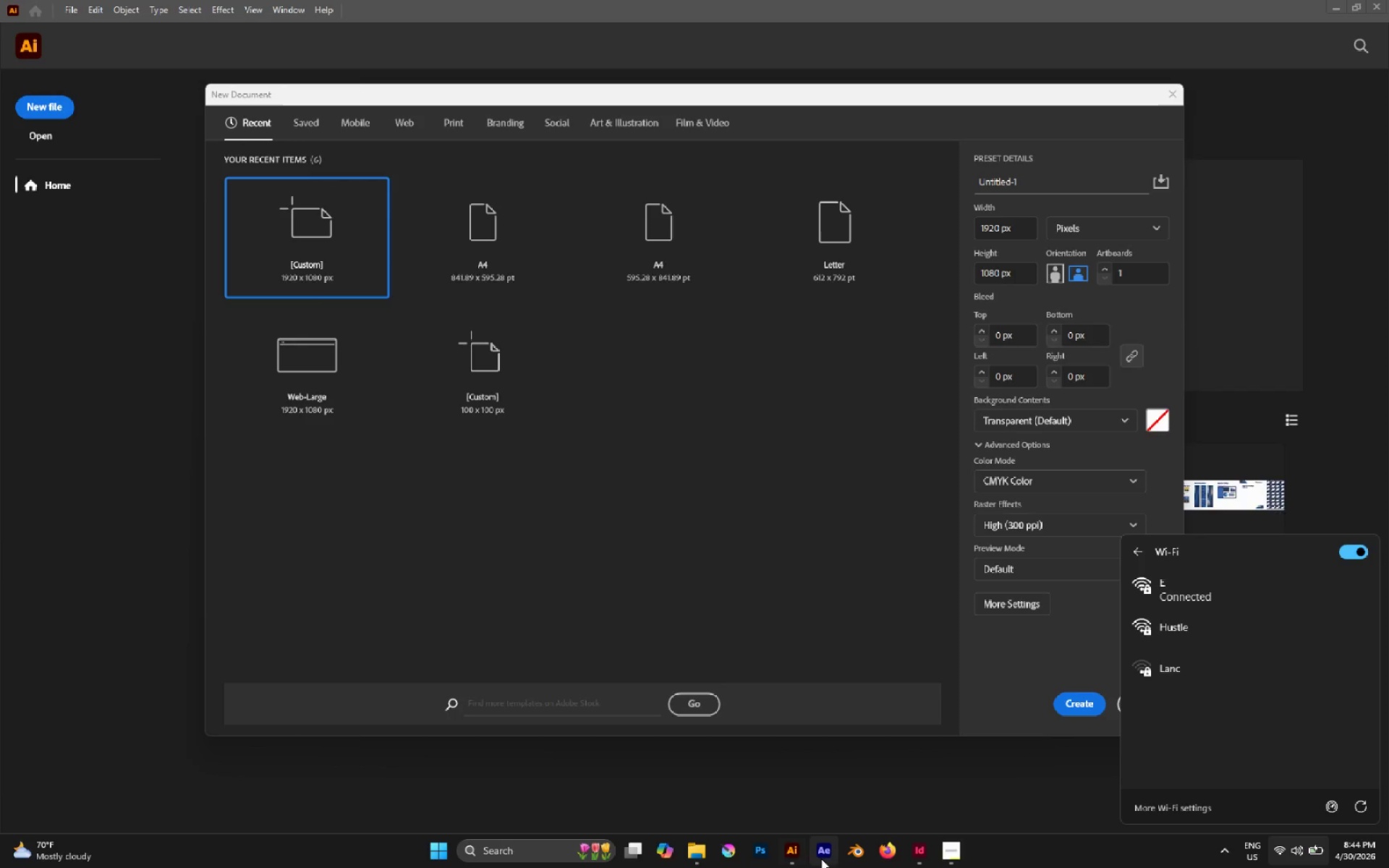 
left_click([914, 851])
 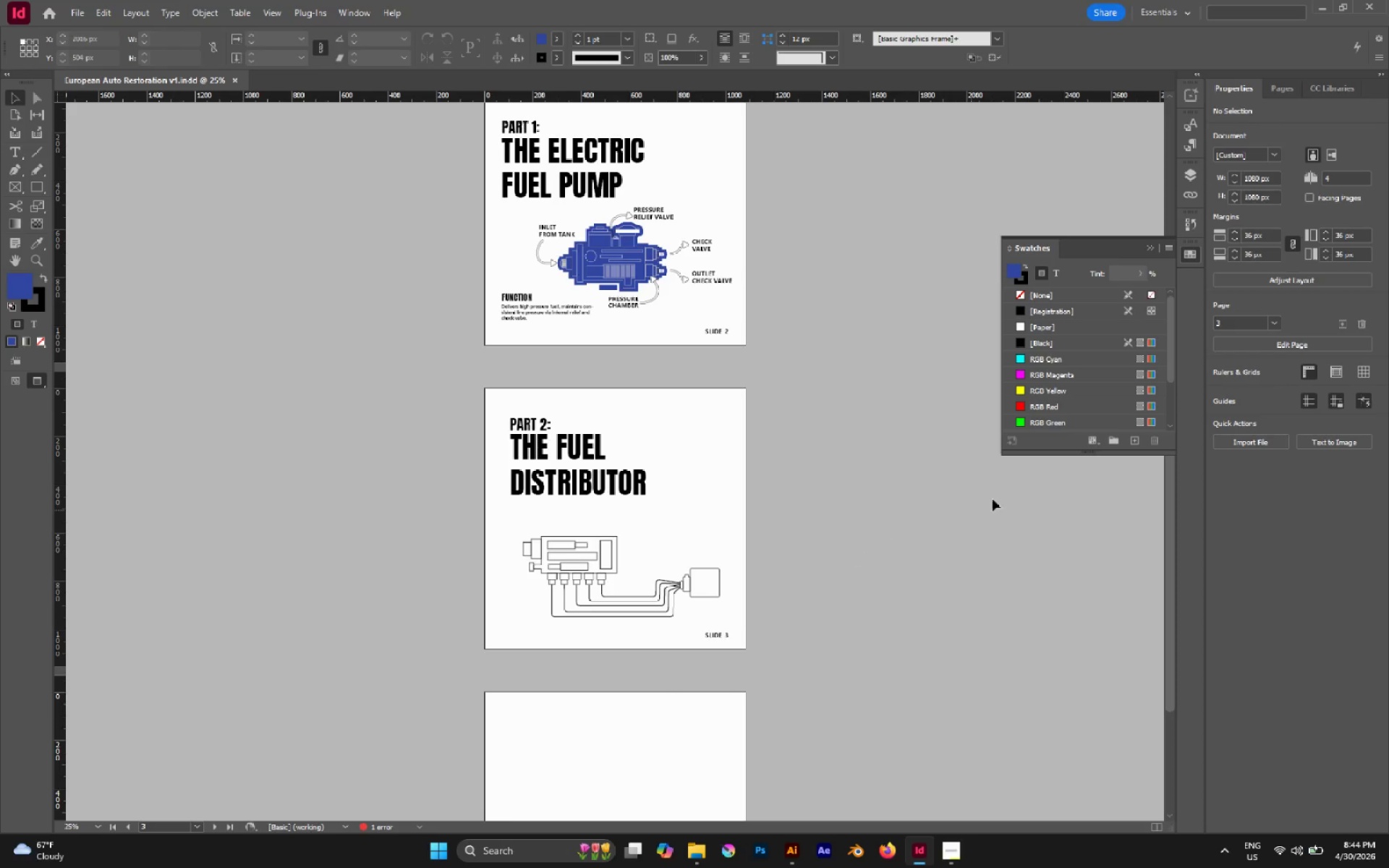 
left_click([1283, 848])
 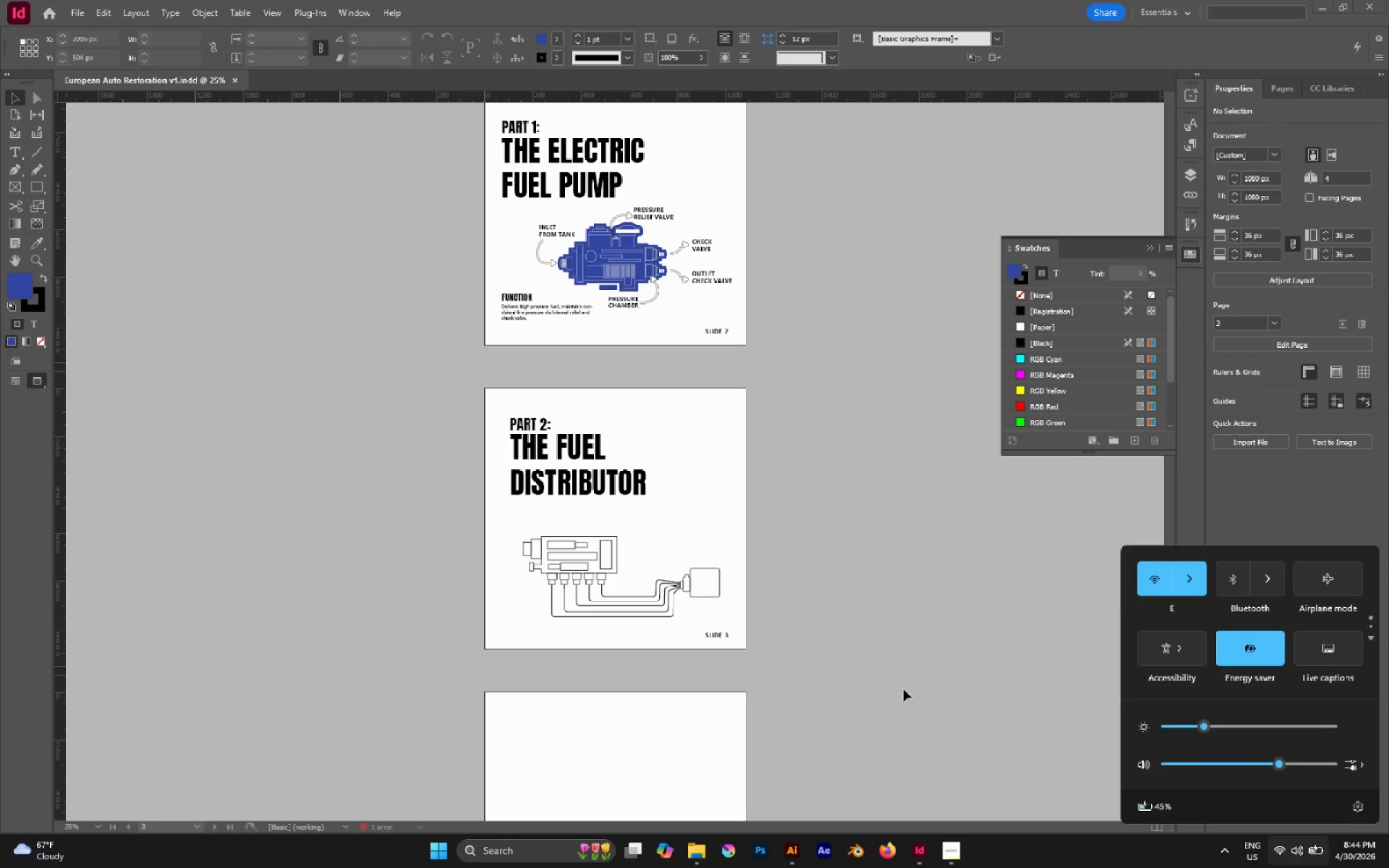 
left_click([904, 689])
 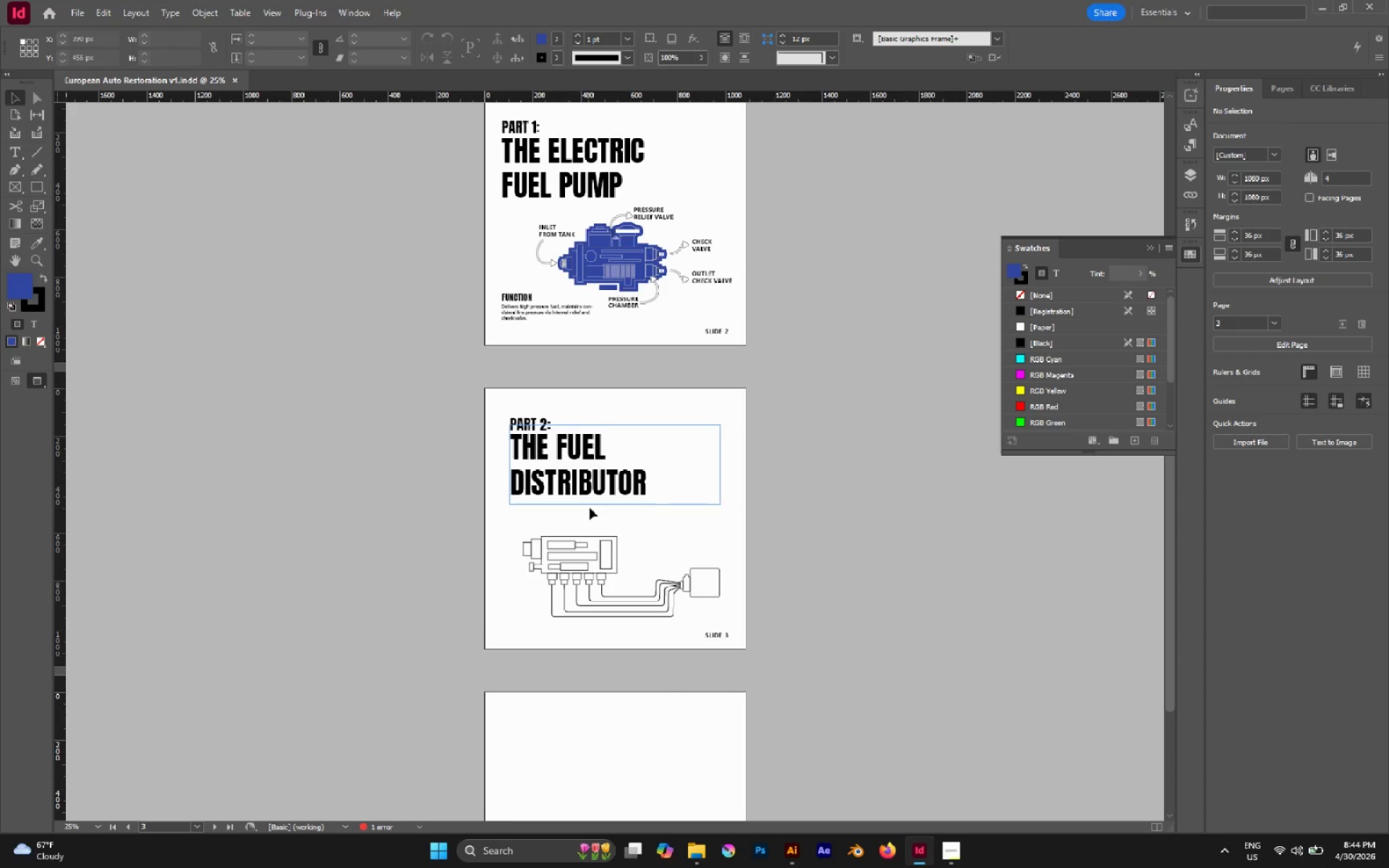 
hold_key(key=AltLeft, duration=0.34)
scroll: coordinate [660, 562], scroll_direction: down, amount: 2.0
 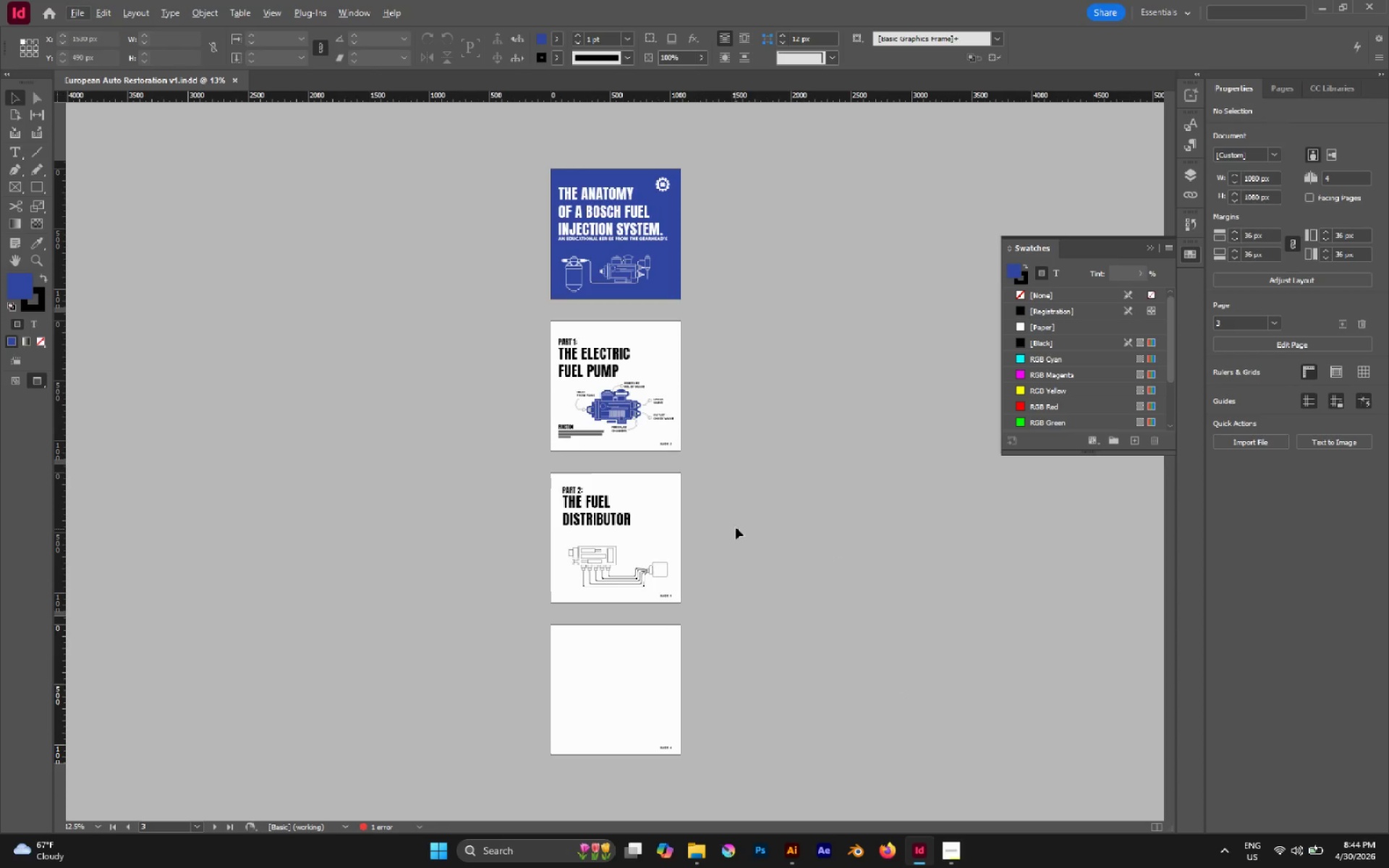 
hold_key(key=AltLeft, duration=0.61)
scroll: coordinate [743, 537], scroll_direction: up, amount: 4.0
 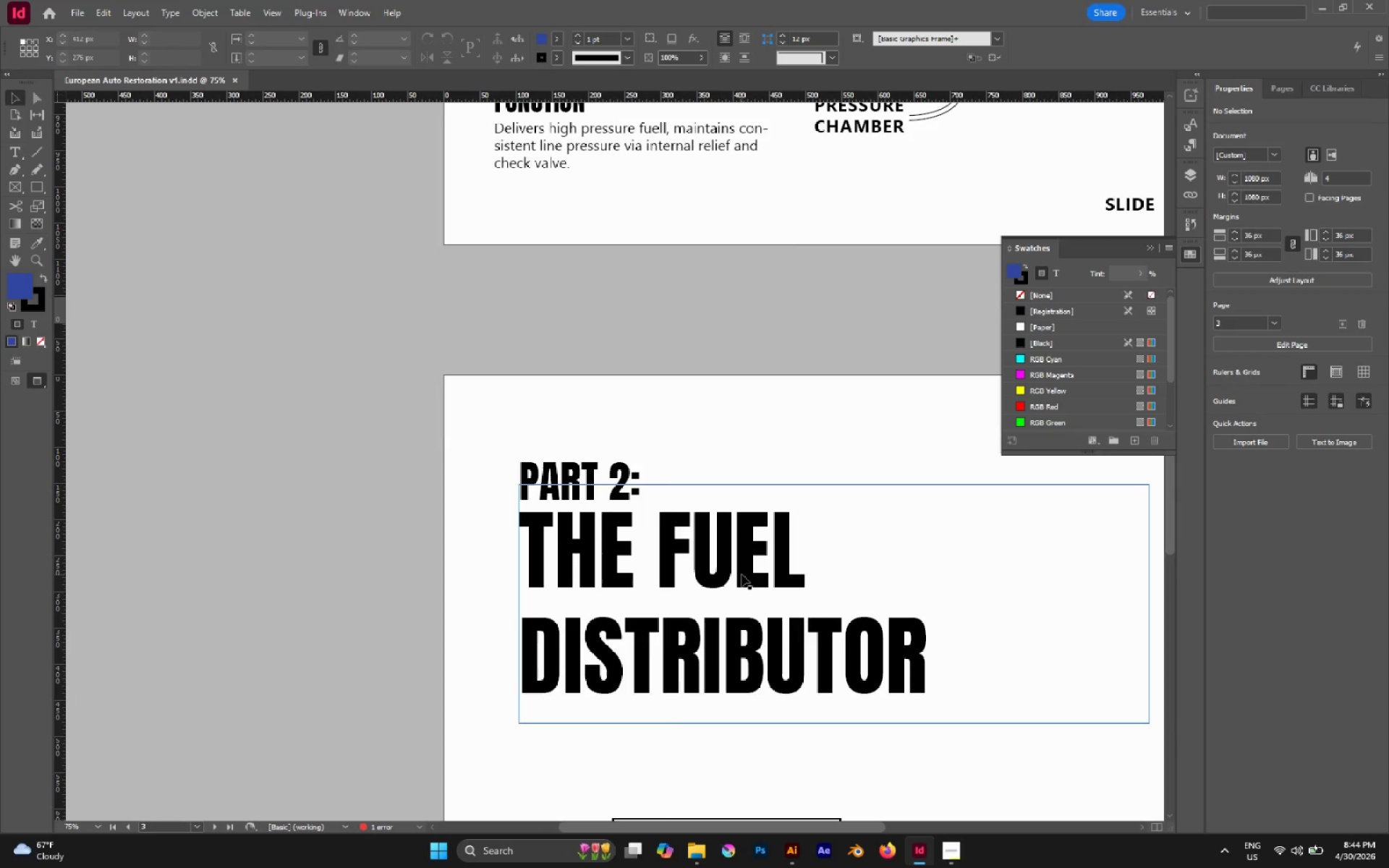 
hold_key(key=AltLeft, duration=0.38)
 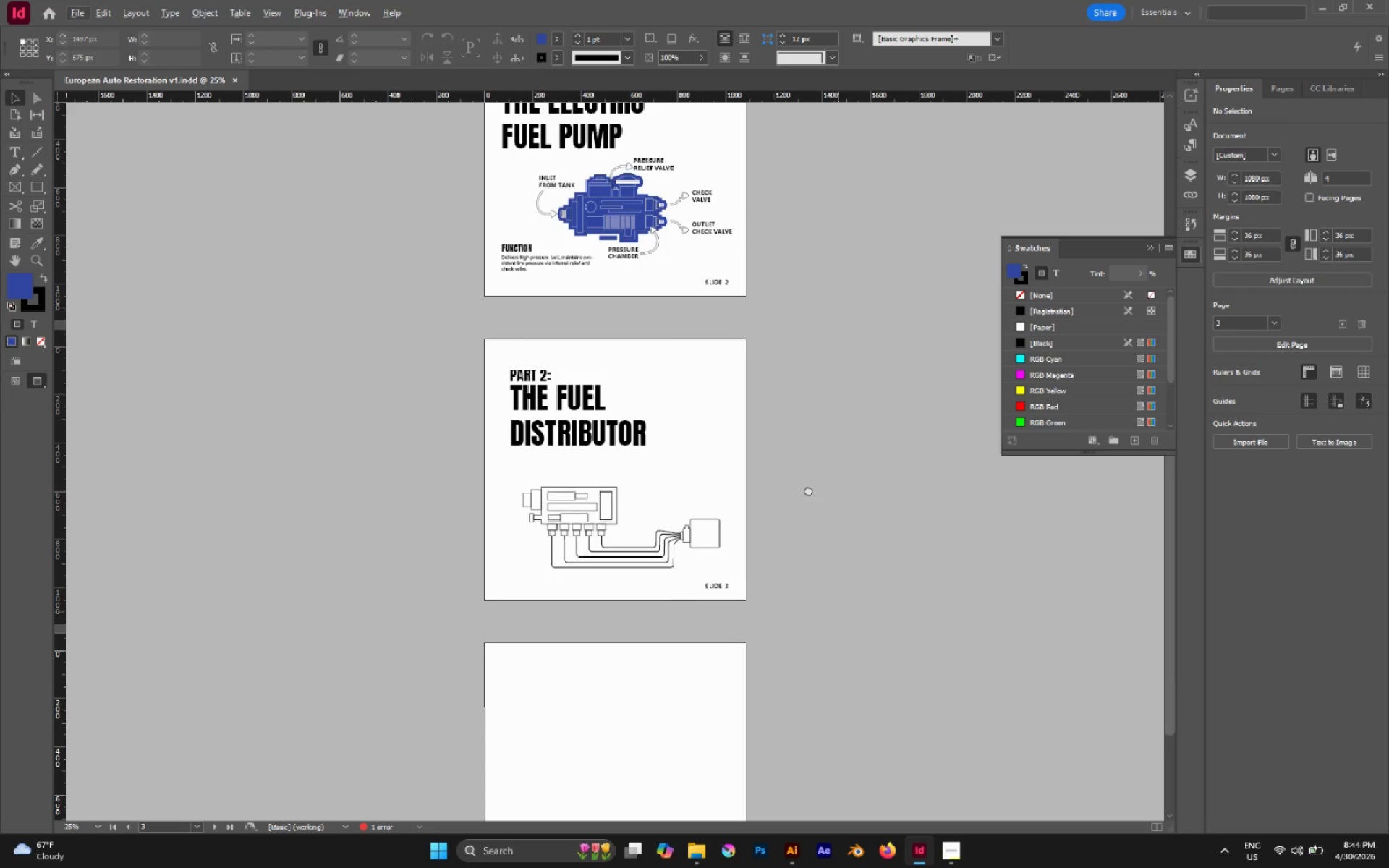 
hold_key(key=Space, duration=0.44)
 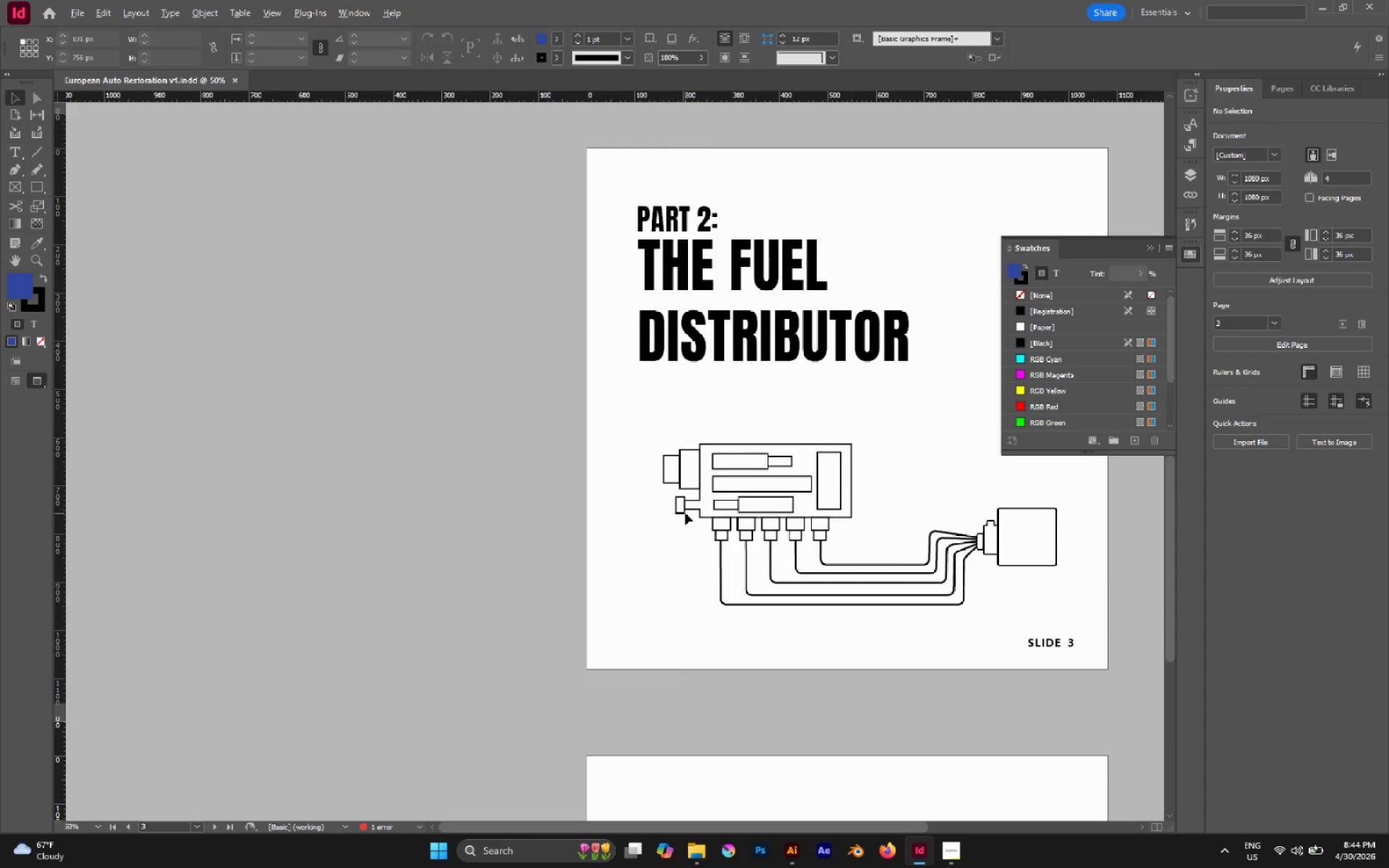 
scroll: coordinate [742, 574], scroll_direction: down, amount: 2.0
 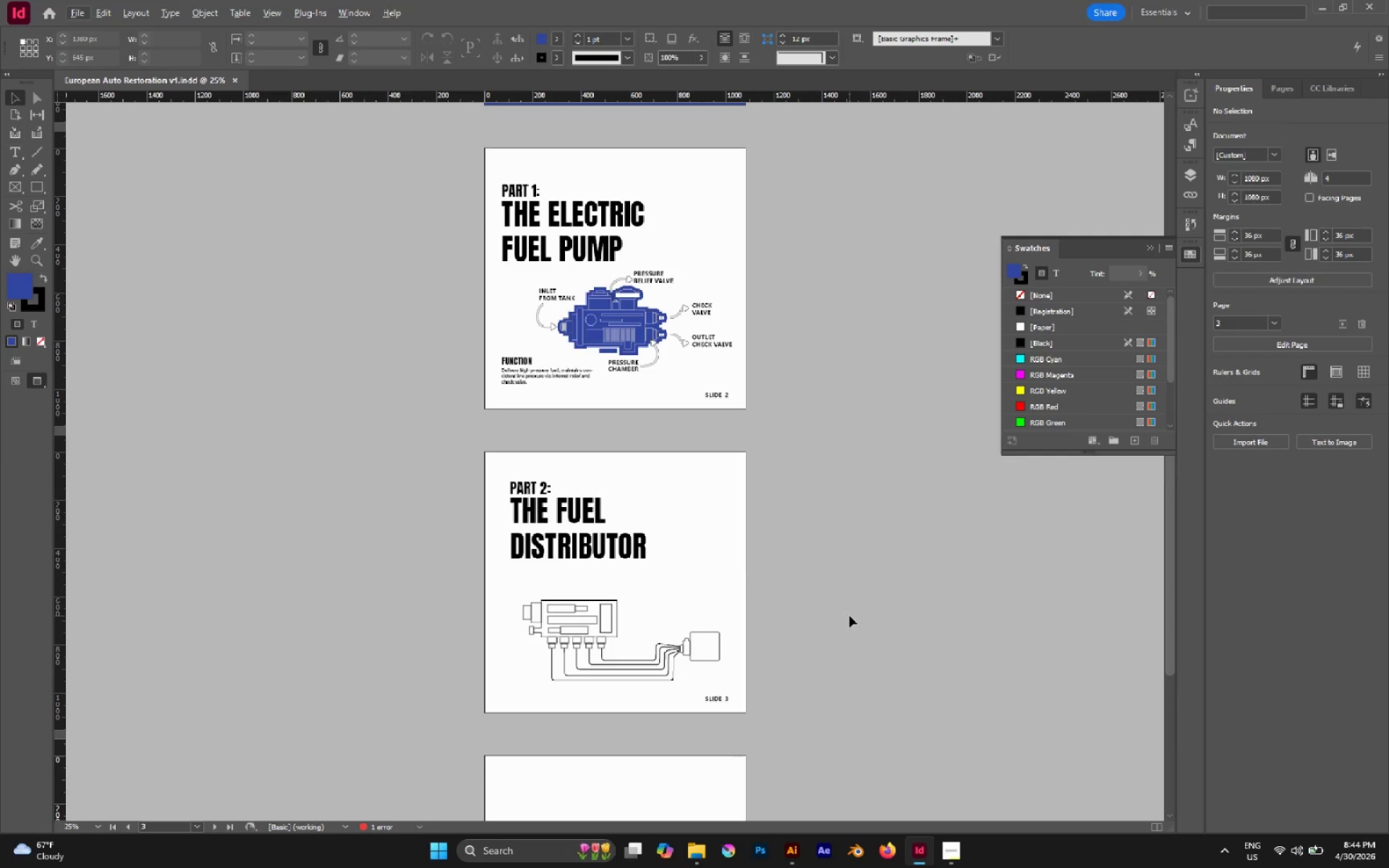 
left_click_drag(start_coordinate=[837, 609], to_coordinate=[808, 488])
 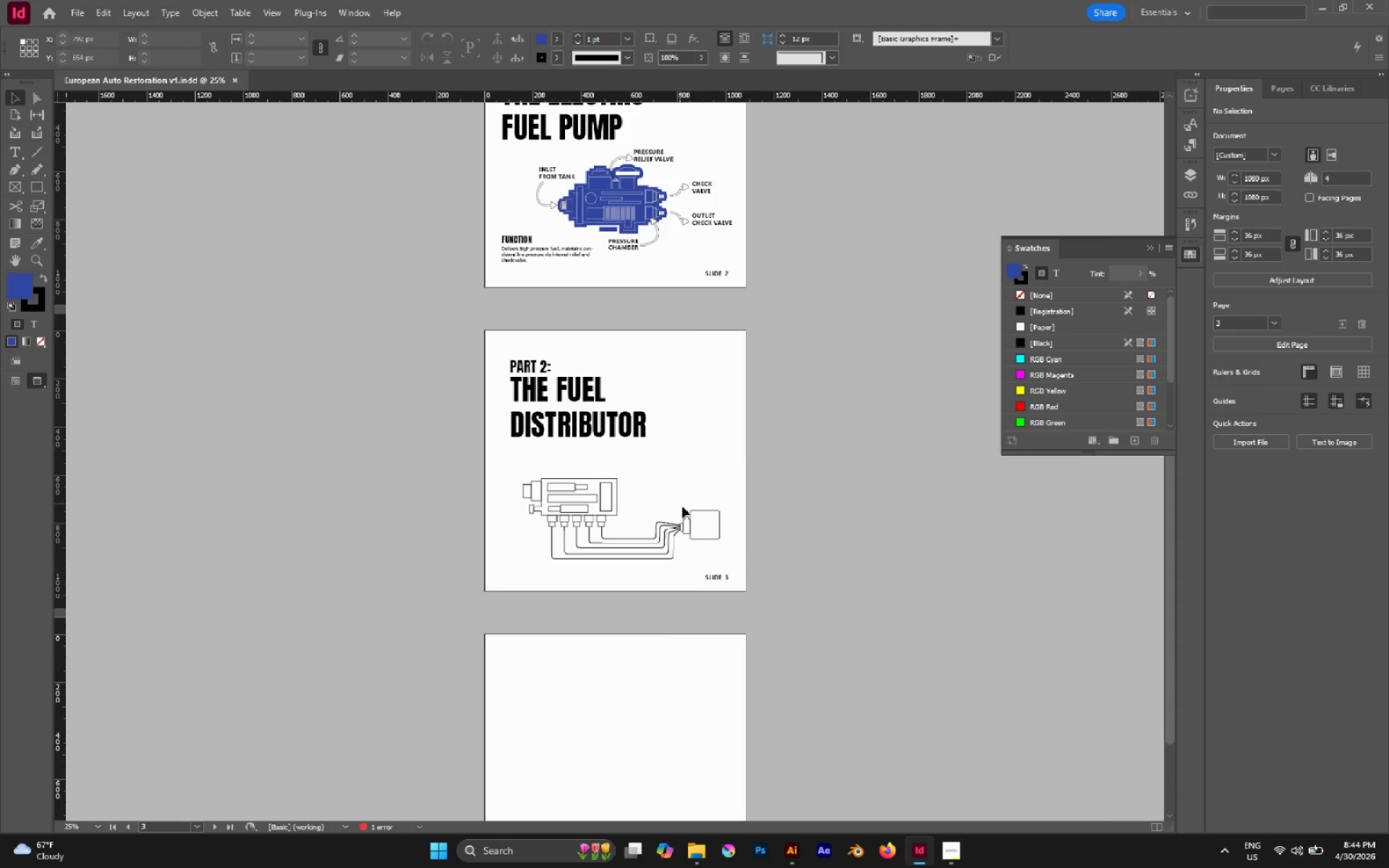 
hold_key(key=AltLeft, duration=0.5)
scroll: coordinate [685, 513], scroll_direction: up, amount: 2.0
 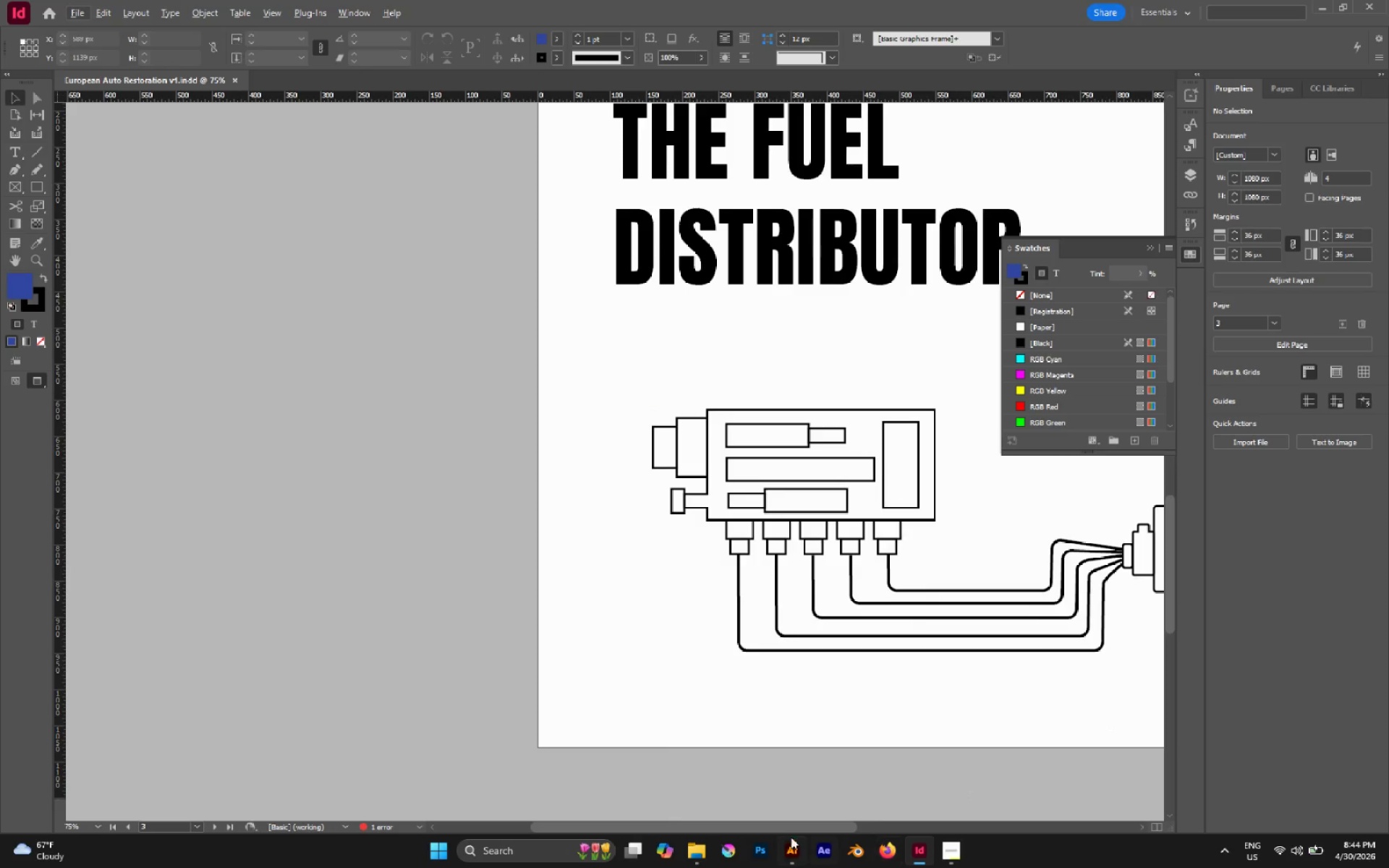 
left_click([788, 843])
 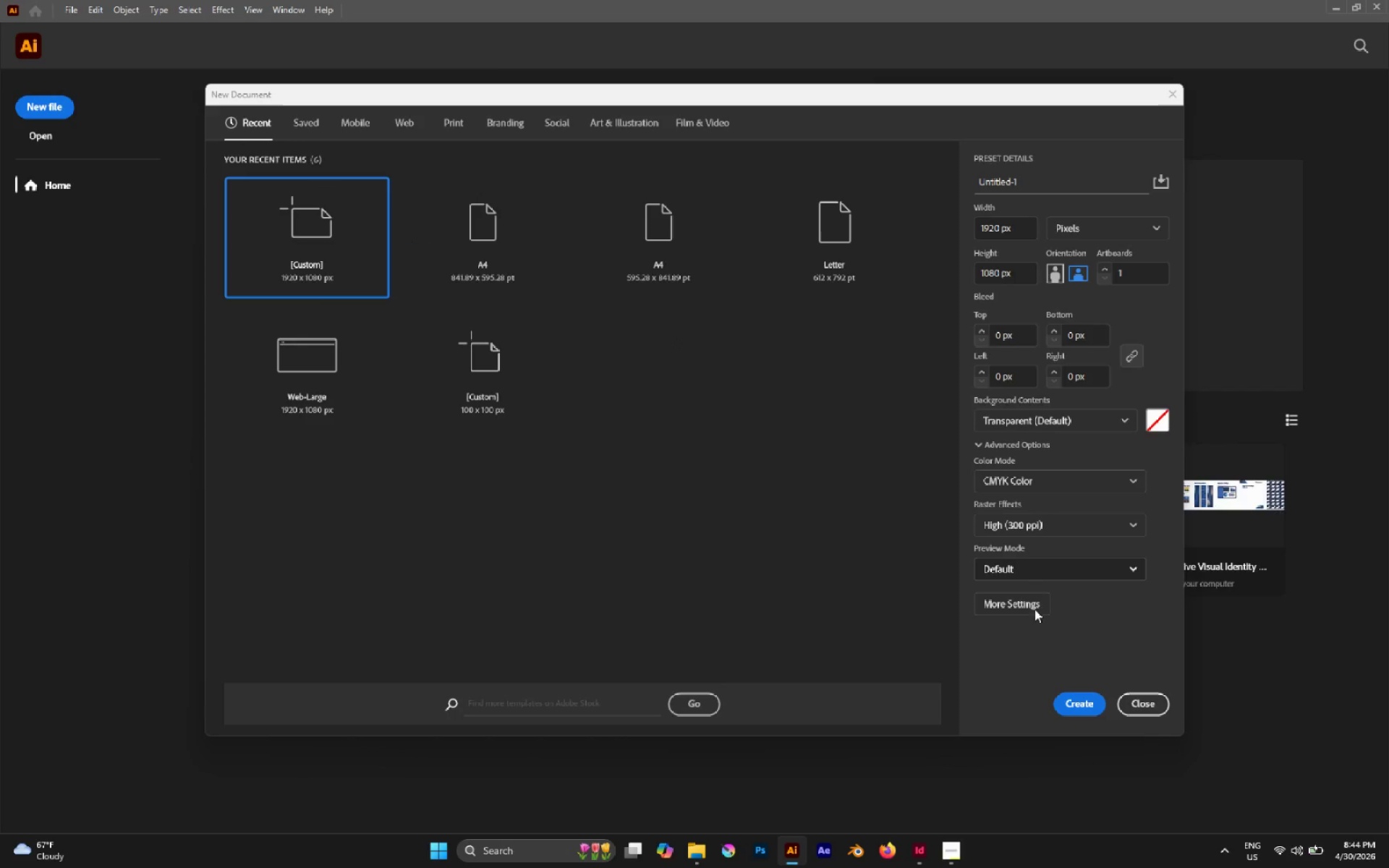 
left_click([1069, 710])
 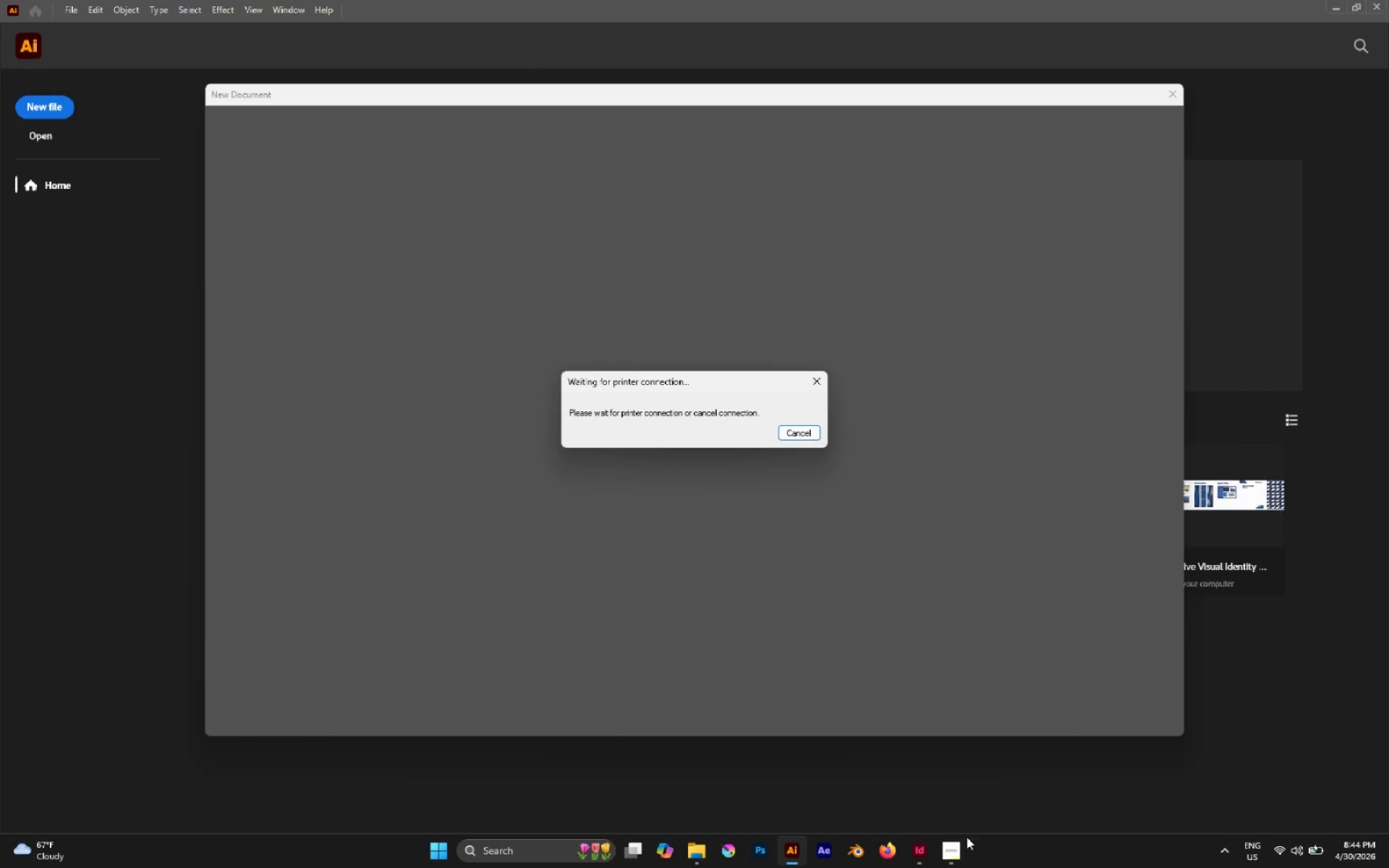 
wait(8.62)
 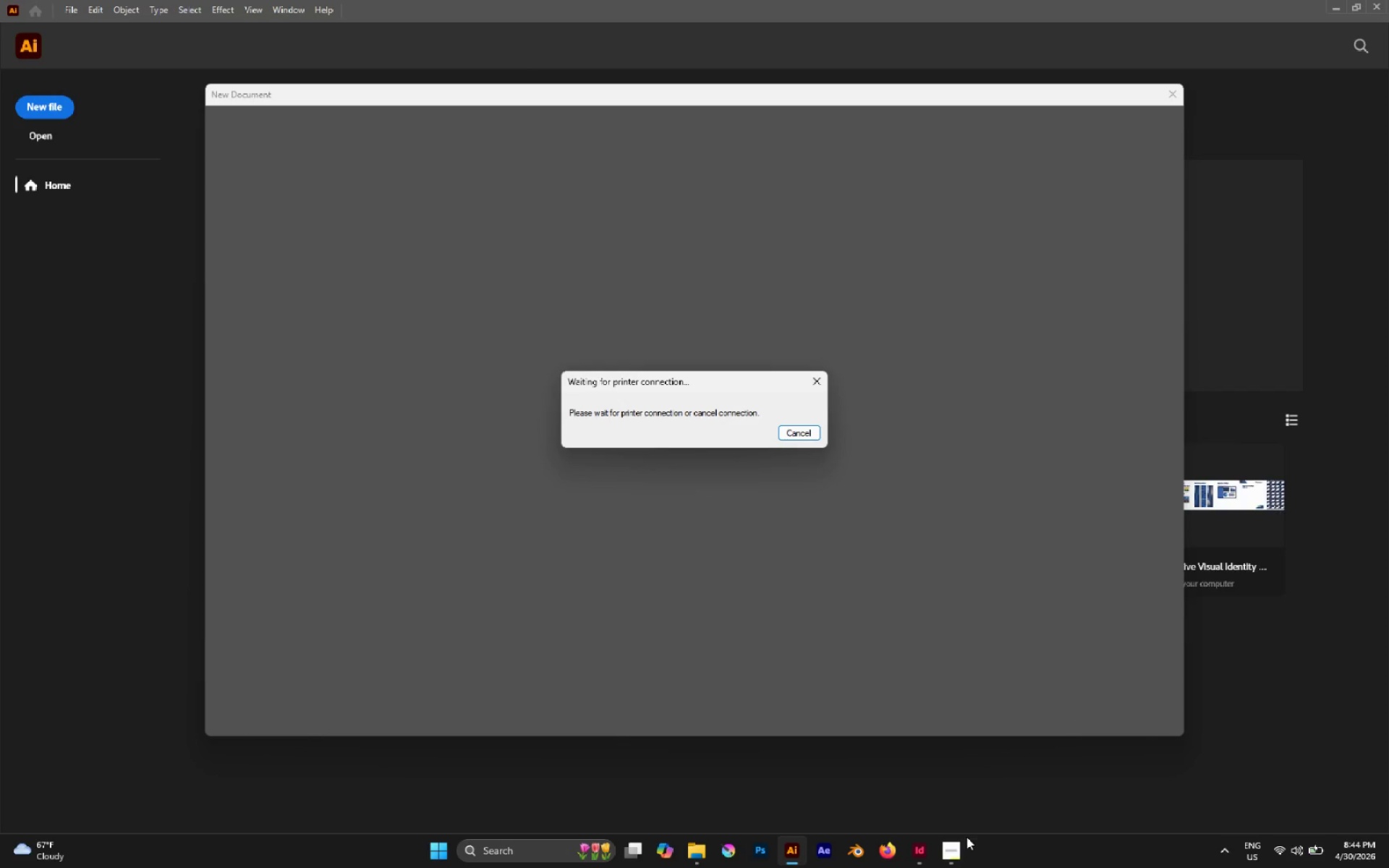 
left_click([810, 383])
 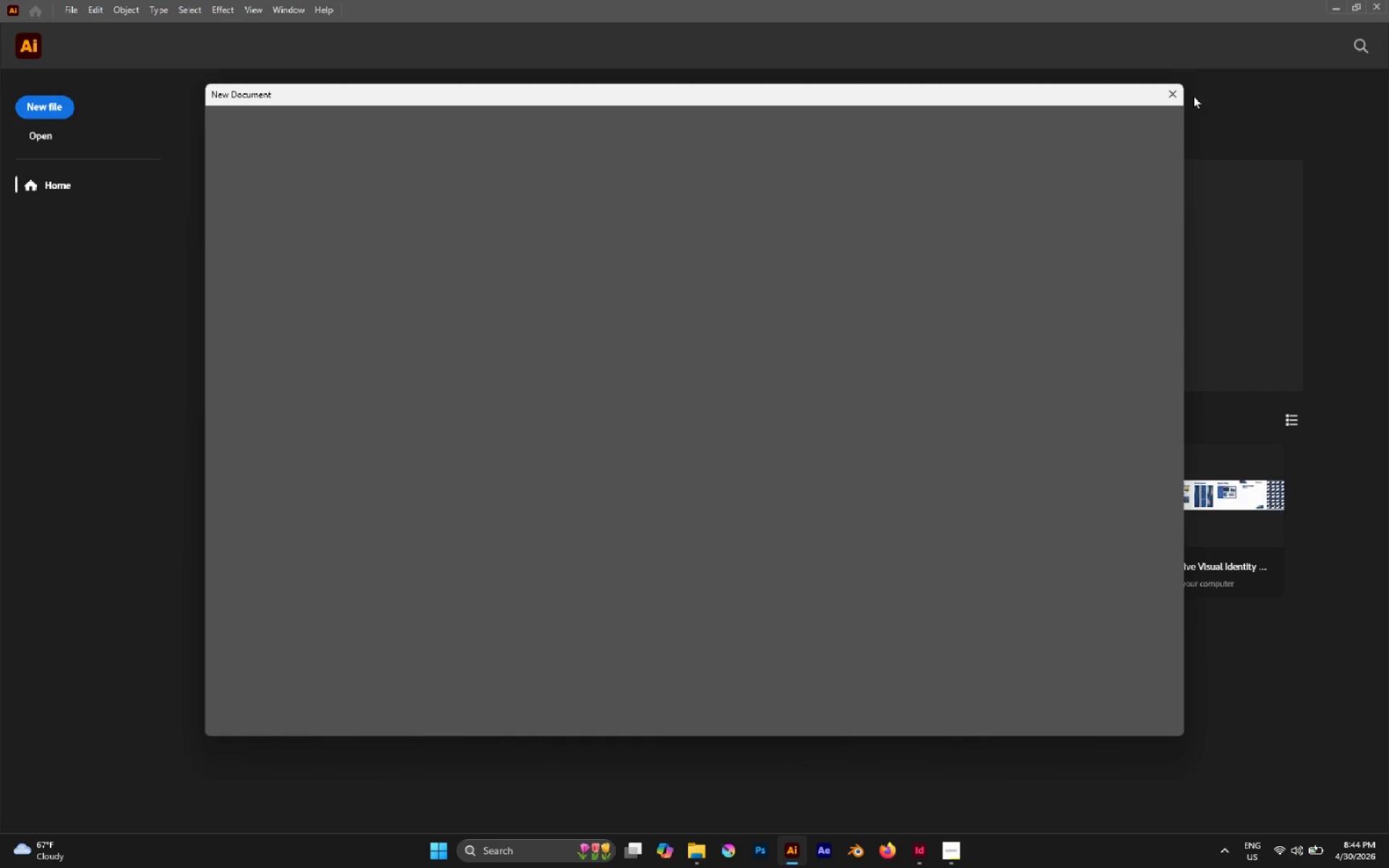 
mouse_move([1160, 103])
 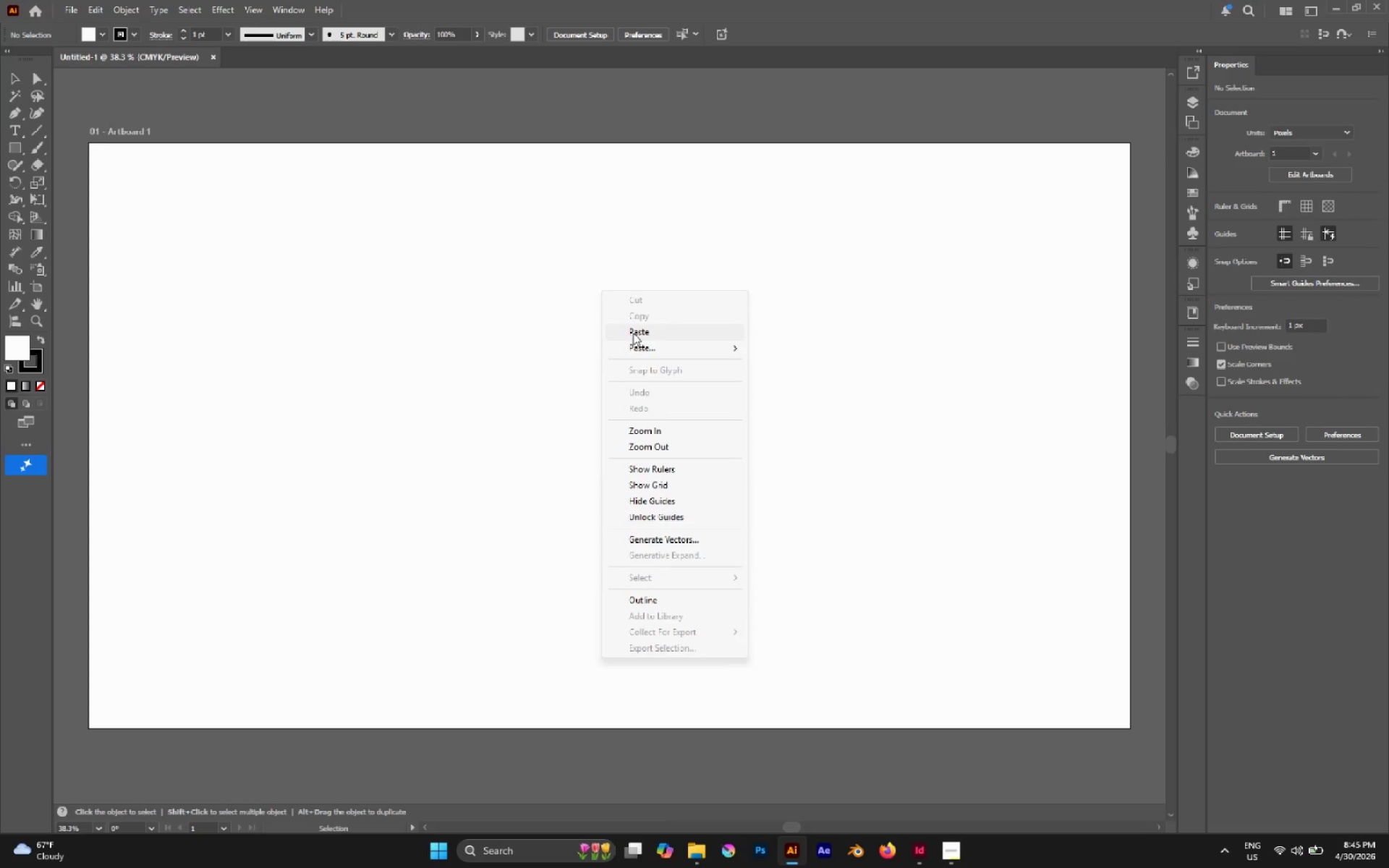 
left_click([633, 333])
 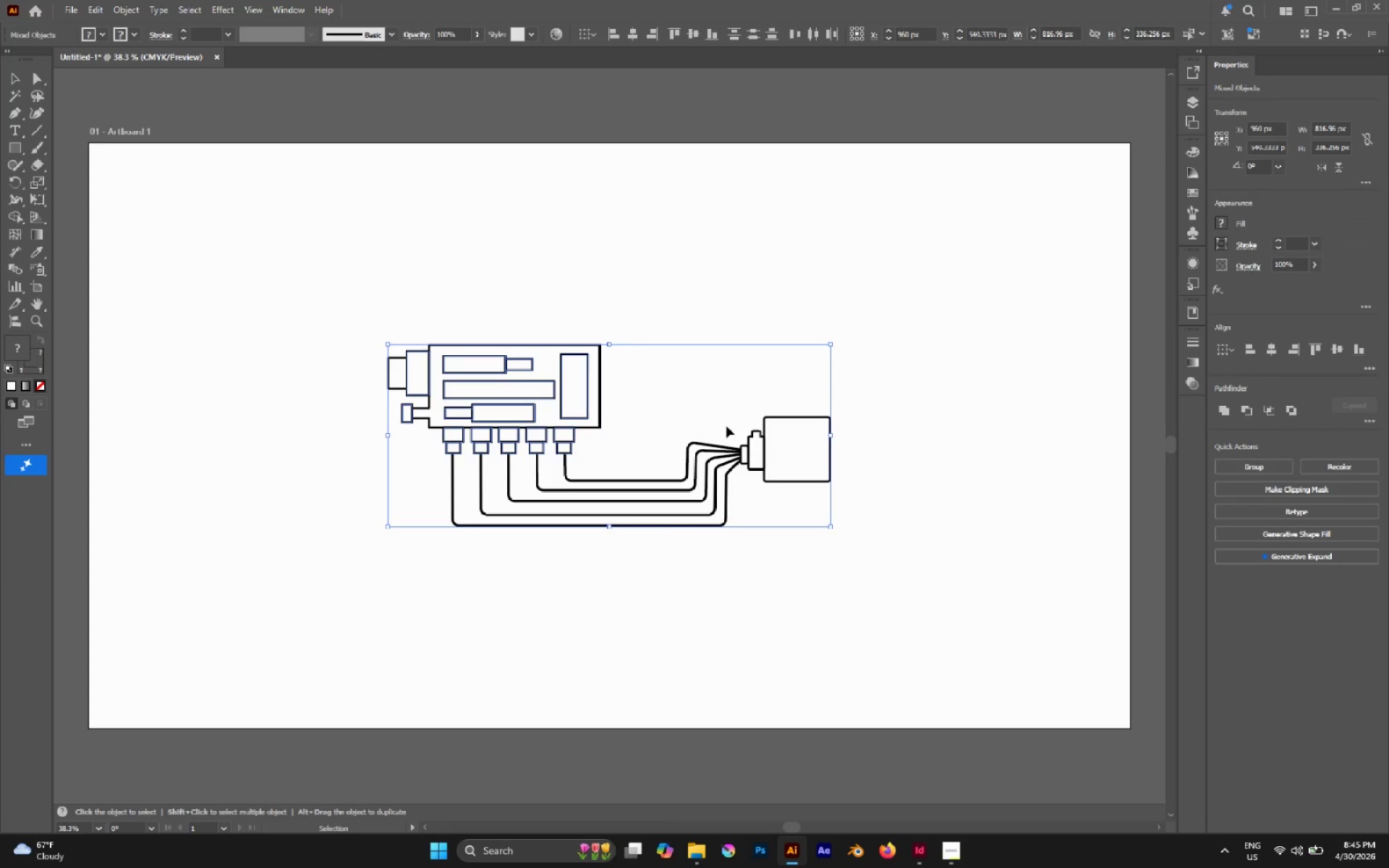 
left_click([700, 413])
 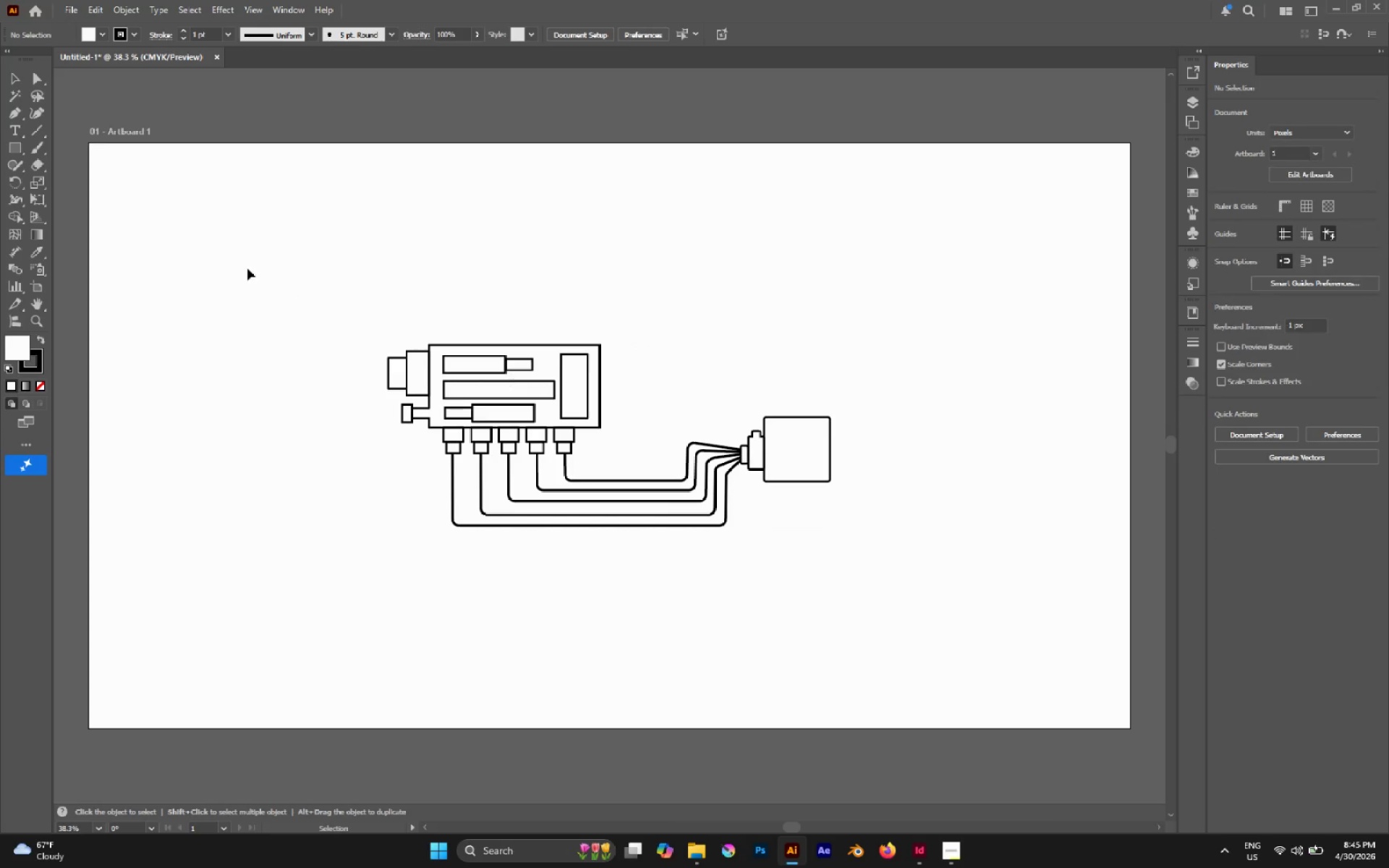 
left_click_drag(start_coordinate=[247, 268], to_coordinate=[926, 635])
 